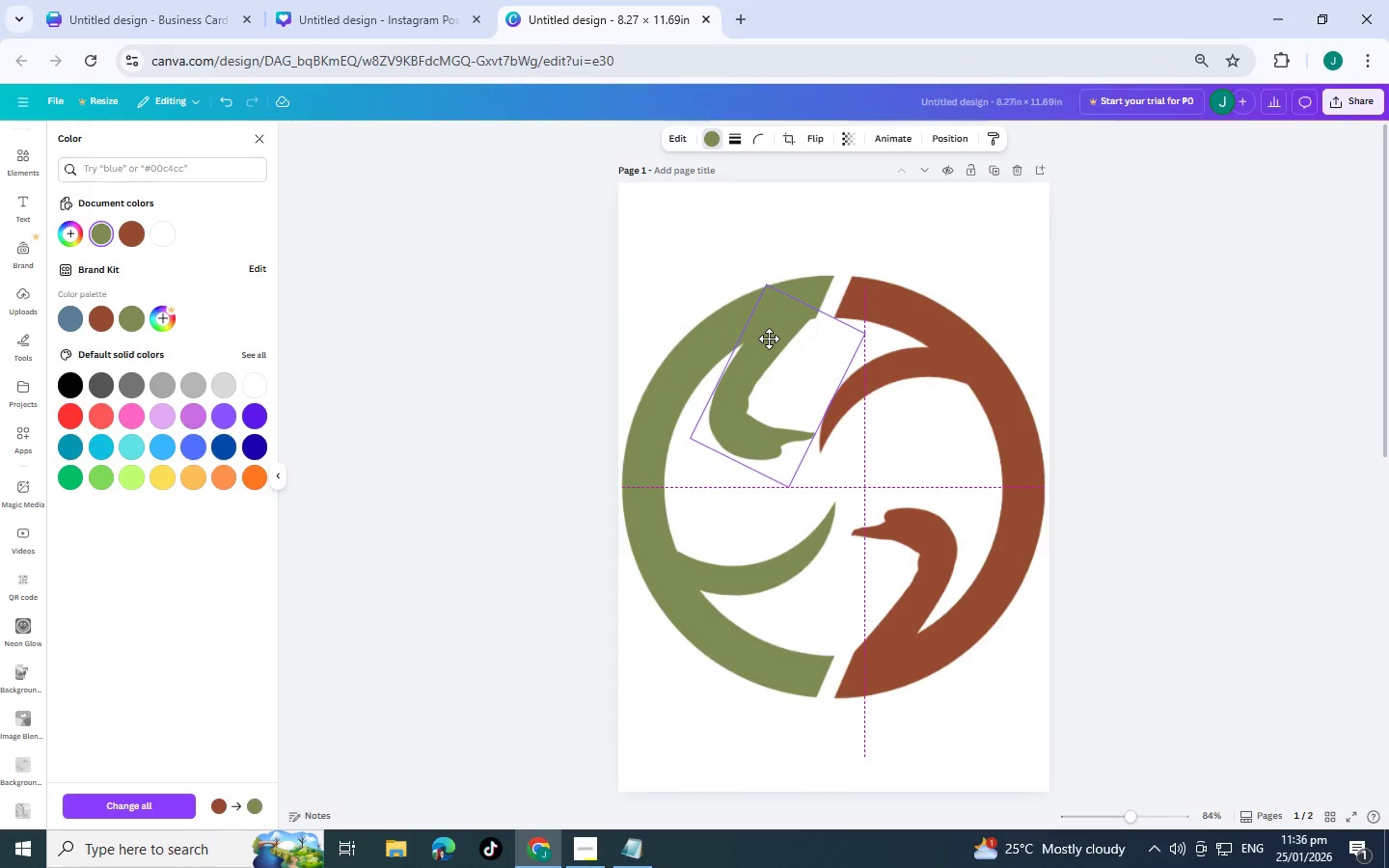 
key(Control+BracketLeft)
 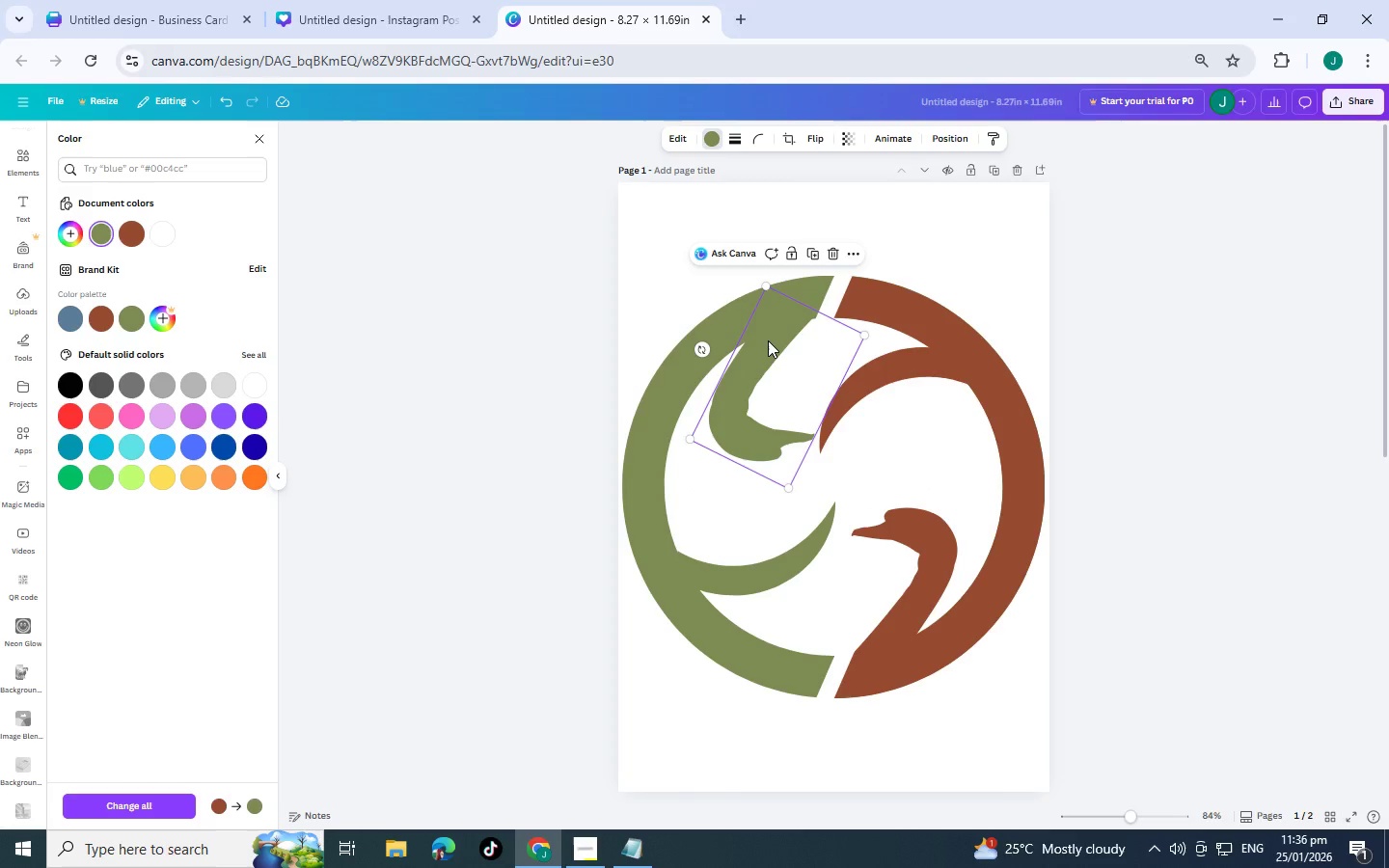 
left_click_drag(start_coordinate=[768, 340], to_coordinate=[775, 339])
 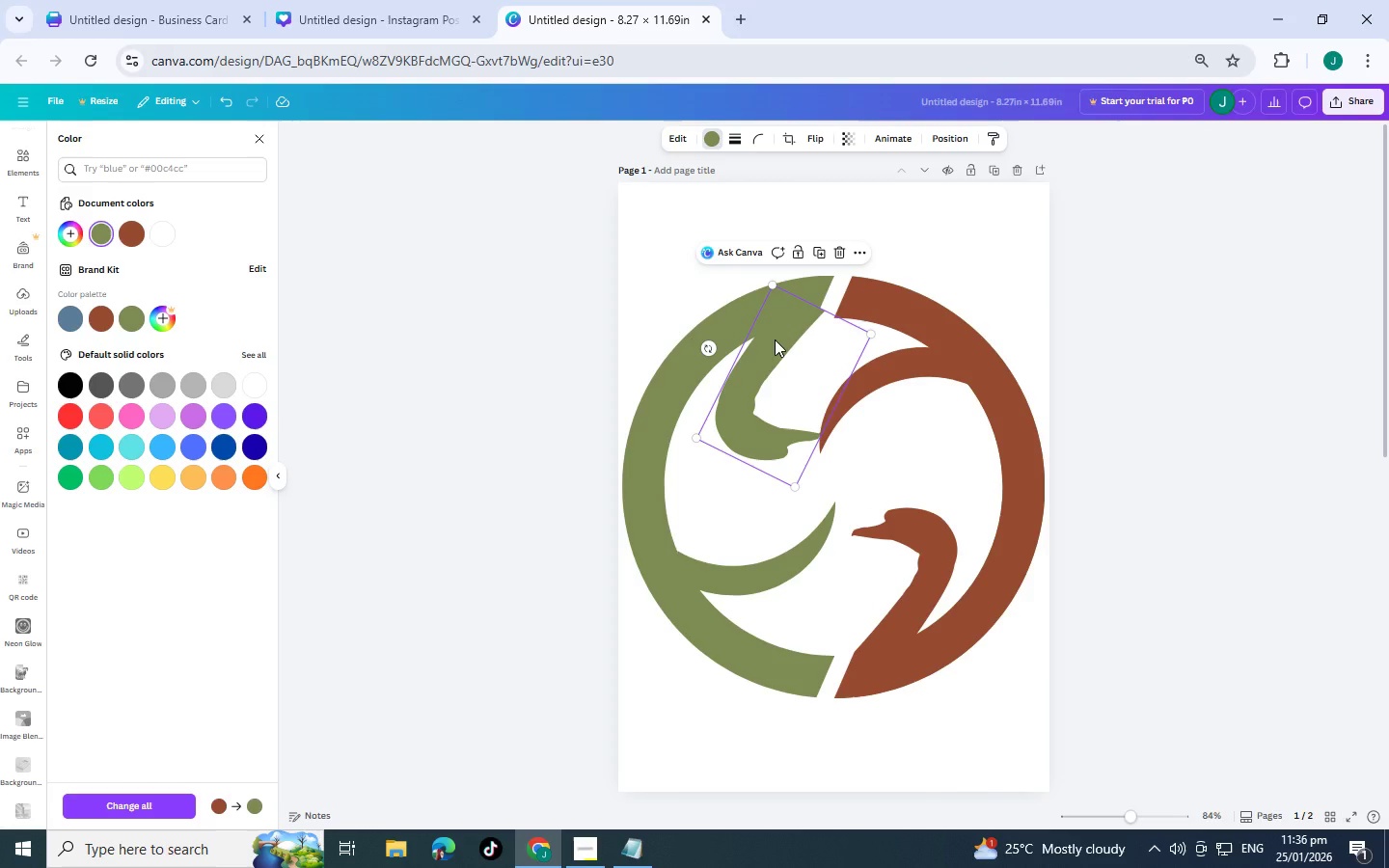 
key(Control+BracketLeft)
 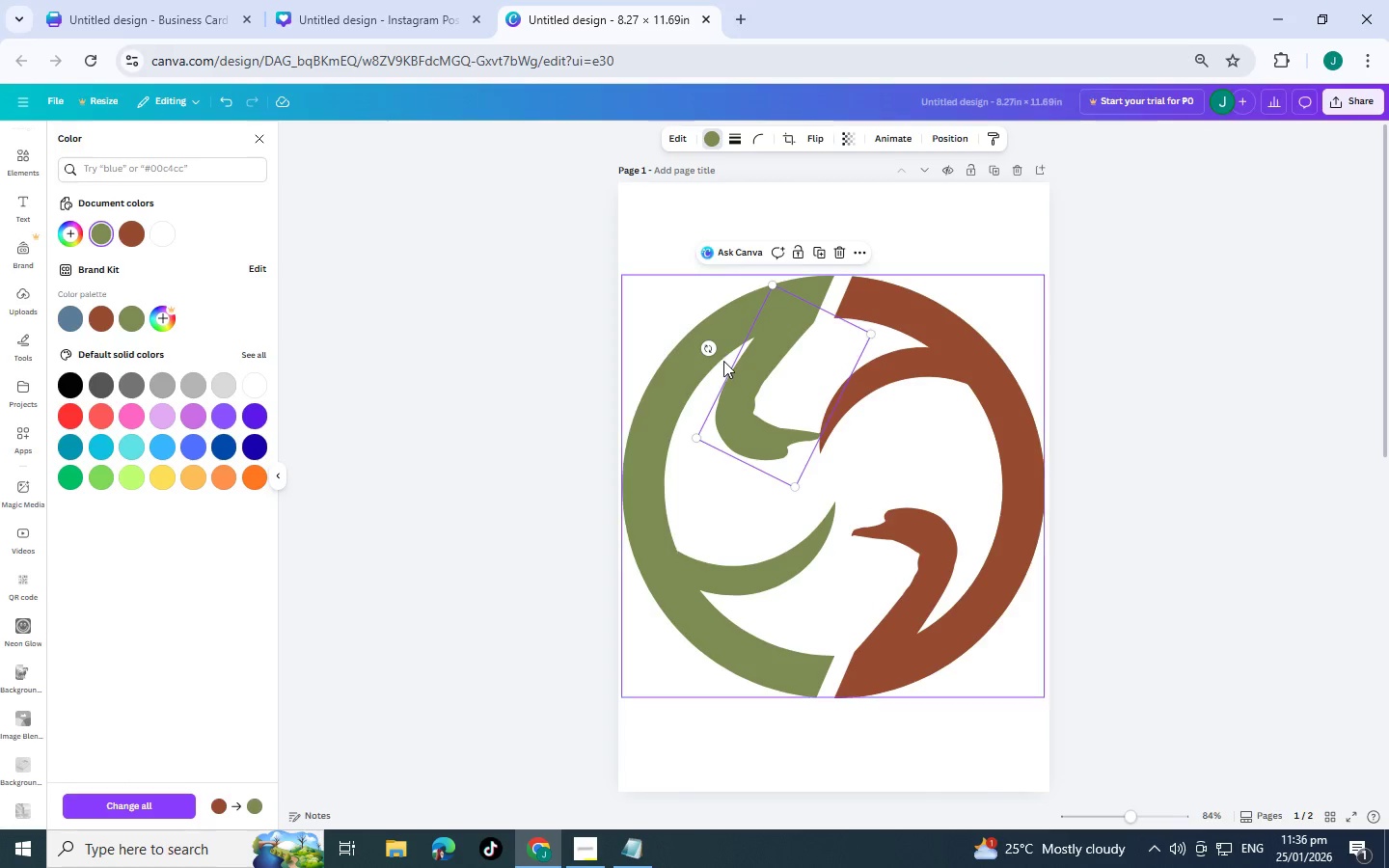 
left_click_drag(start_coordinate=[711, 352], to_coordinate=[716, 338])
 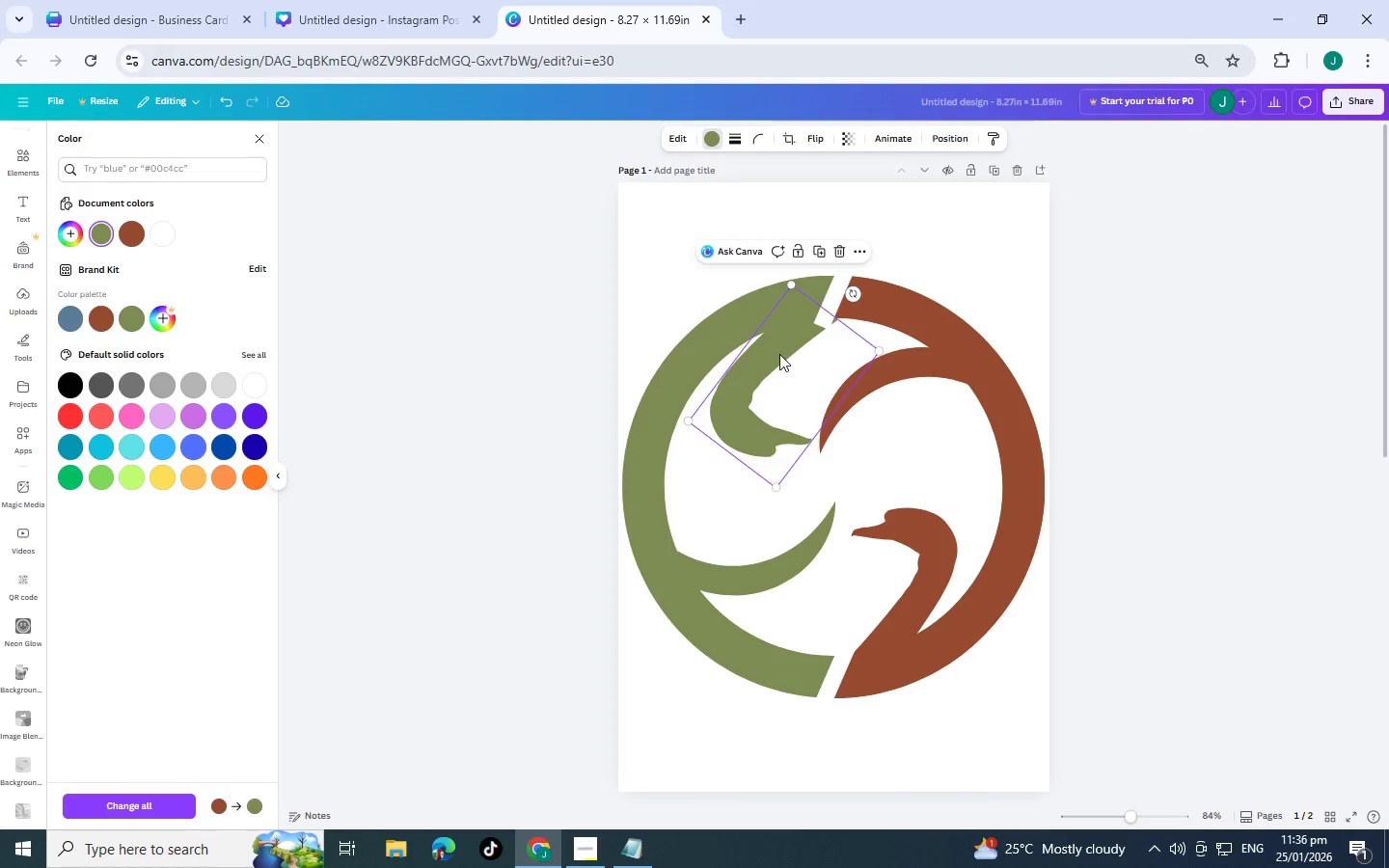 
left_click_drag(start_coordinate=[779, 354], to_coordinate=[763, 348])
 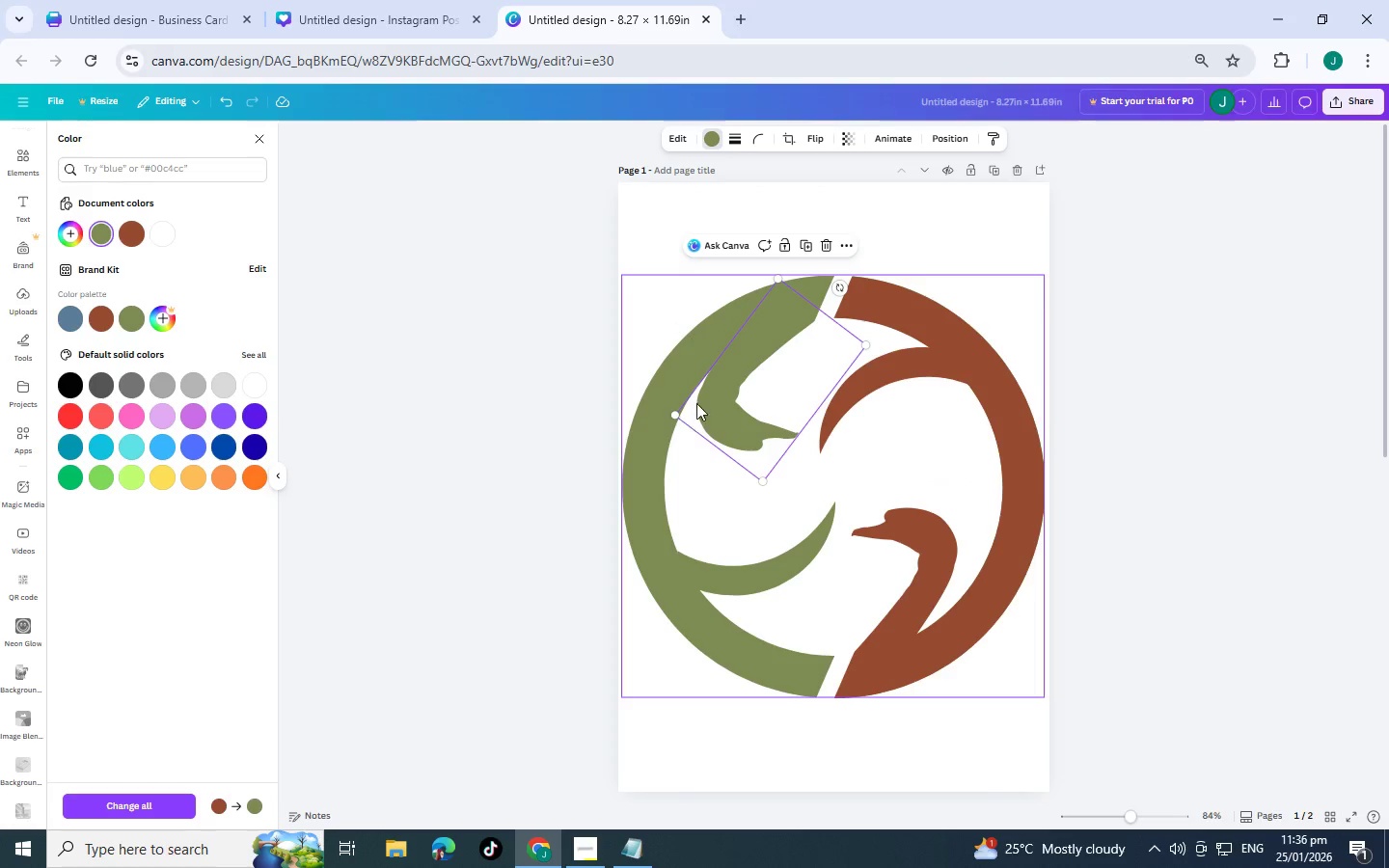 
left_click_drag(start_coordinate=[840, 287], to_coordinate=[804, 285])
 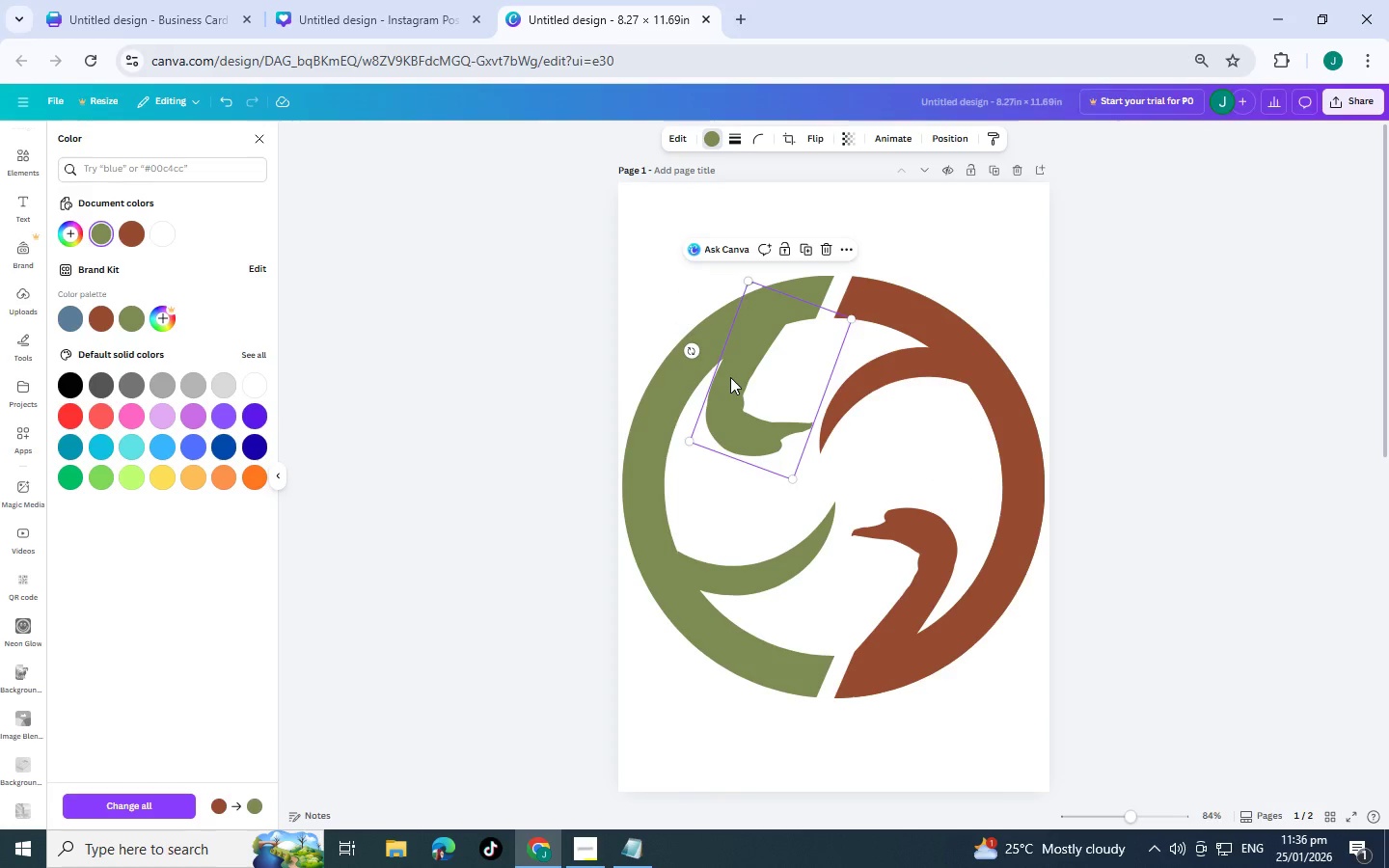 
left_click_drag(start_coordinate=[730, 377], to_coordinate=[729, 389])
 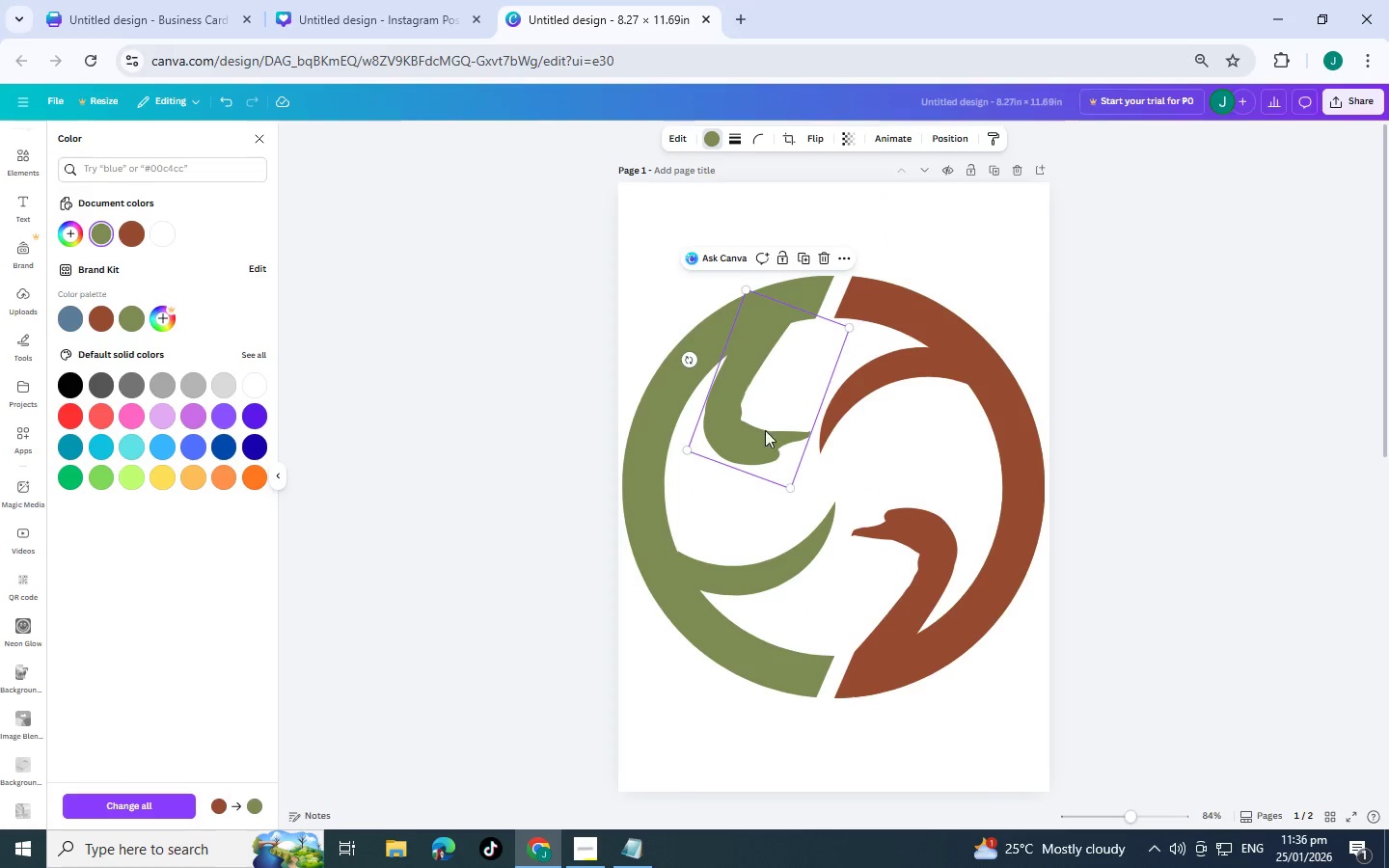 
left_click([903, 525])
 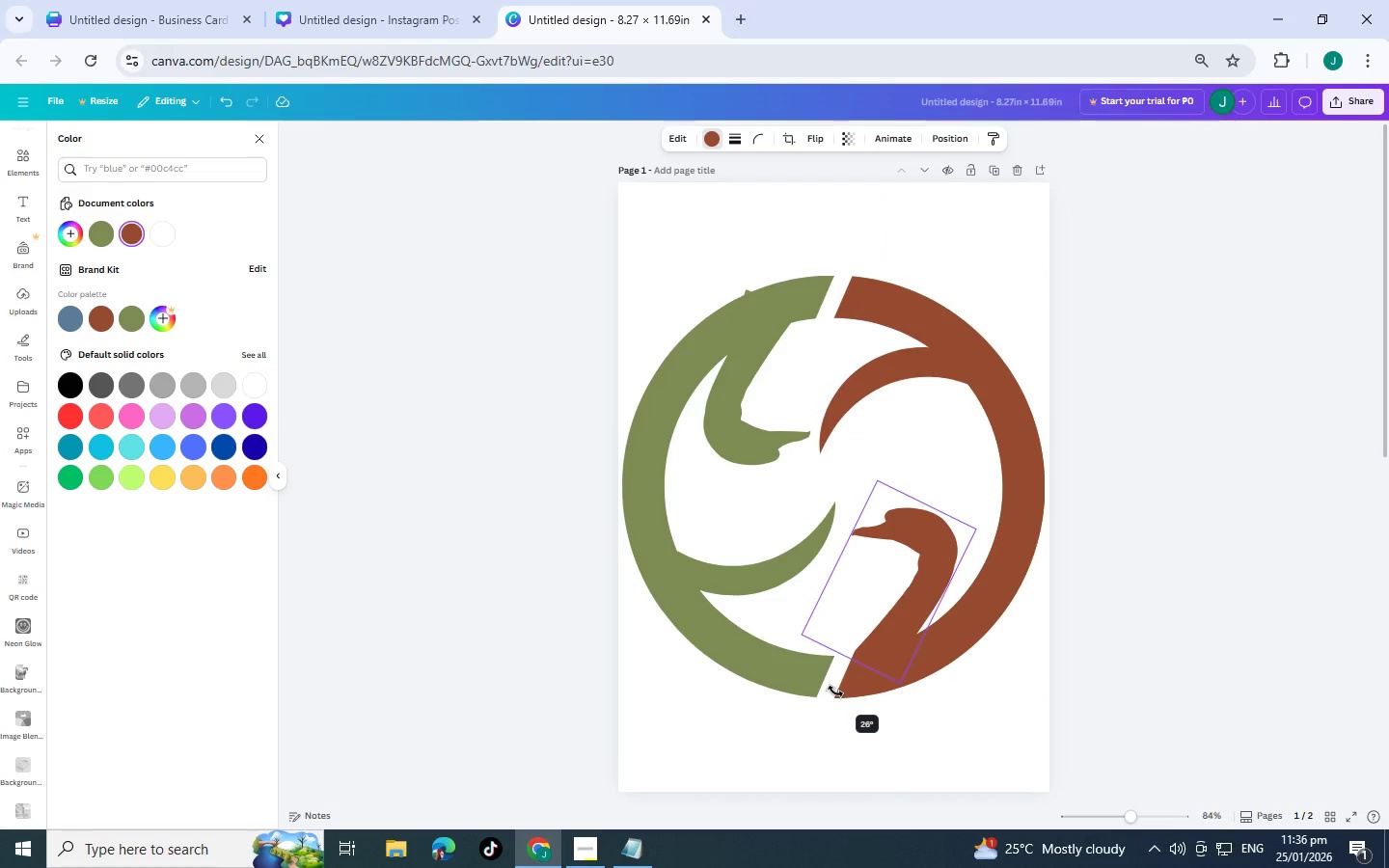 
wait(5.39)
 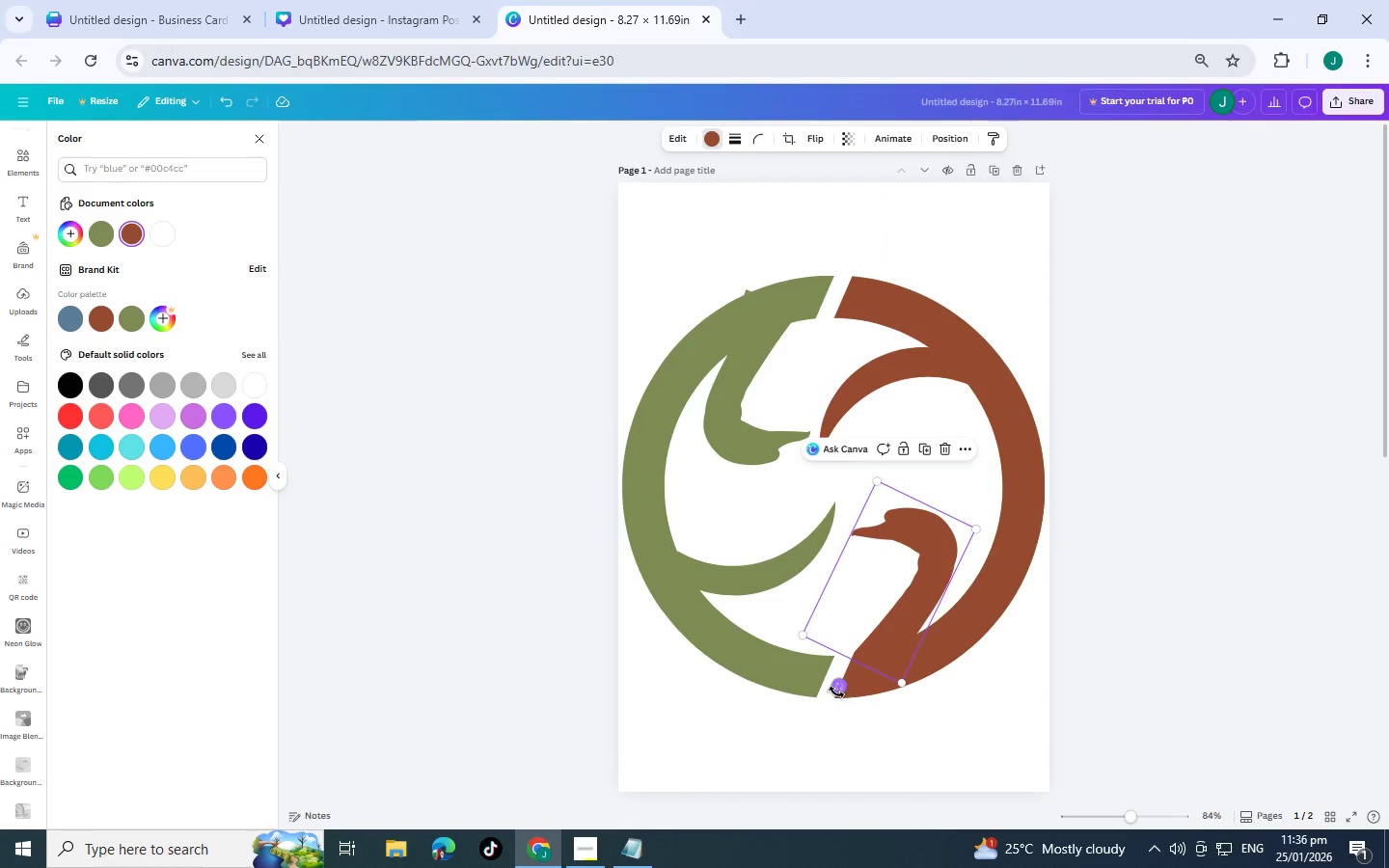 
left_click([723, 389])
 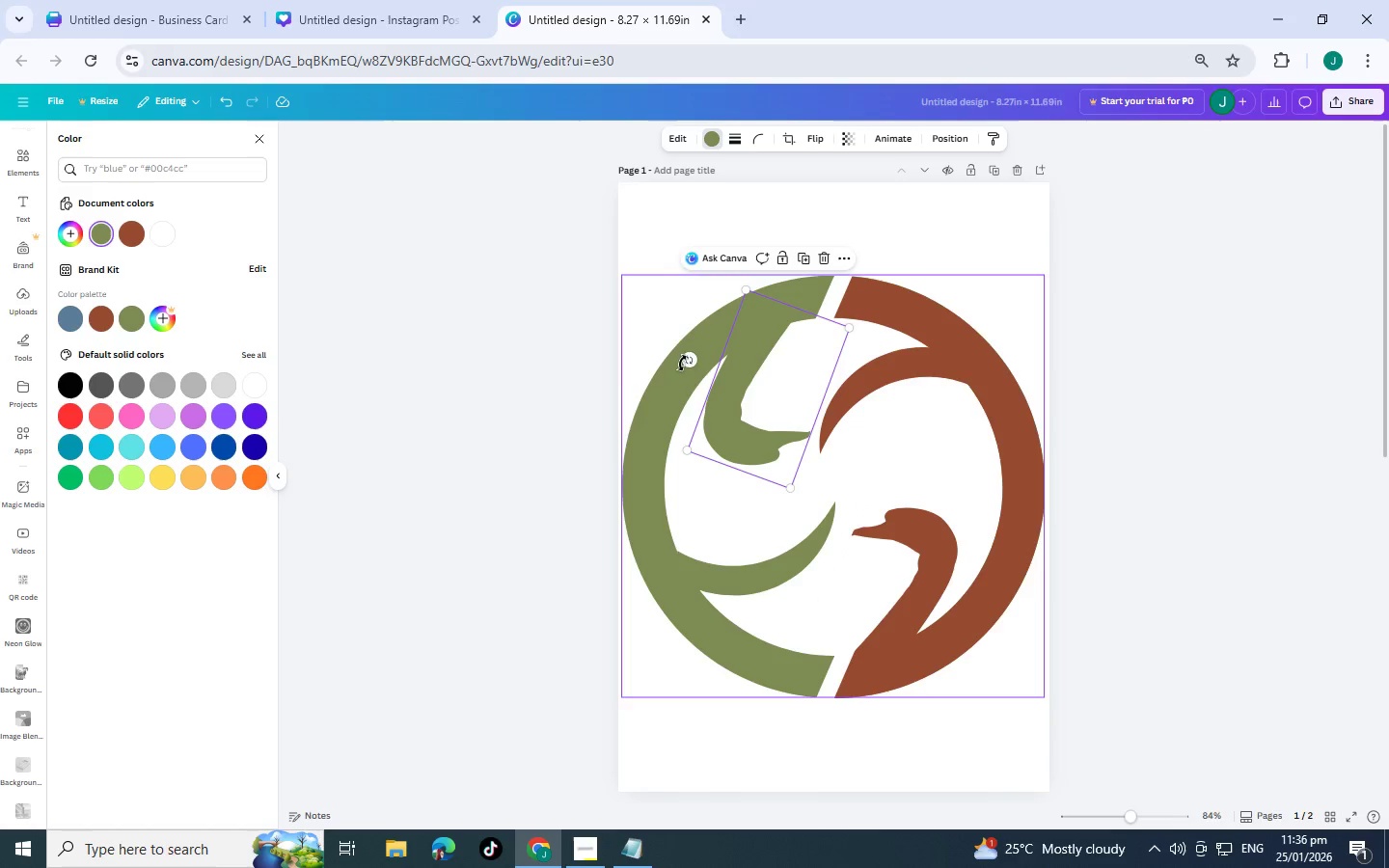 
left_click_drag(start_coordinate=[684, 363], to_coordinate=[848, 384])
 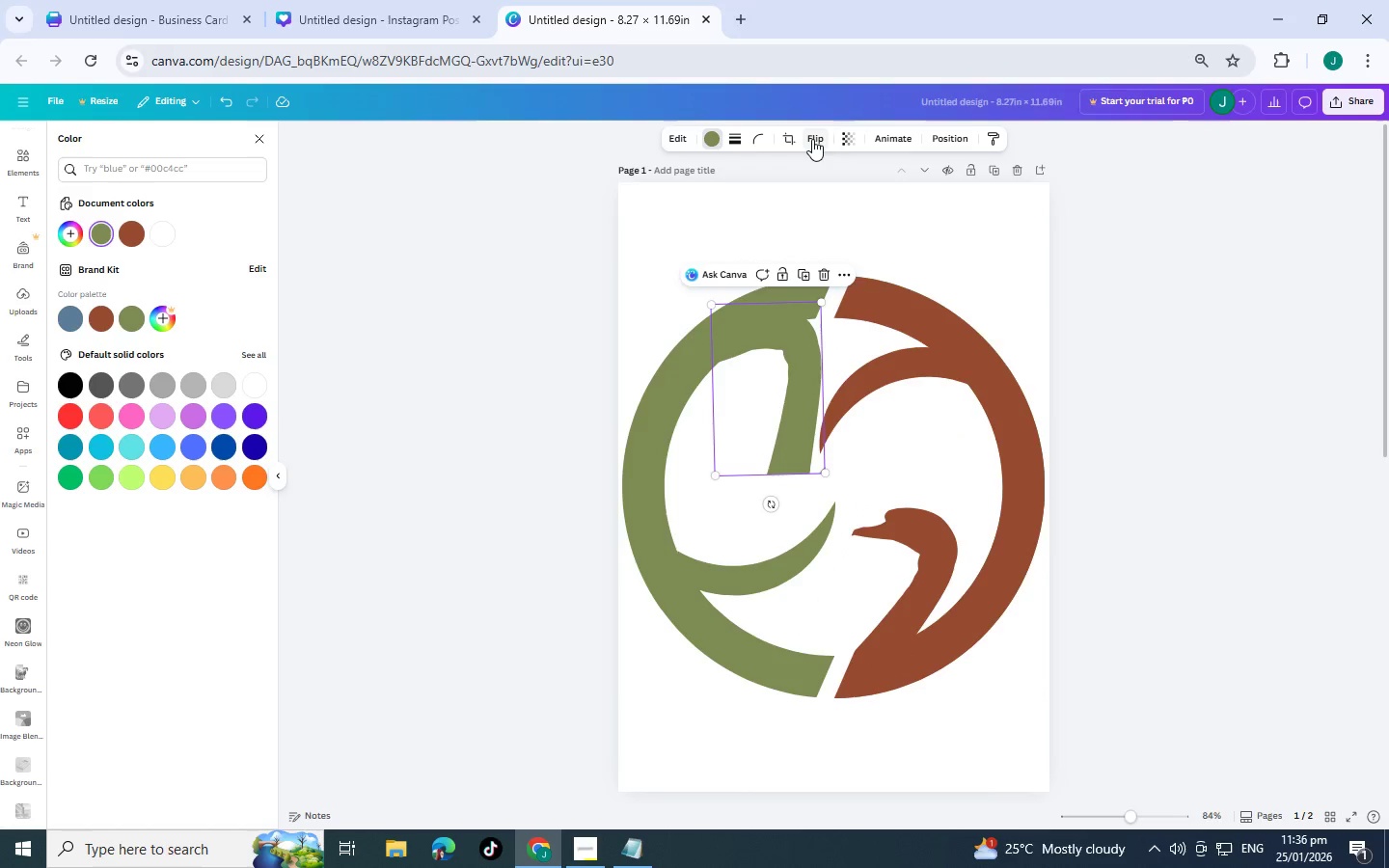 
left_click([812, 139])
 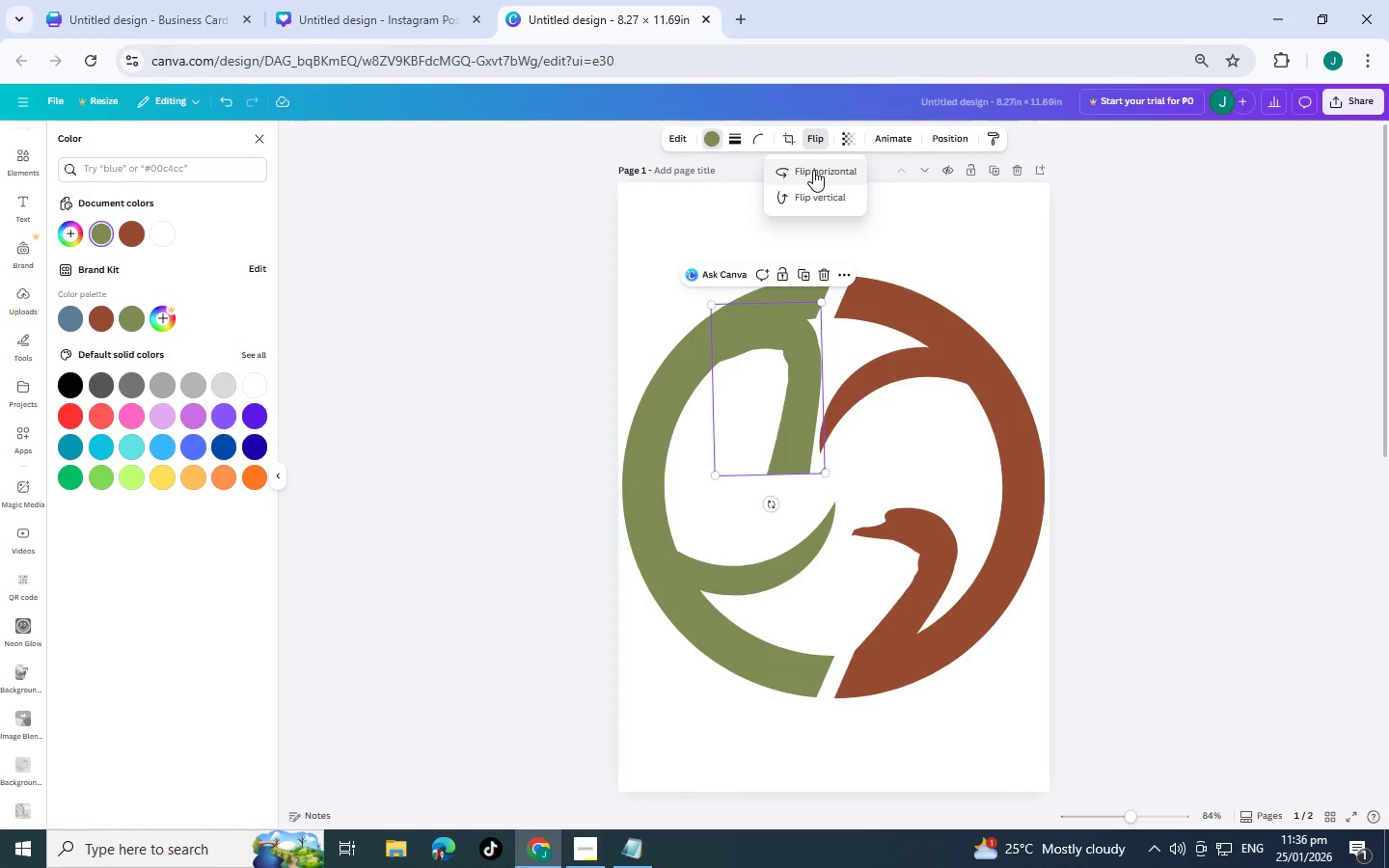 
left_click([815, 203])
 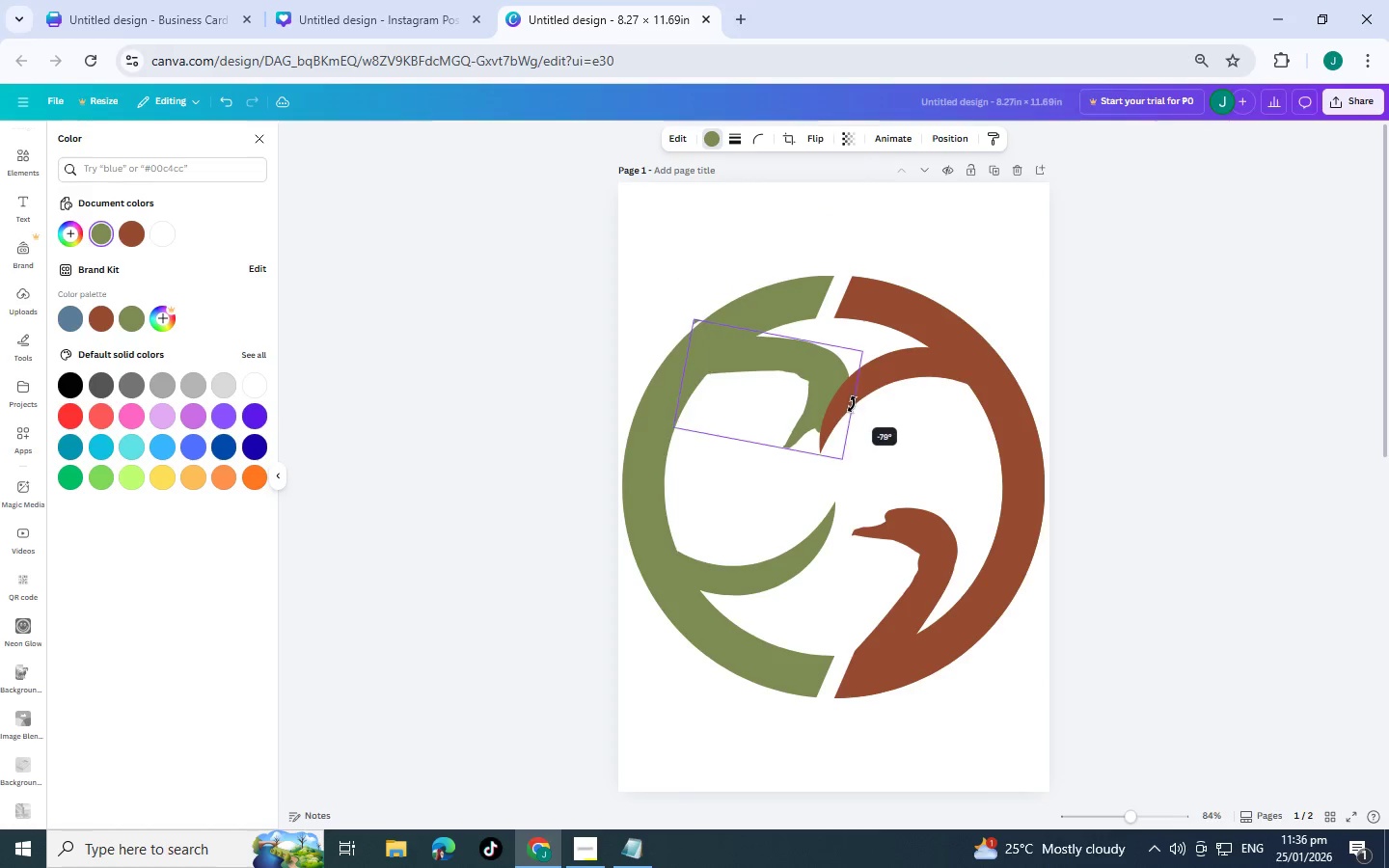 
wait(11.89)
 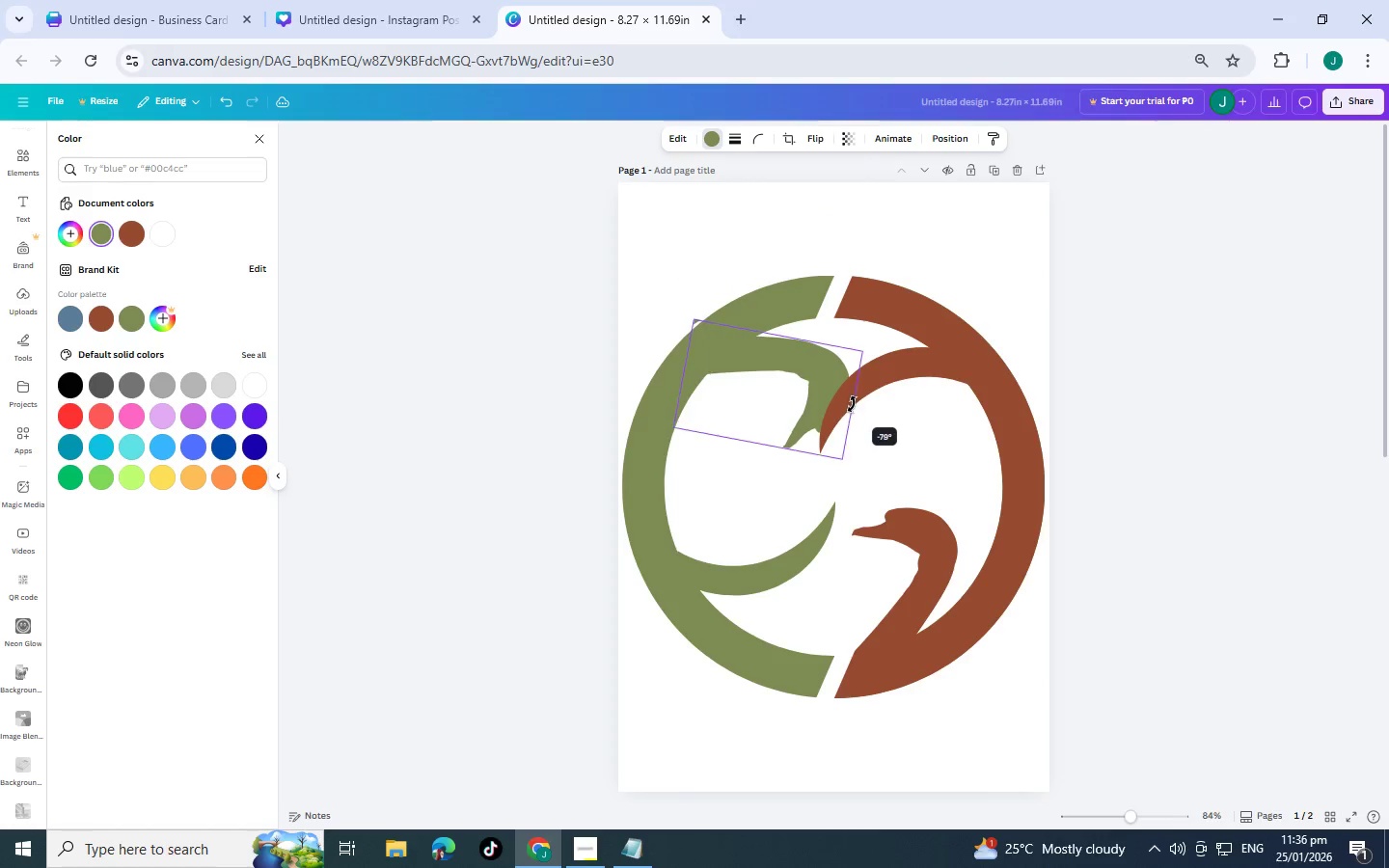 
left_click([821, 135])
 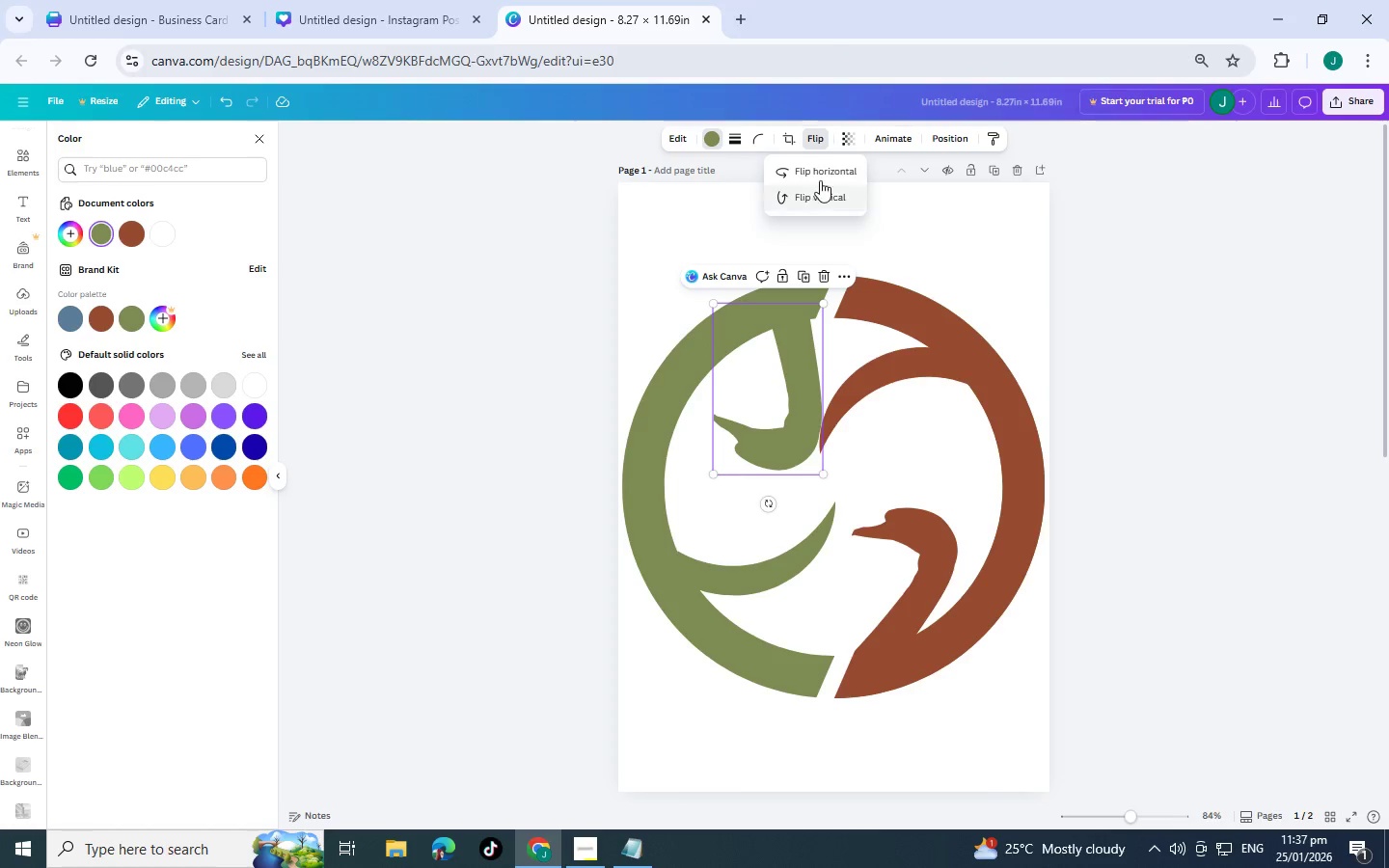 
left_click([824, 167])
 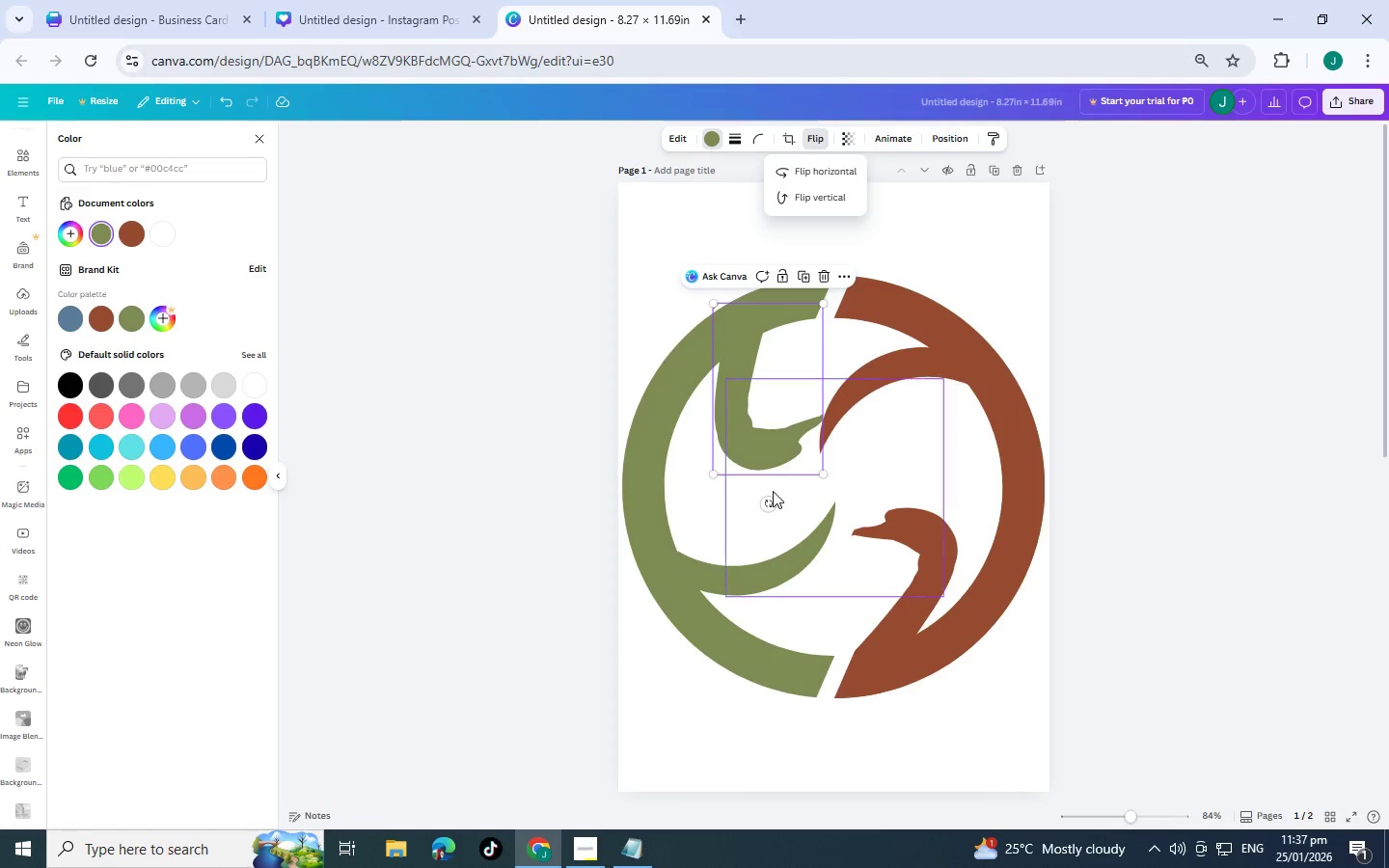 
left_click_drag(start_coordinate=[770, 499], to_coordinate=[720, 499])
 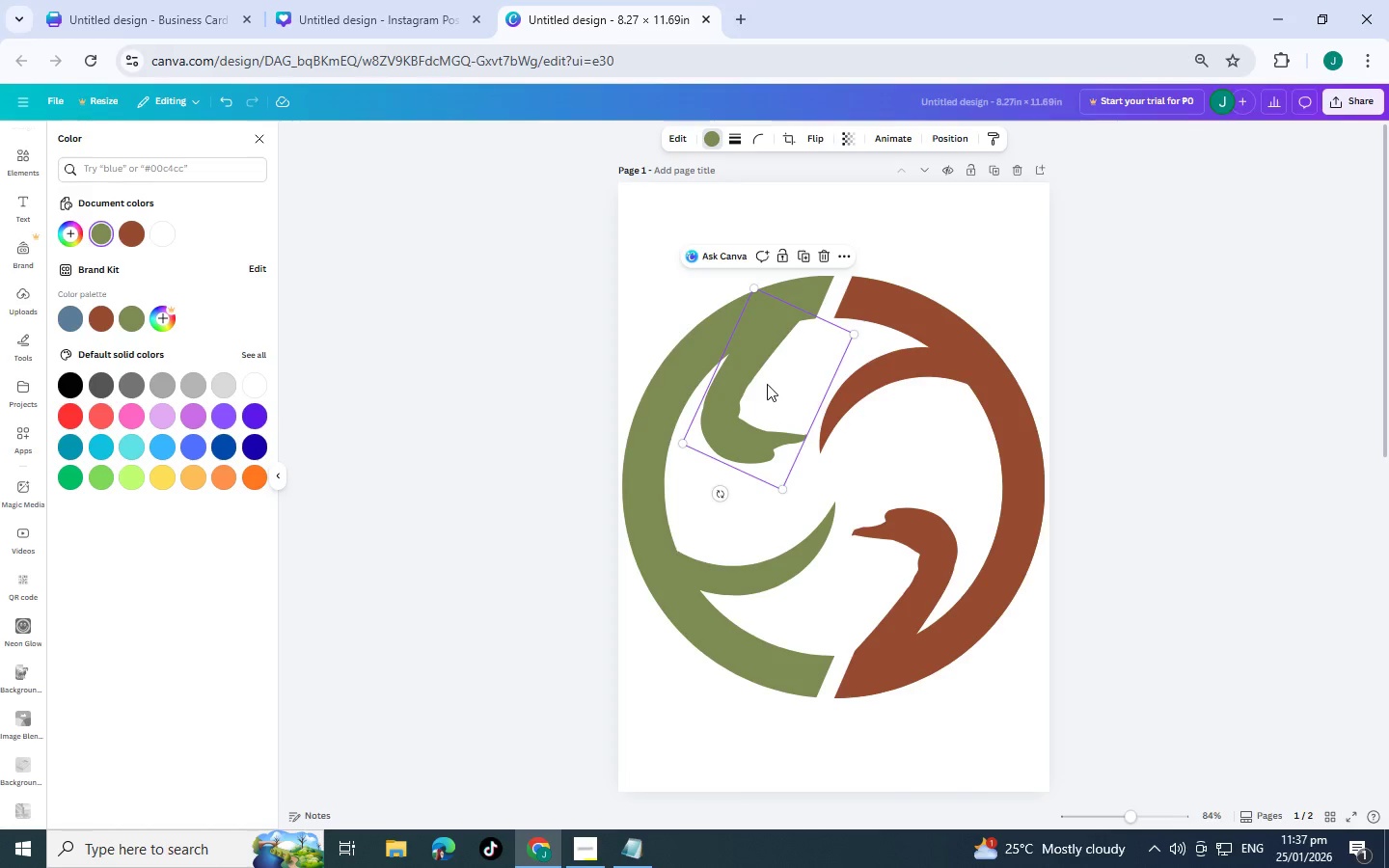 
left_click_drag(start_coordinate=[767, 383], to_coordinate=[781, 384])
 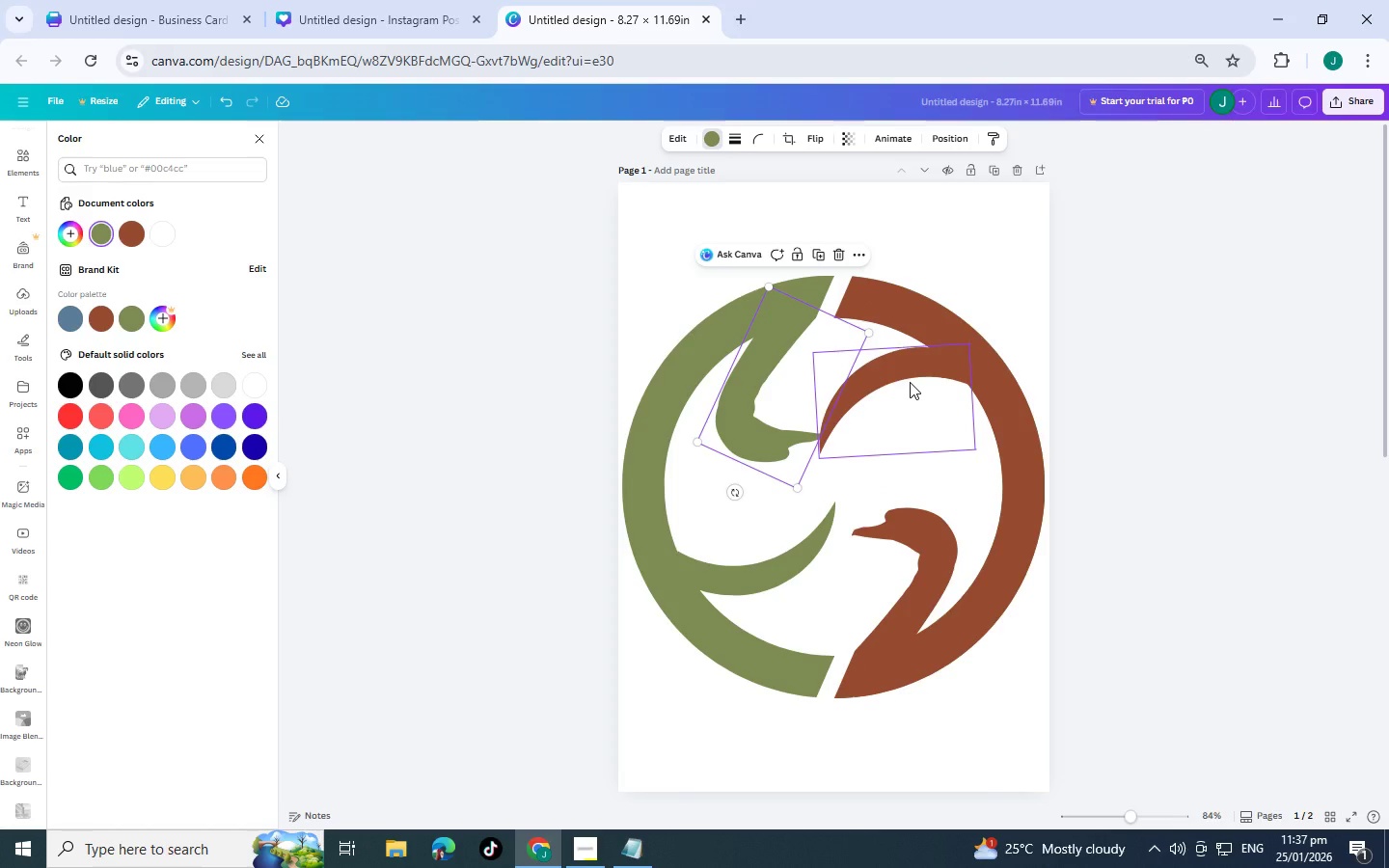 
left_click_drag(start_coordinate=[910, 382], to_coordinate=[923, 384])
 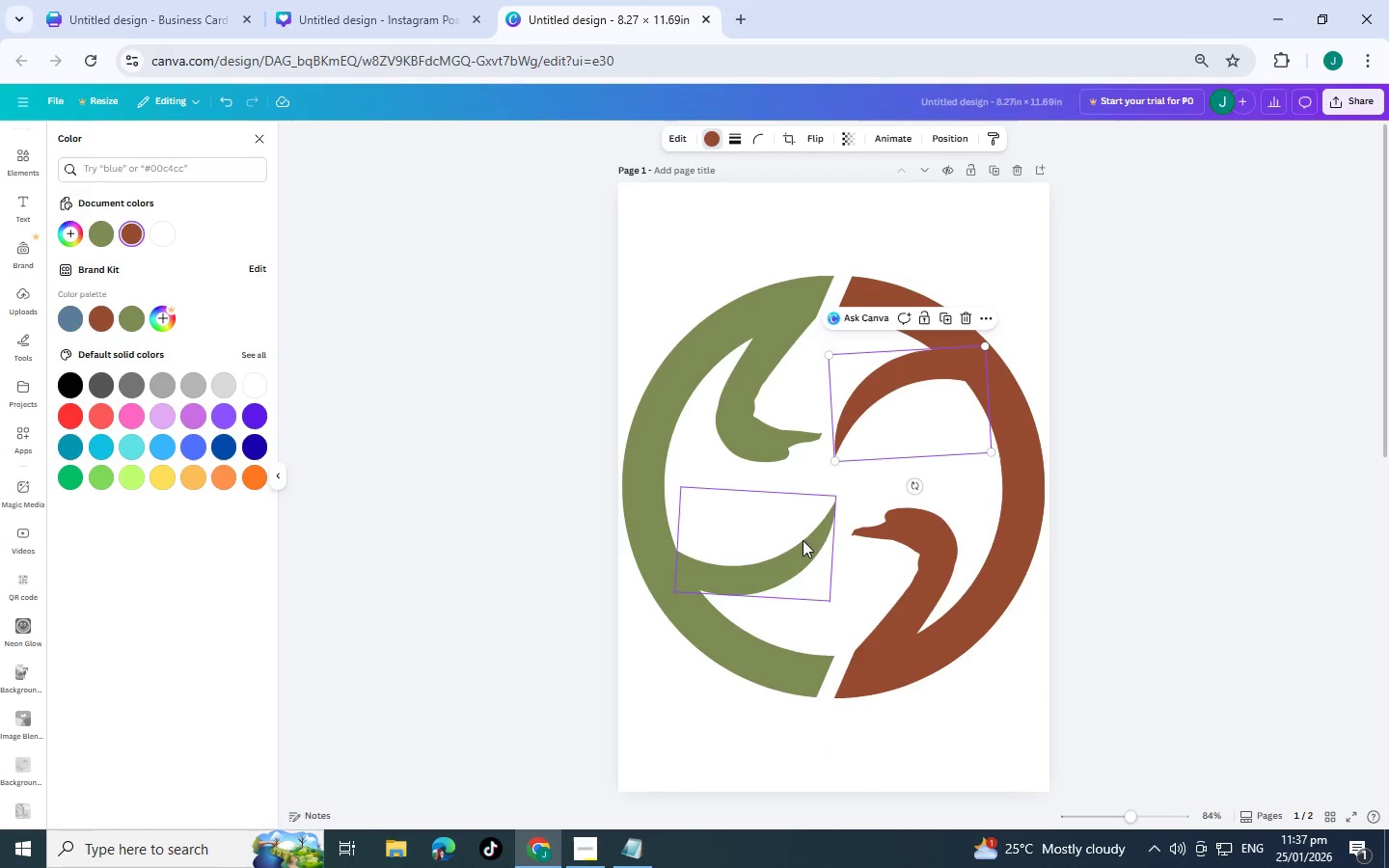 
left_click([1179, 458])
 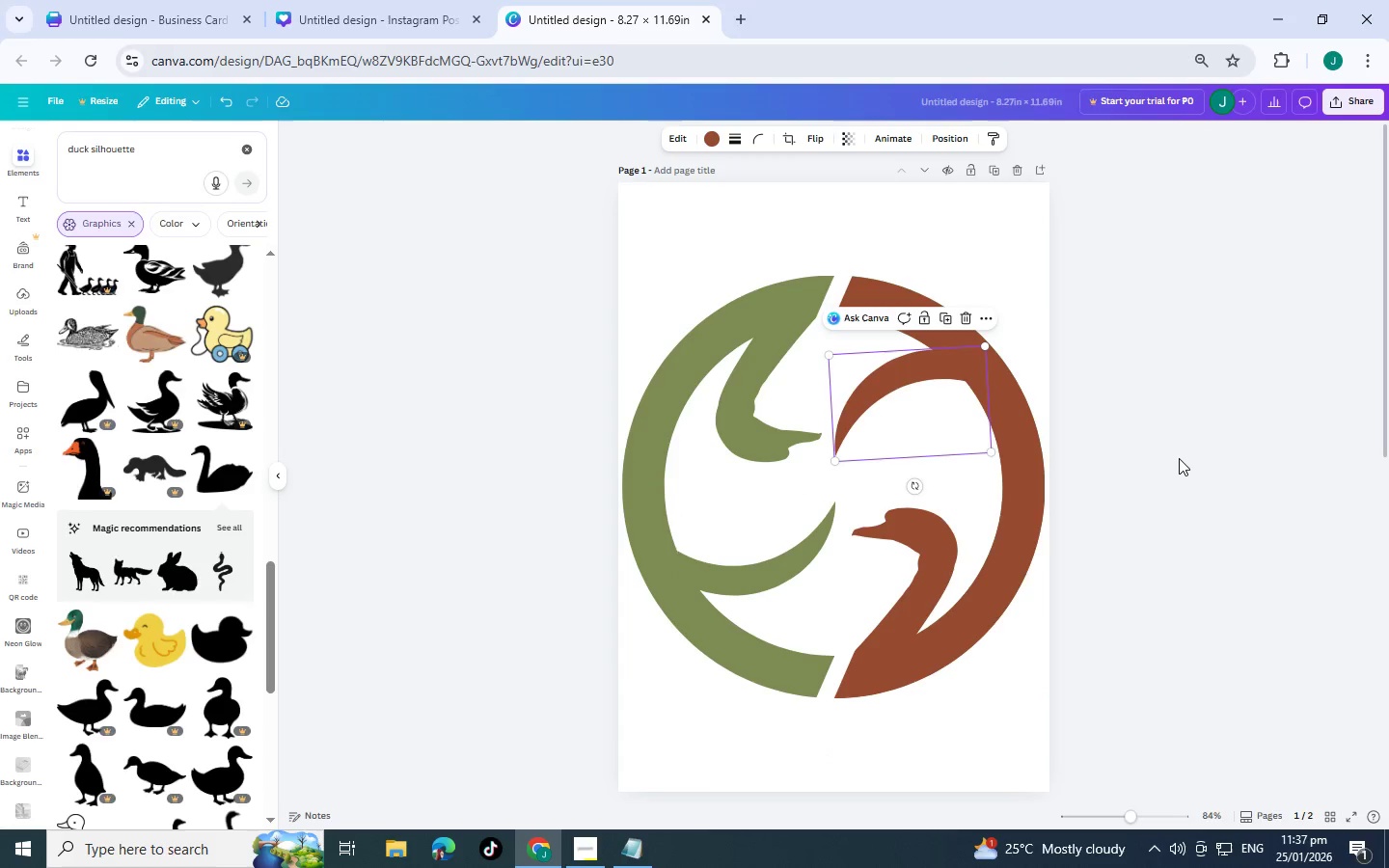 
left_click([1179, 458])
 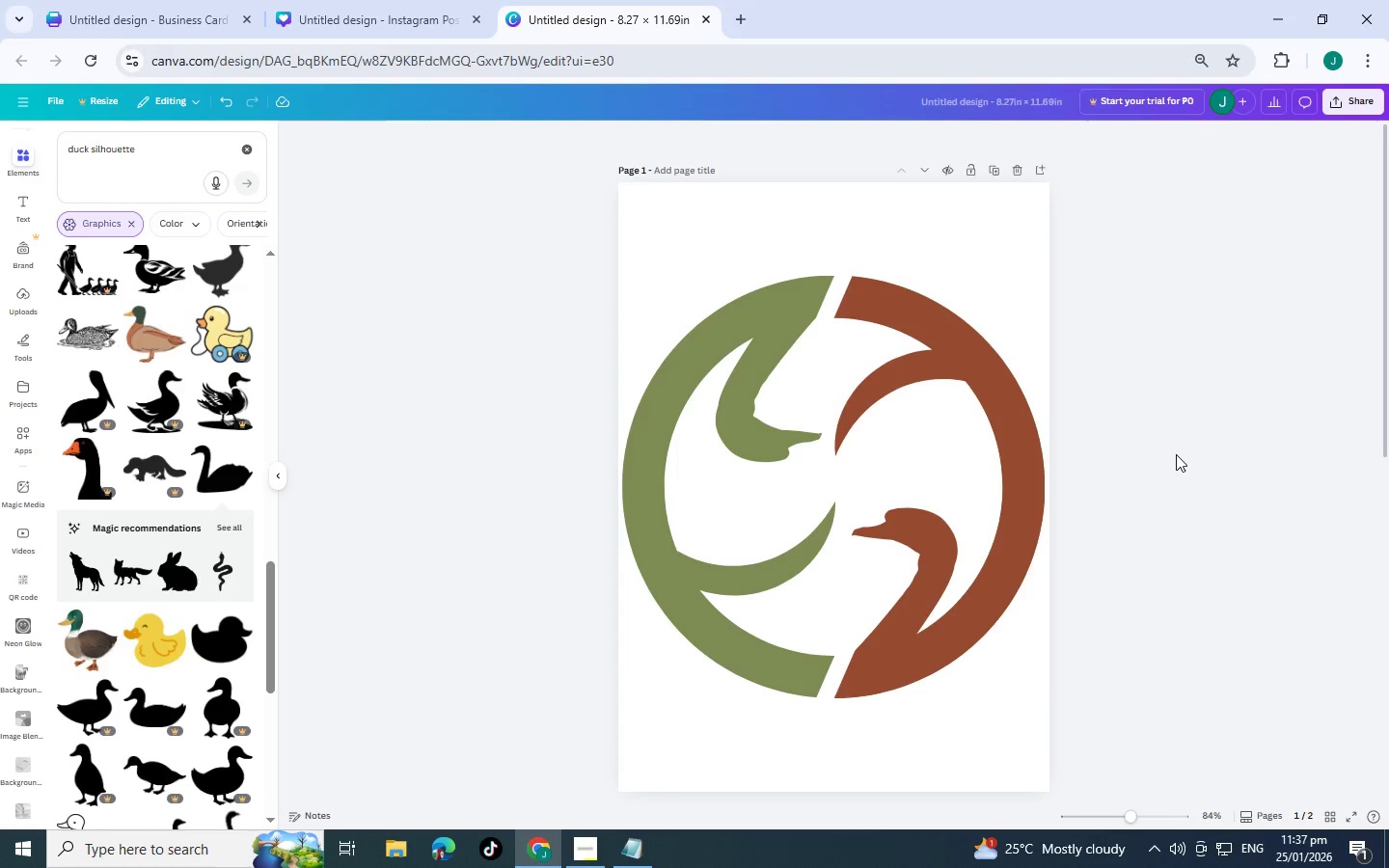 
scroll: coordinate [1164, 450], scroll_direction: down, amount: 2.0
 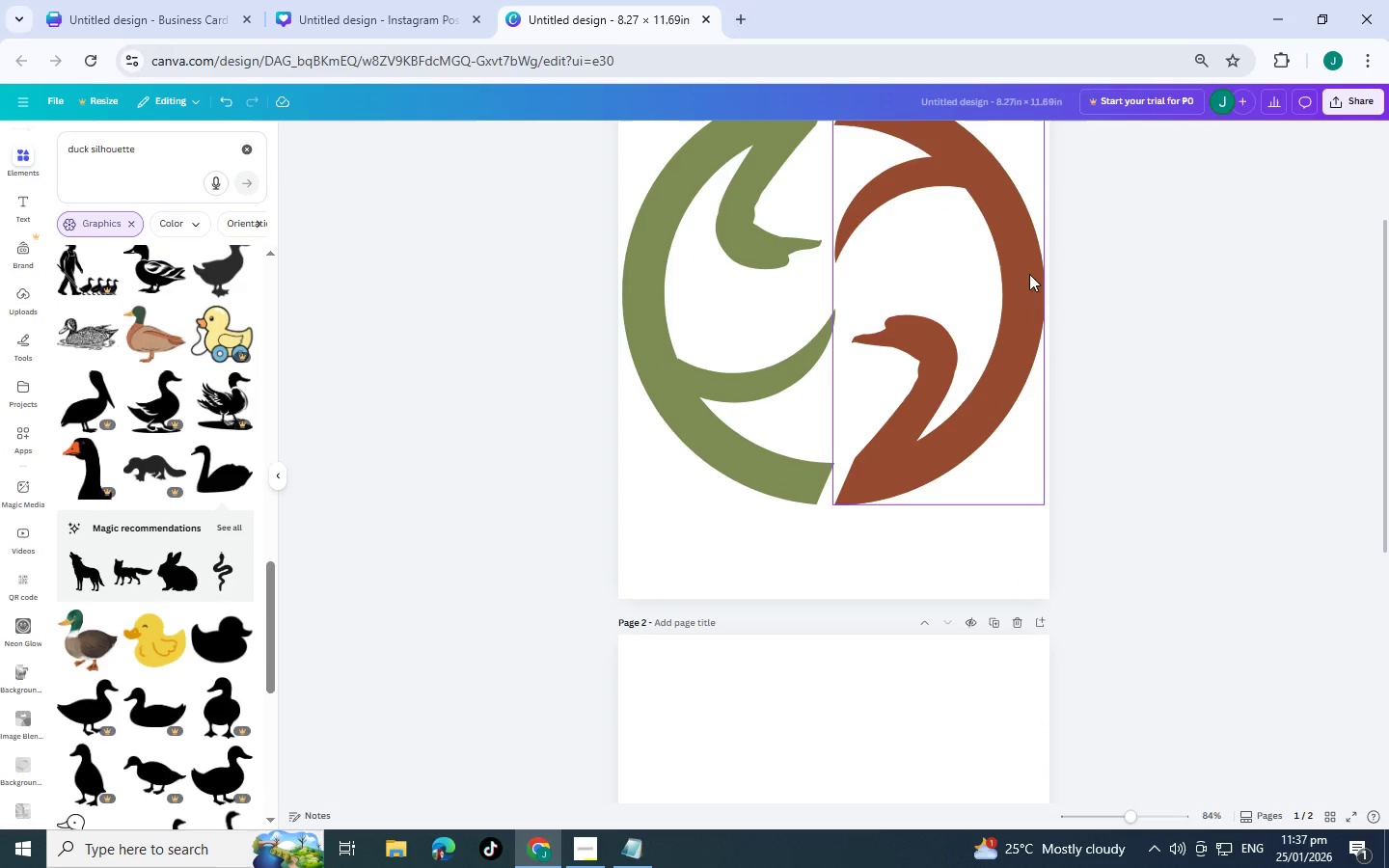 
scroll: coordinate [984, 349], scroll_direction: up, amount: 2.0
 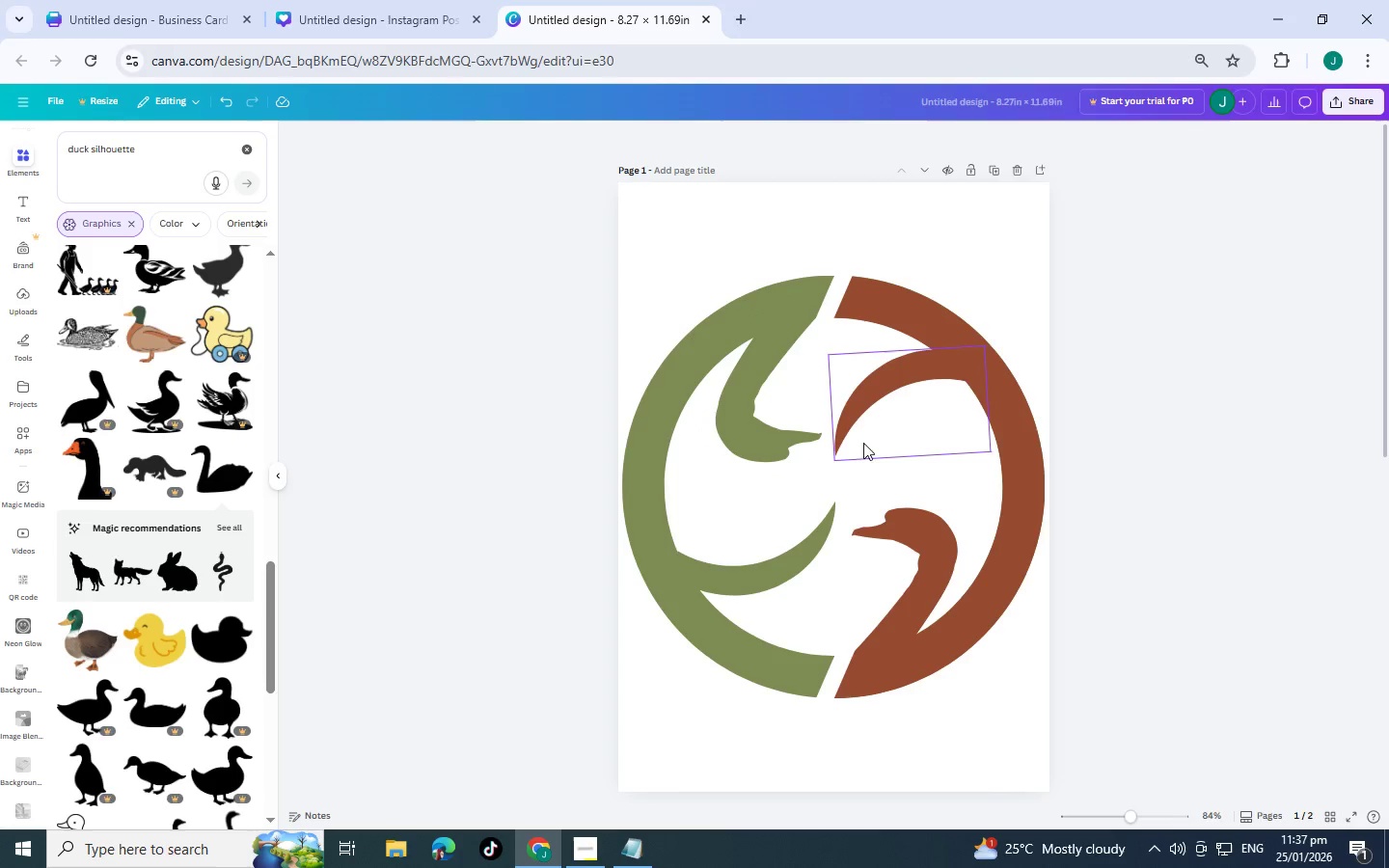 
scroll: coordinate [973, 403], scroll_direction: down, amount: 1.0
 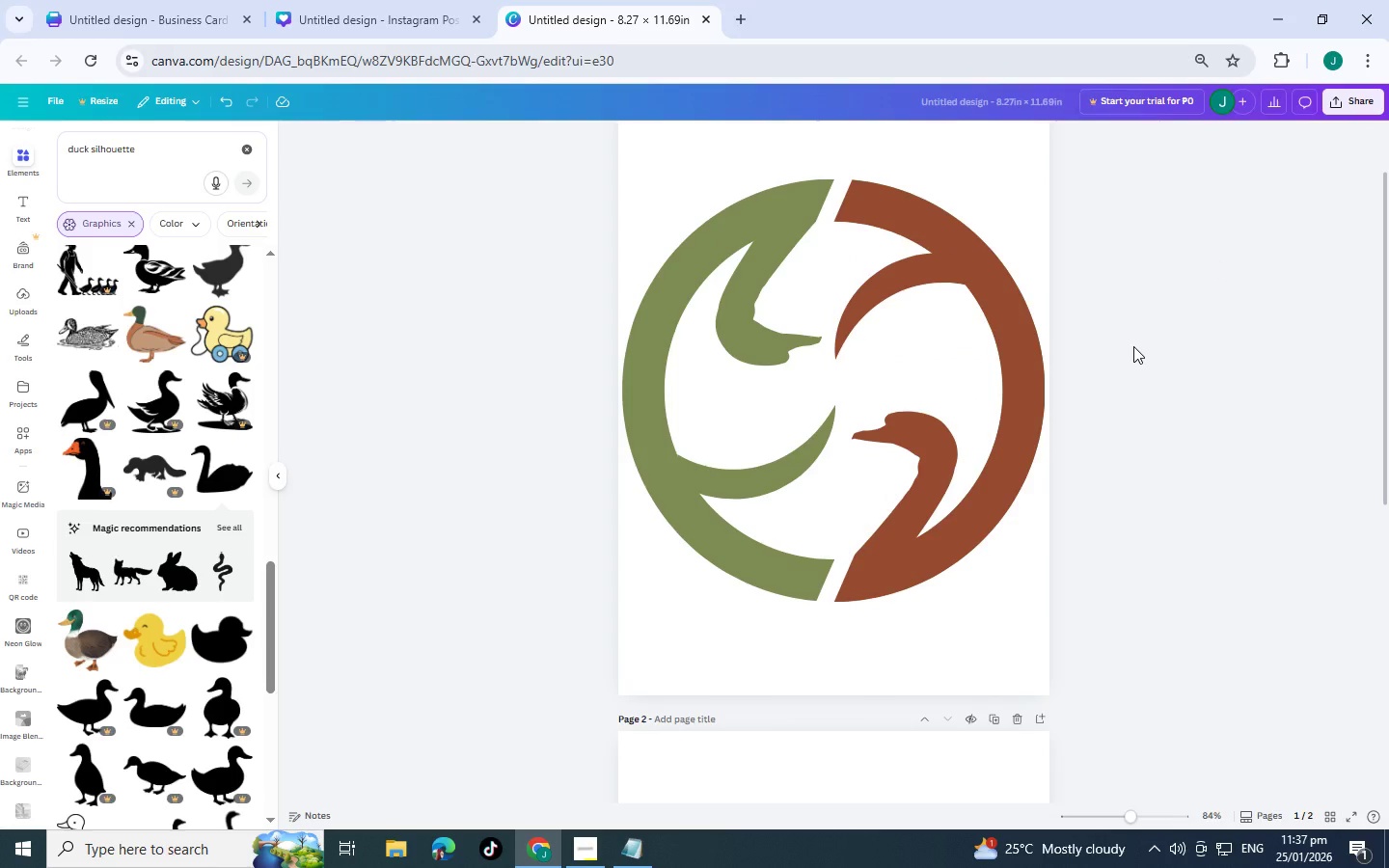 
wait(13.49)
 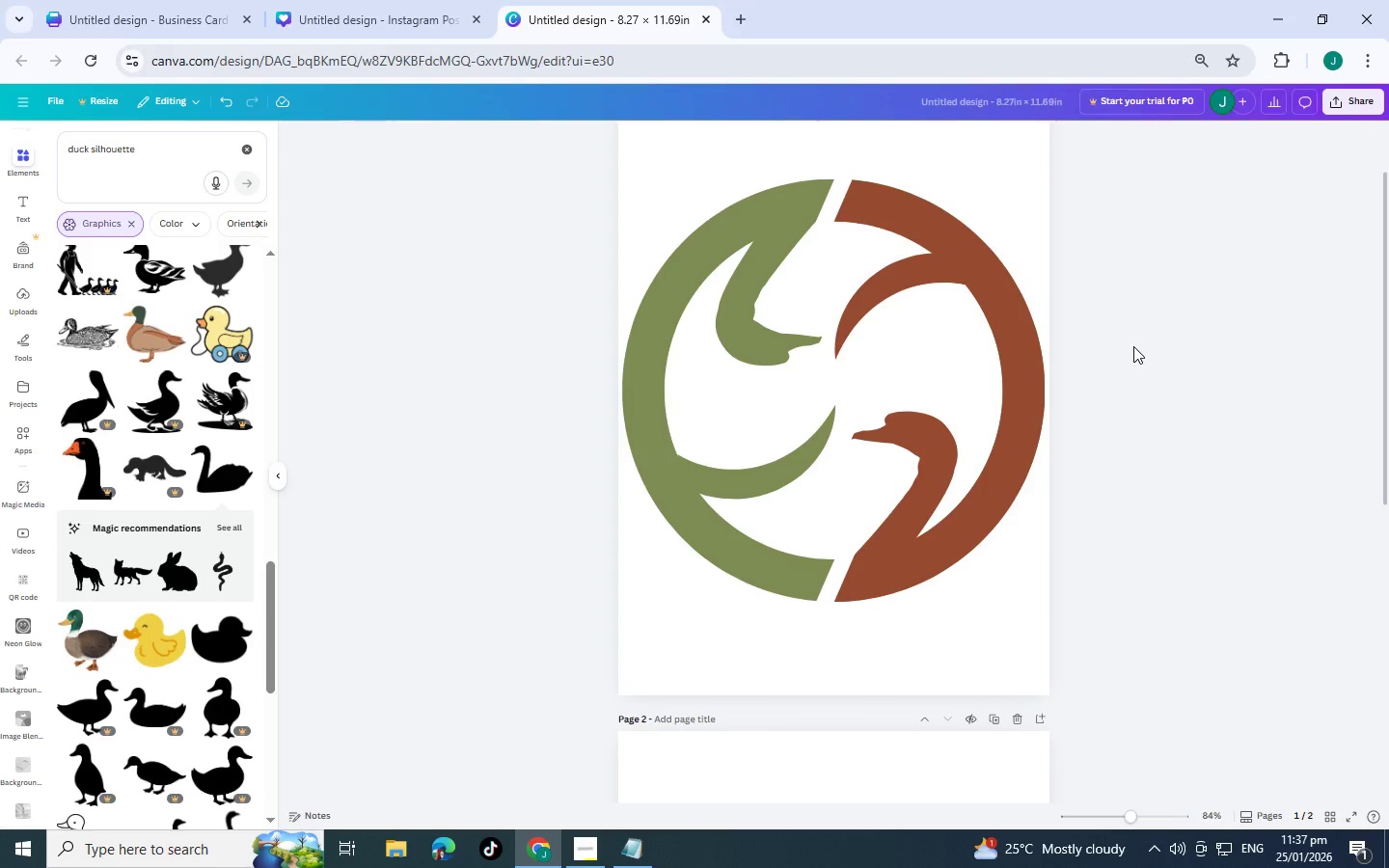 
left_click([942, 419])
 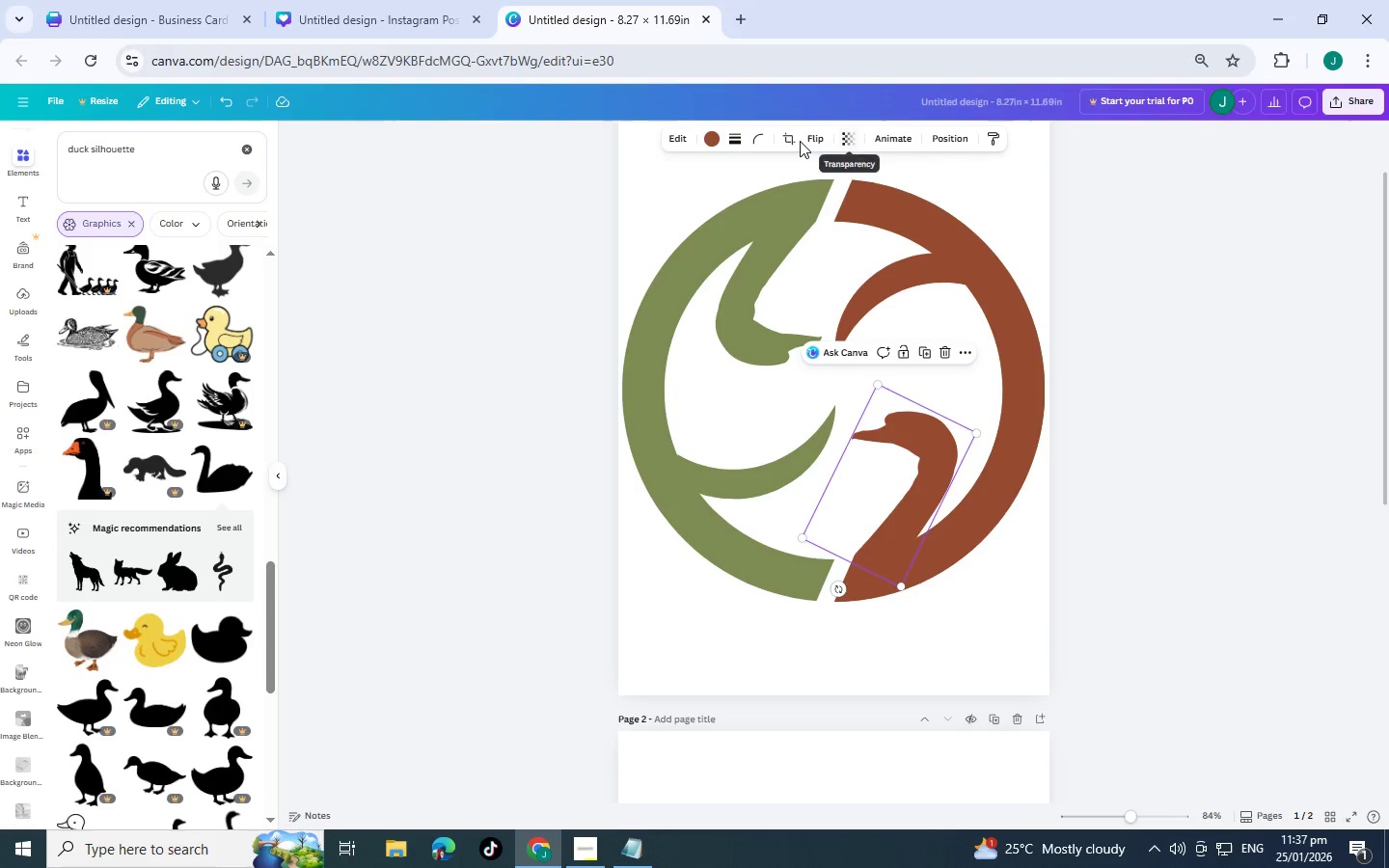 
double_click([815, 139])
 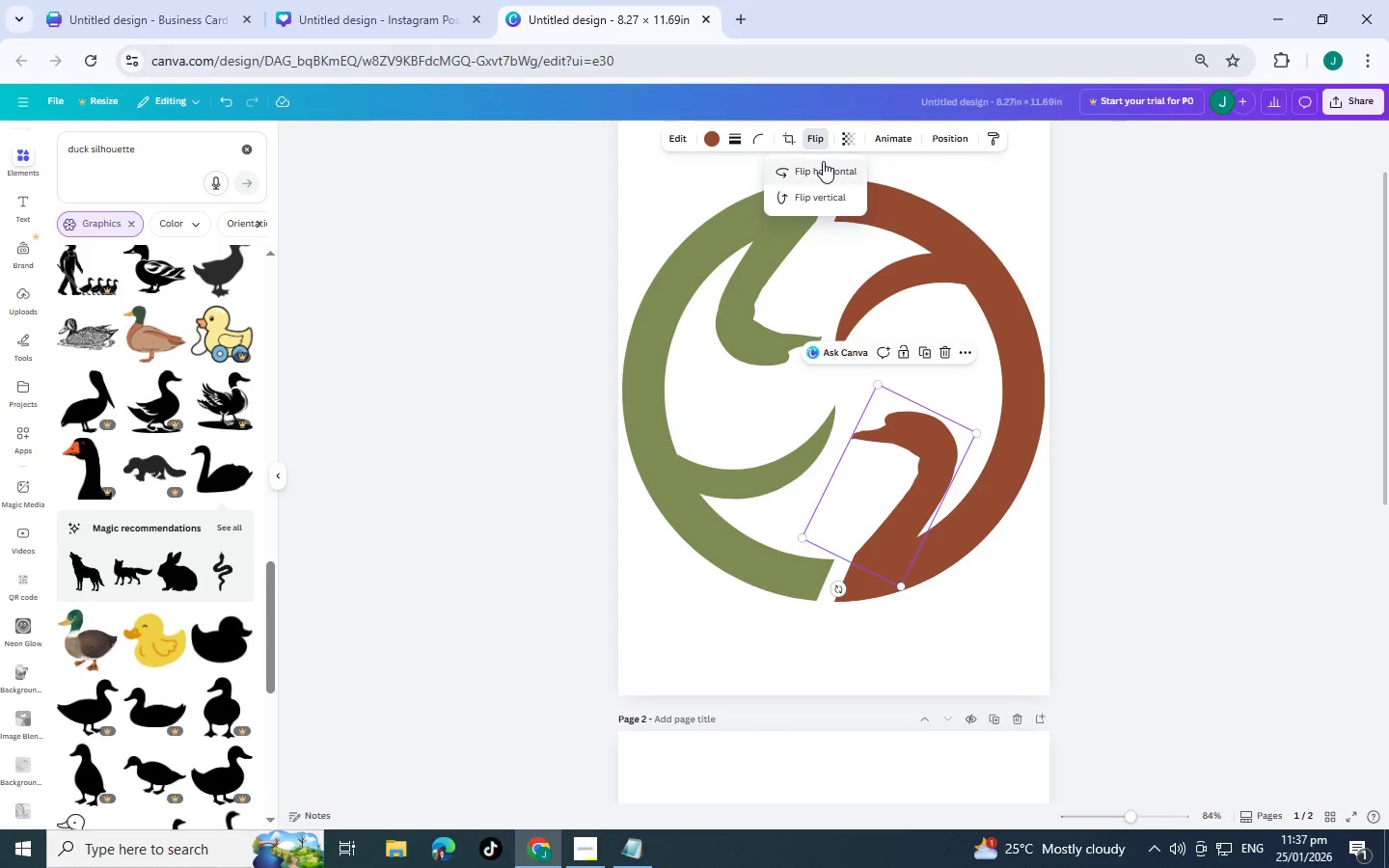 
left_click([823, 161])
 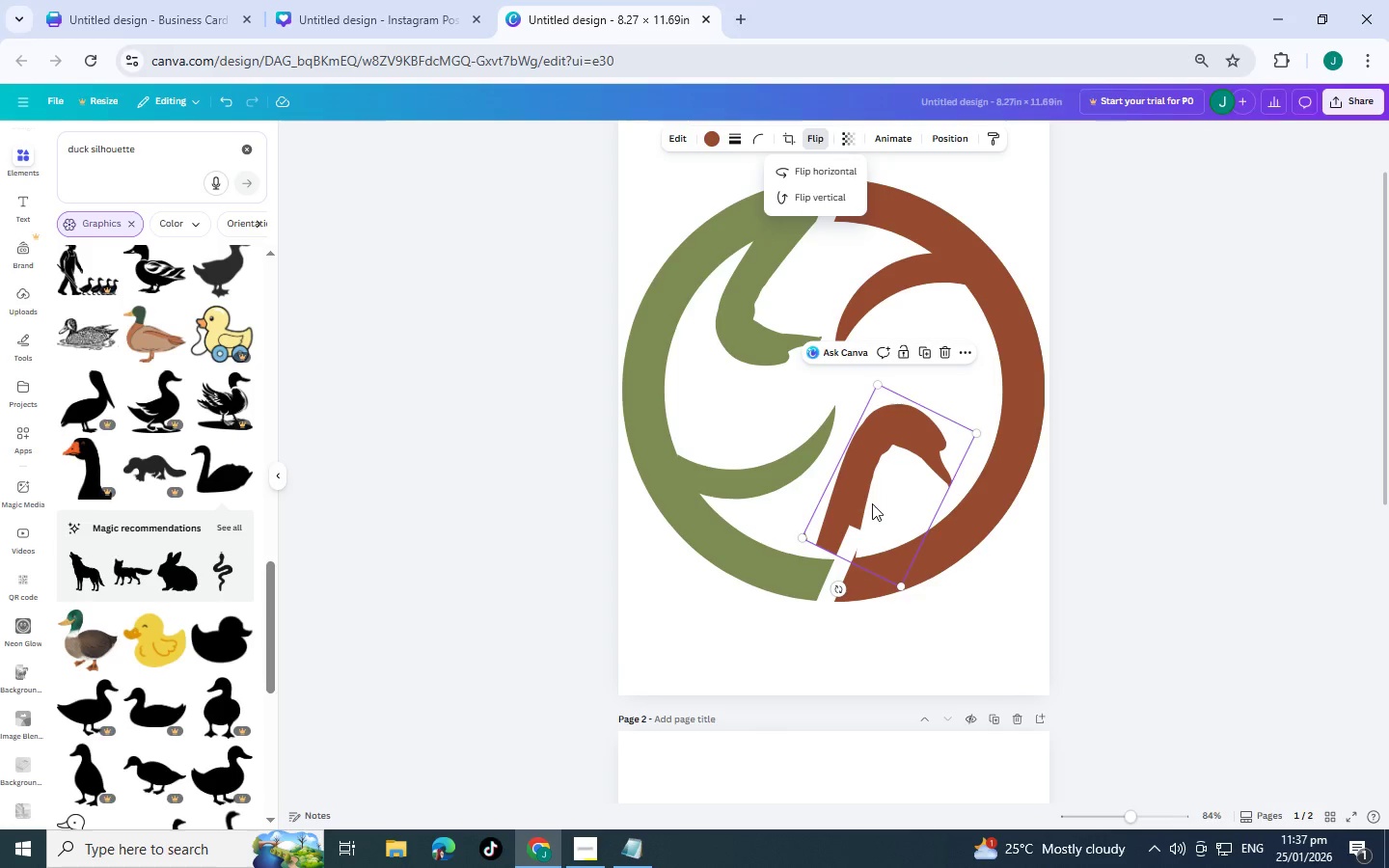 
left_click_drag(start_coordinate=[856, 524], to_coordinate=[891, 544])
 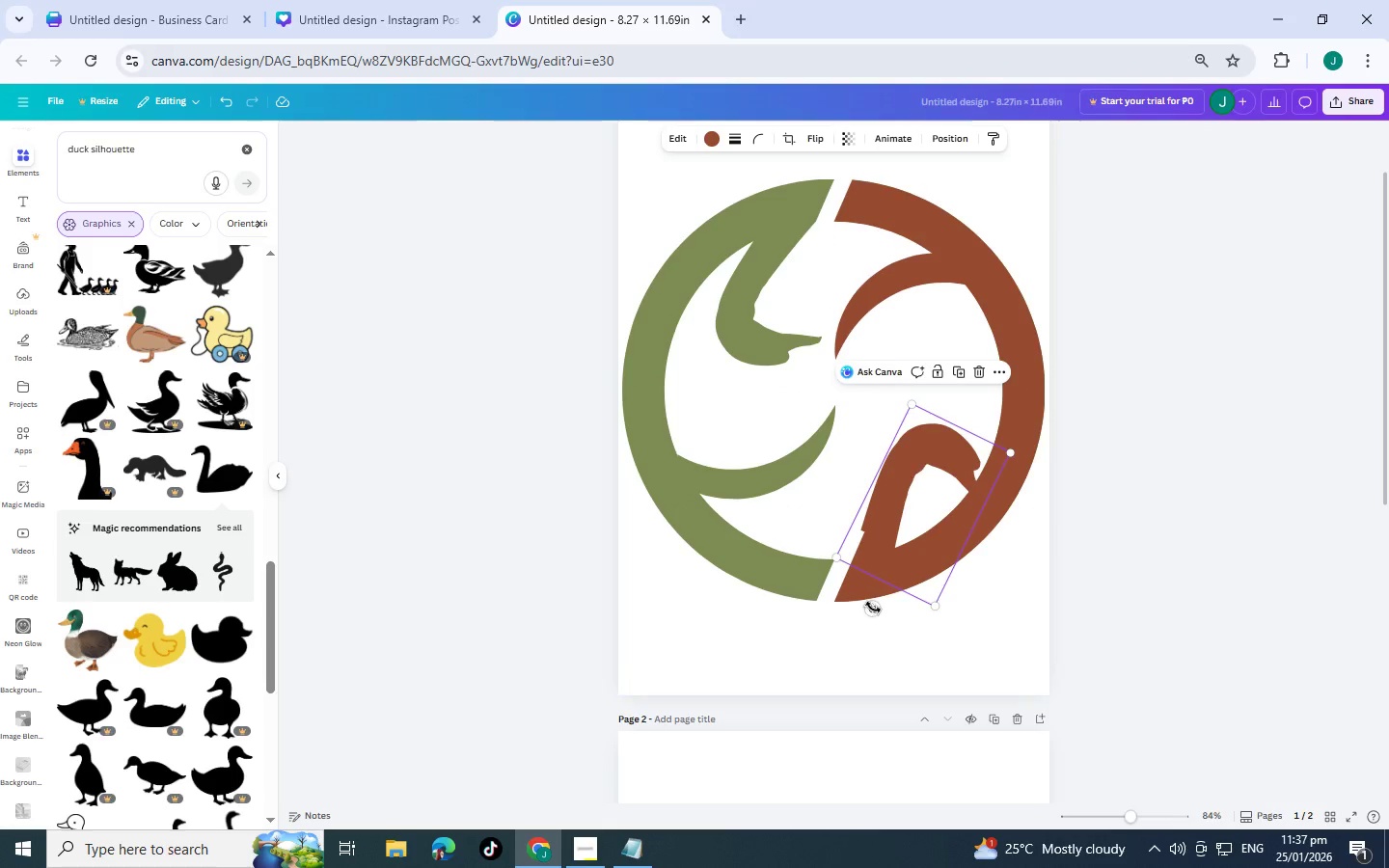 
left_click_drag(start_coordinate=[876, 609], to_coordinate=[945, 609])
 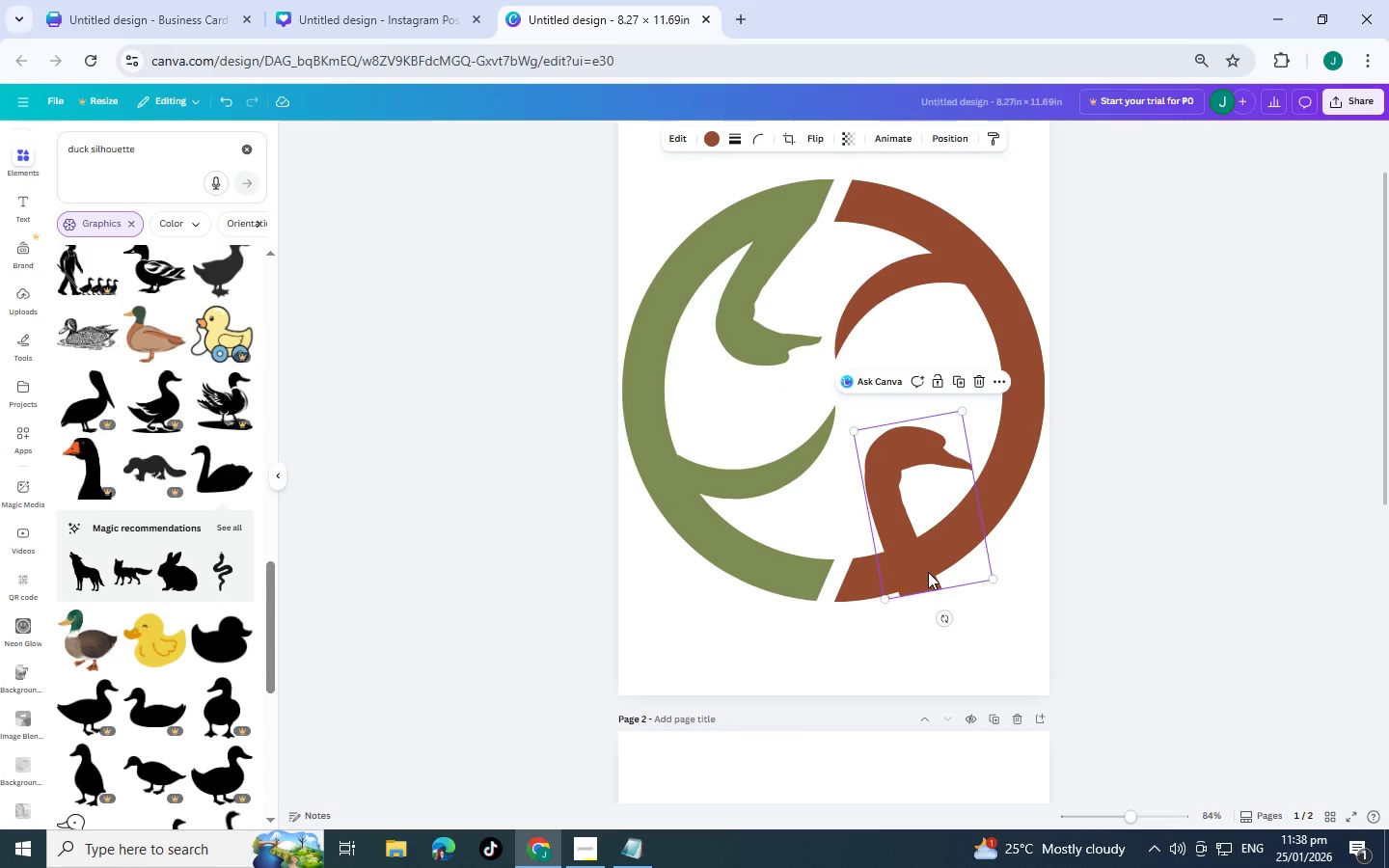 
left_click_drag(start_coordinate=[921, 573], to_coordinate=[915, 502])
 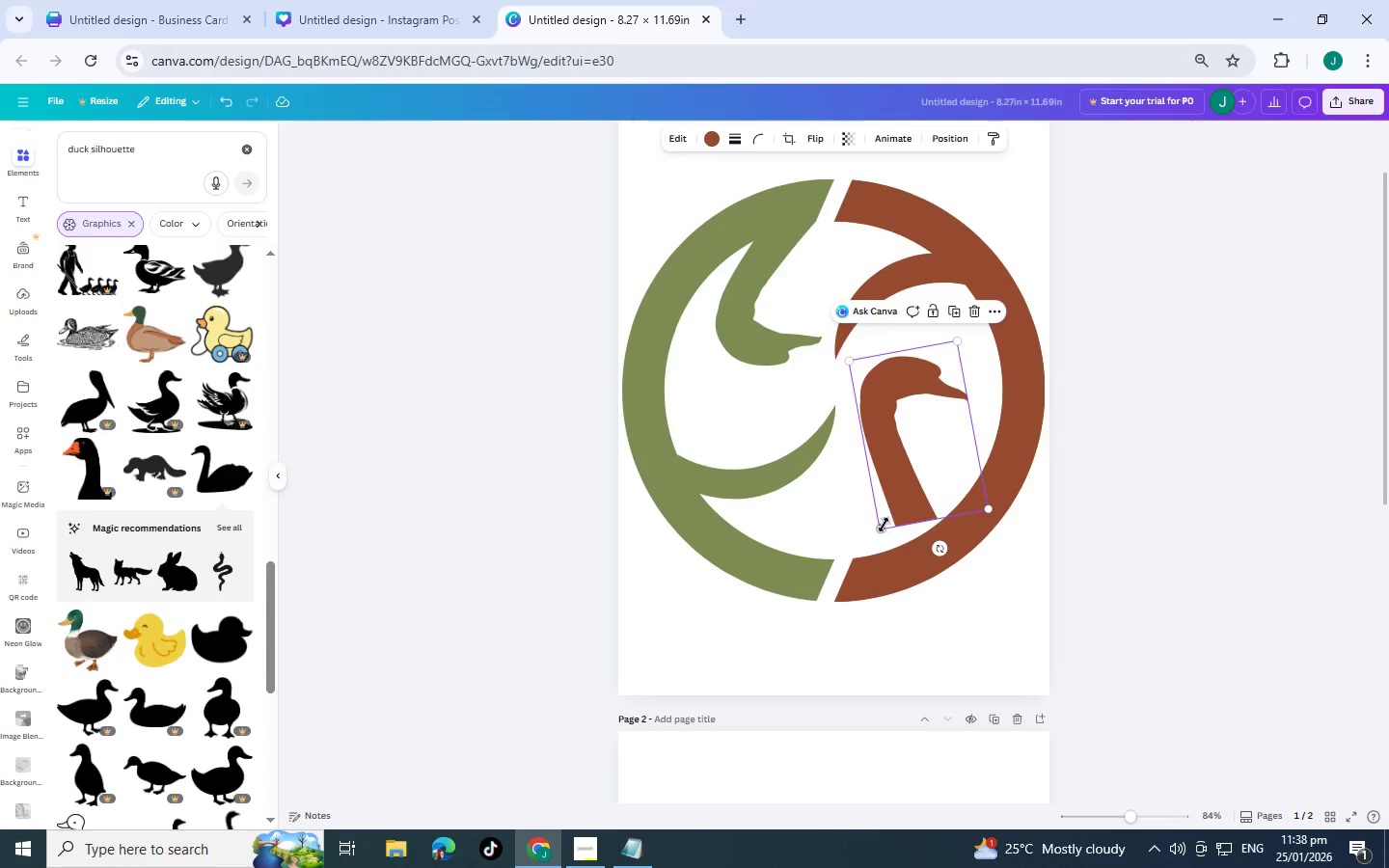 
left_click_drag(start_coordinate=[883, 525], to_coordinate=[898, 481])
 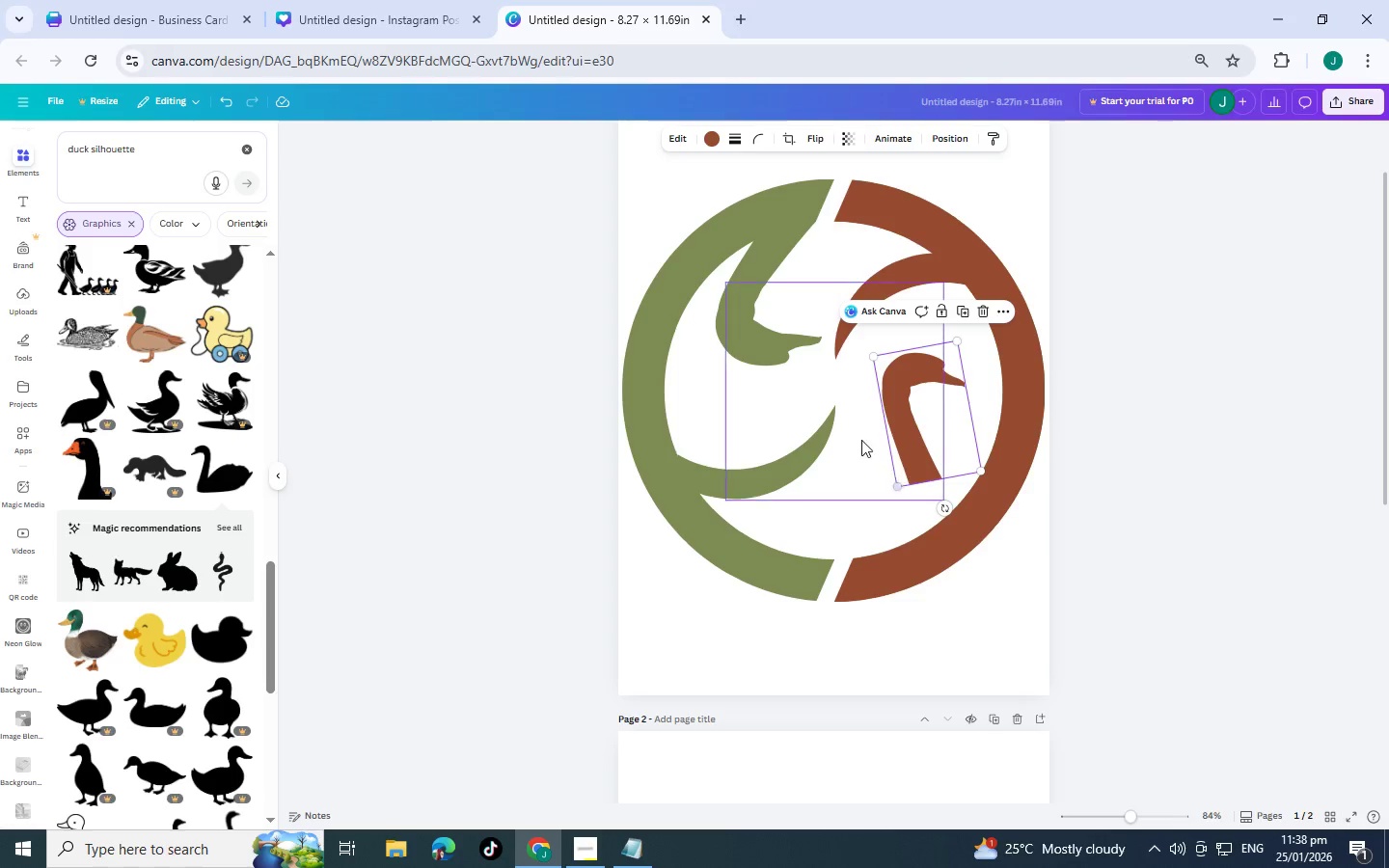 
left_click([891, 269])
 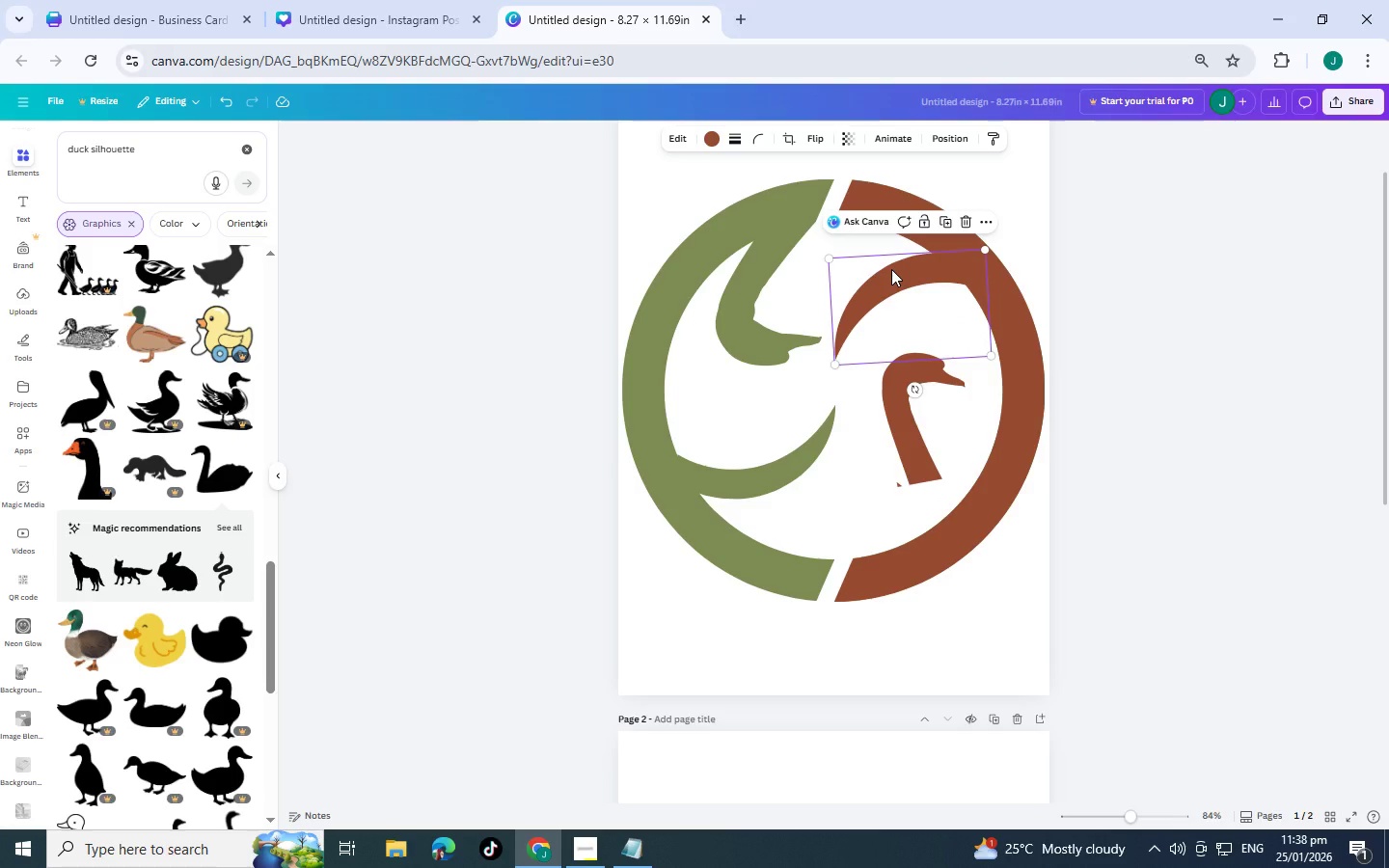 
key(Control+C)
 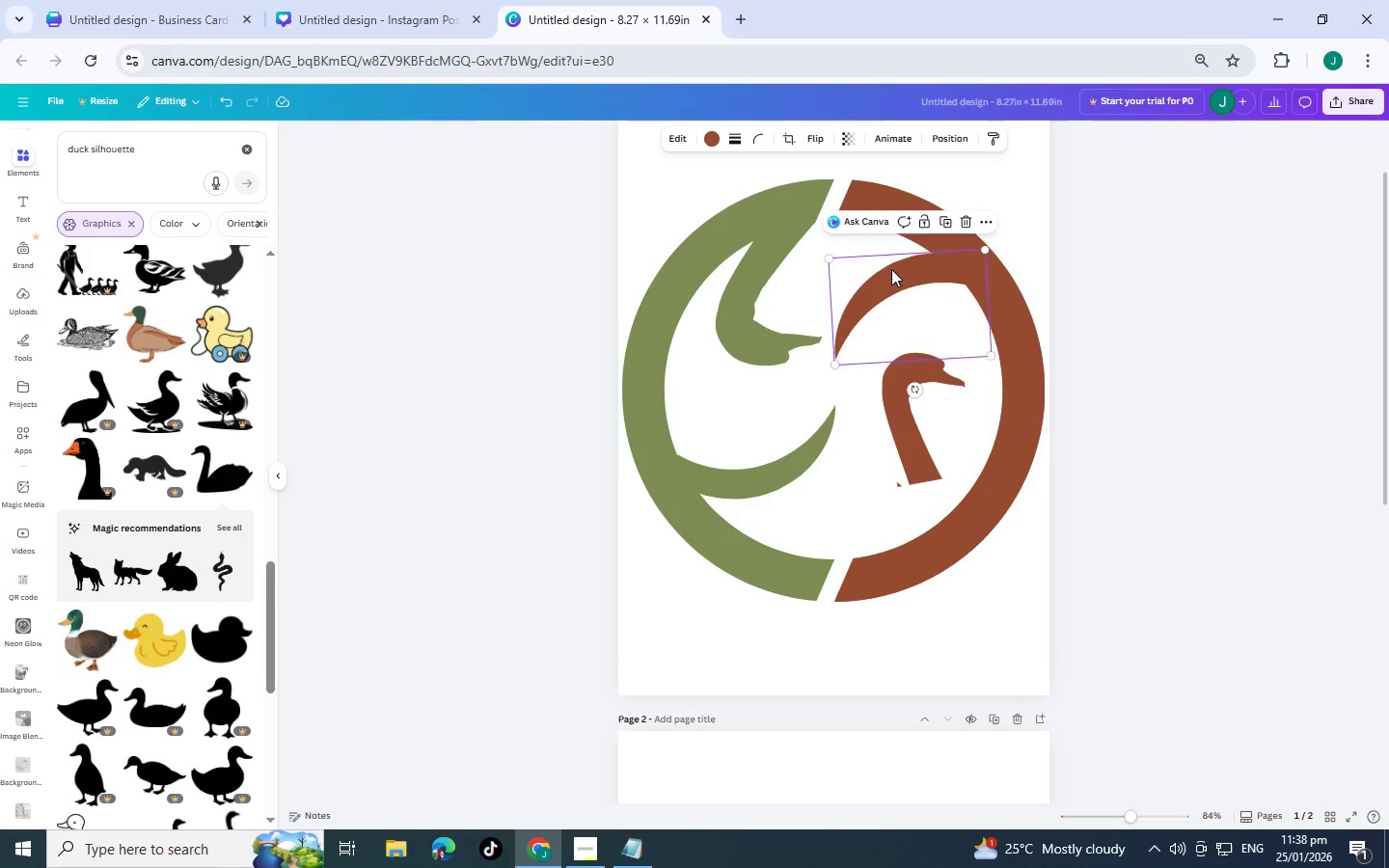 
key(Control+V)
 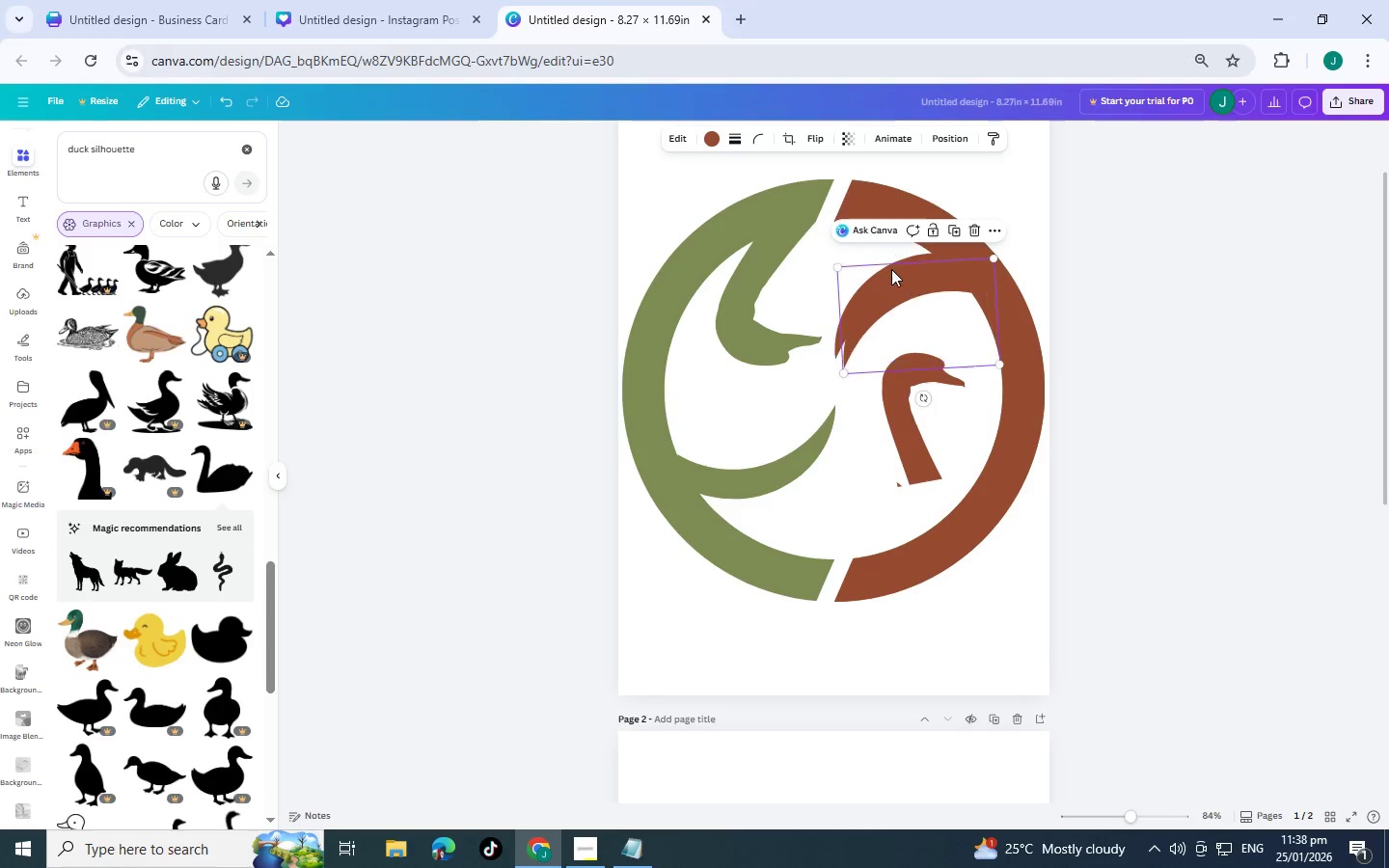 
key(Control+C)
 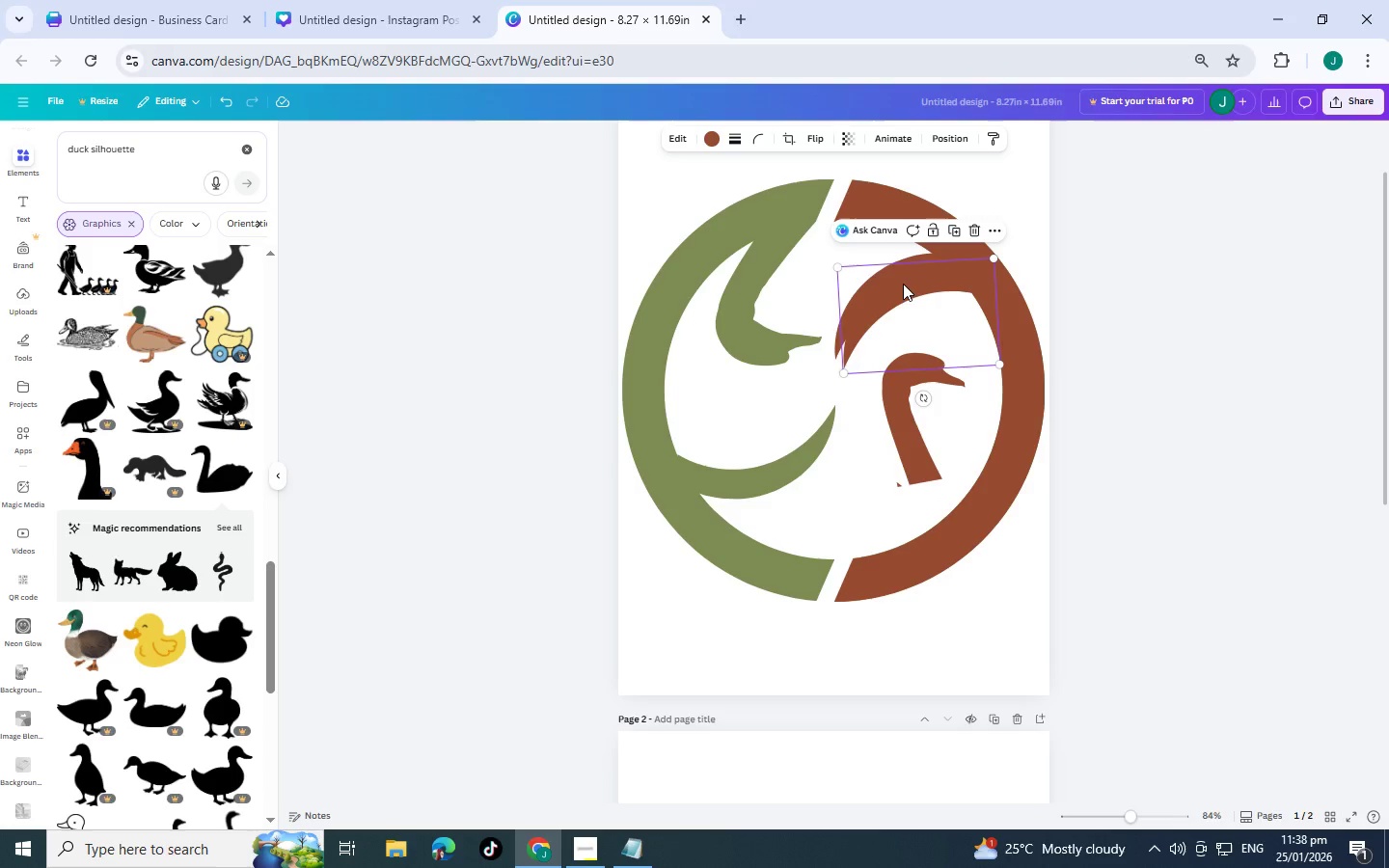 
left_click_drag(start_coordinate=[903, 284], to_coordinate=[877, 452])
 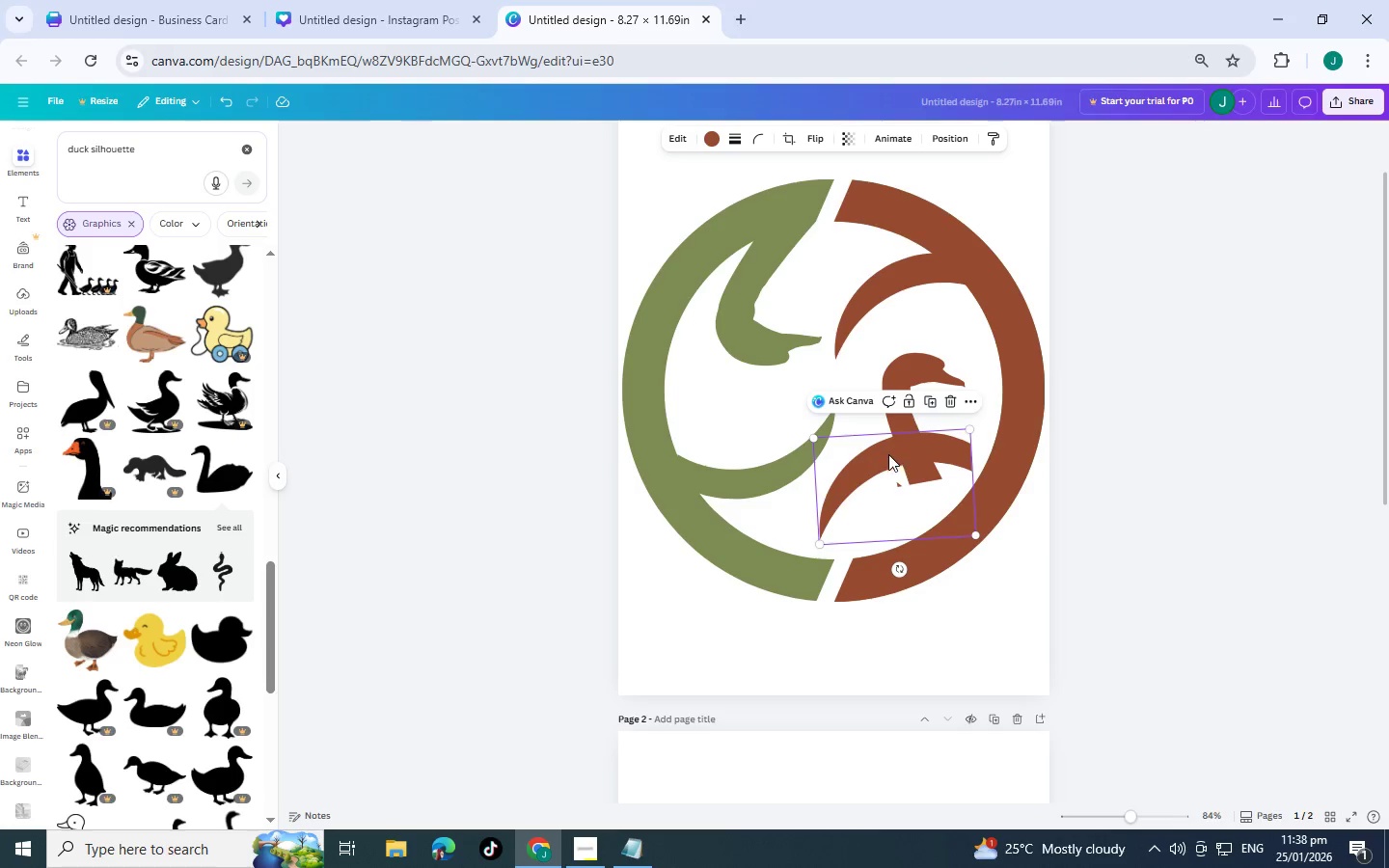 
left_click_drag(start_coordinate=[858, 476], to_coordinate=[869, 425])
 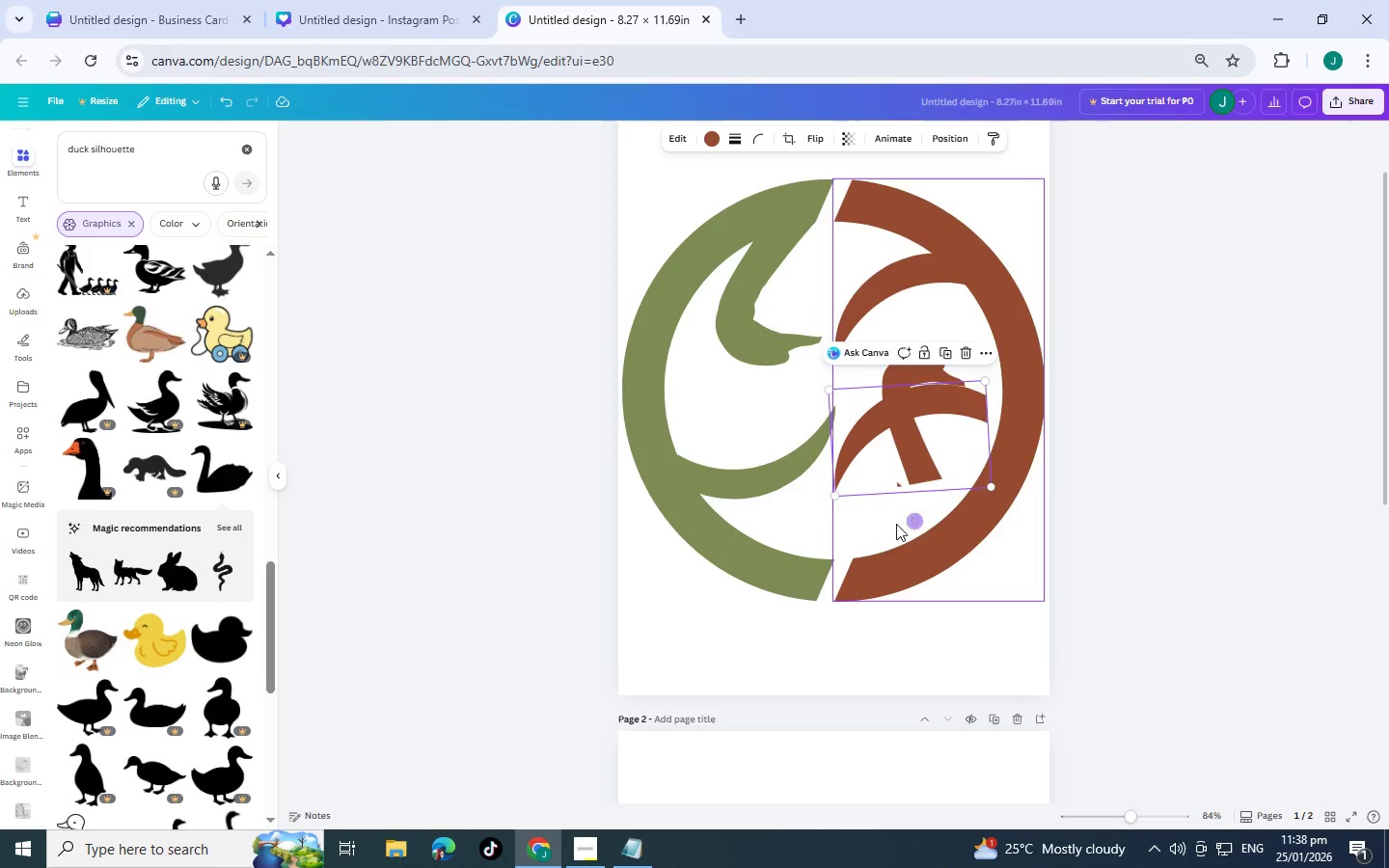 
left_click_drag(start_coordinate=[914, 523], to_coordinate=[668, 412])
 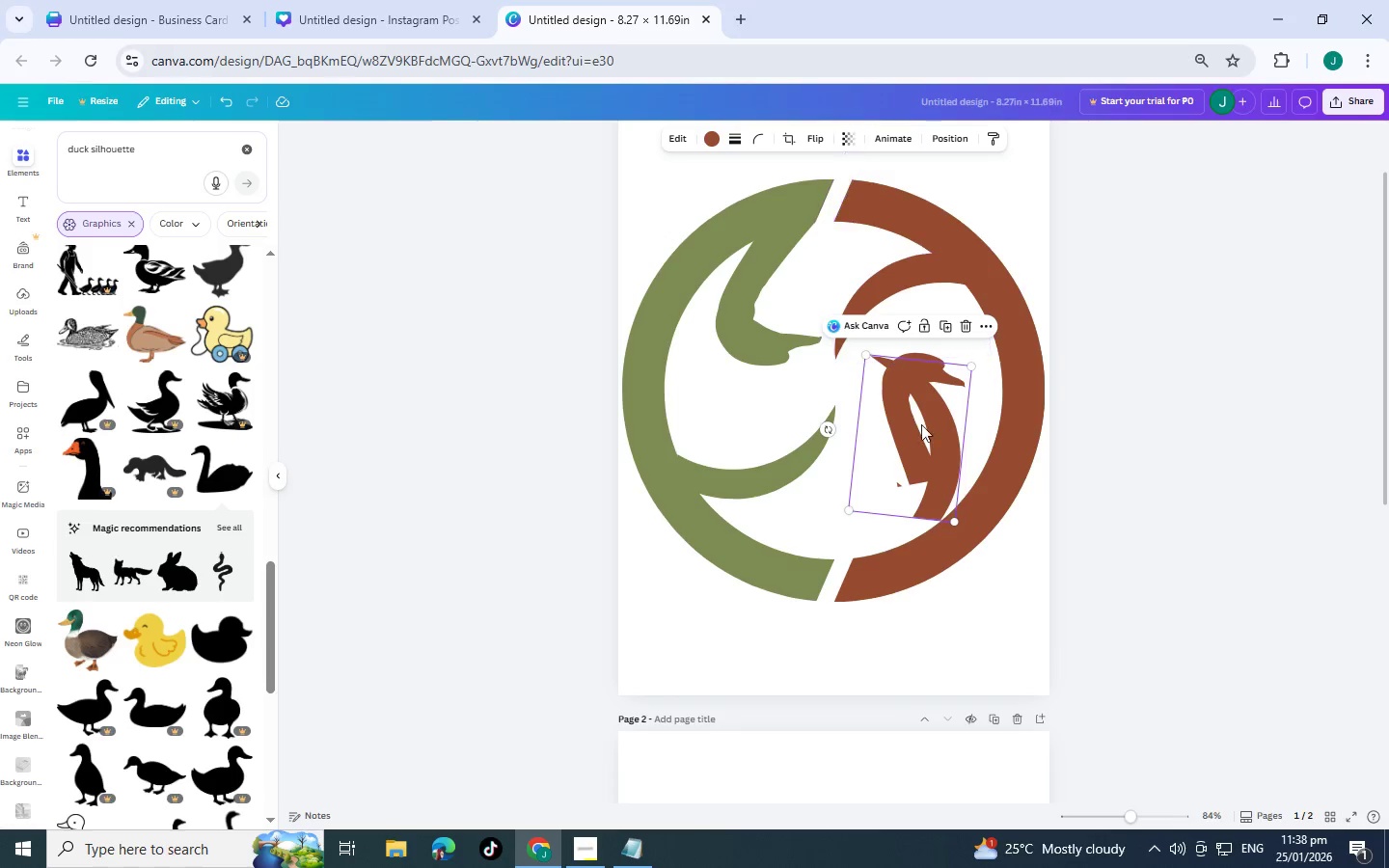 
left_click_drag(start_coordinate=[937, 443], to_coordinate=[875, 489])
 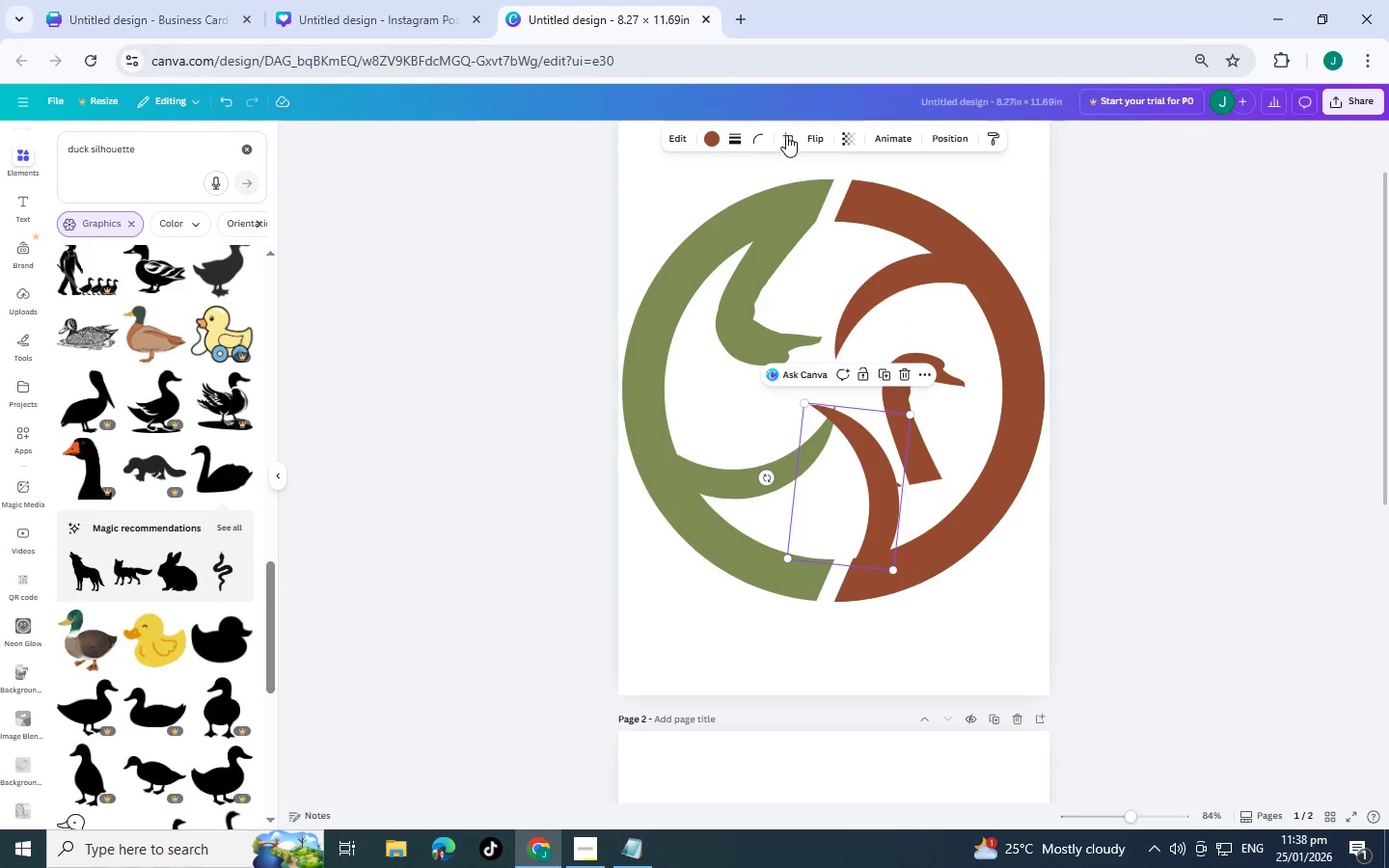 
left_click([786, 135])
 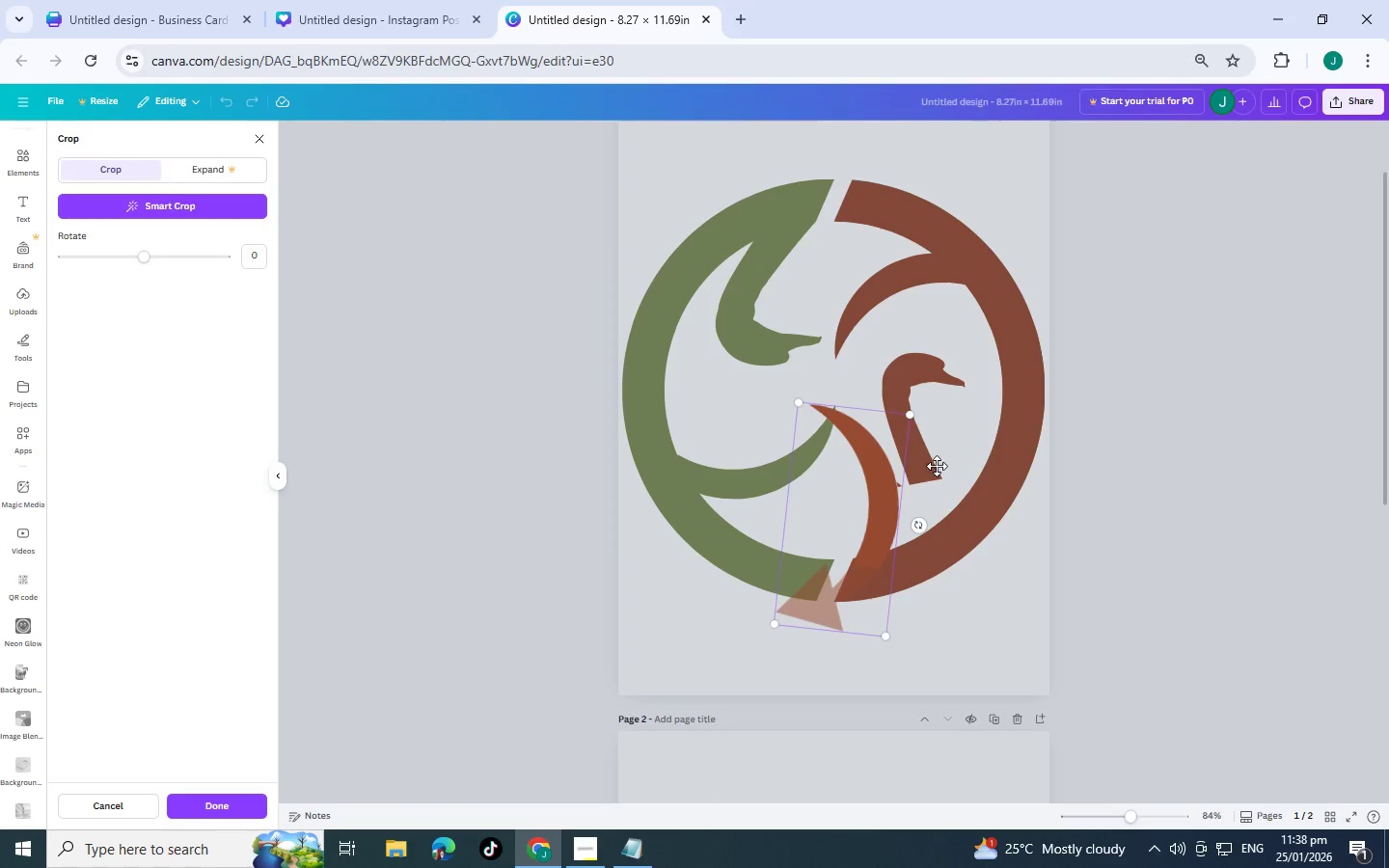 
left_click_drag(start_coordinate=[912, 411], to_coordinate=[907, 453])
 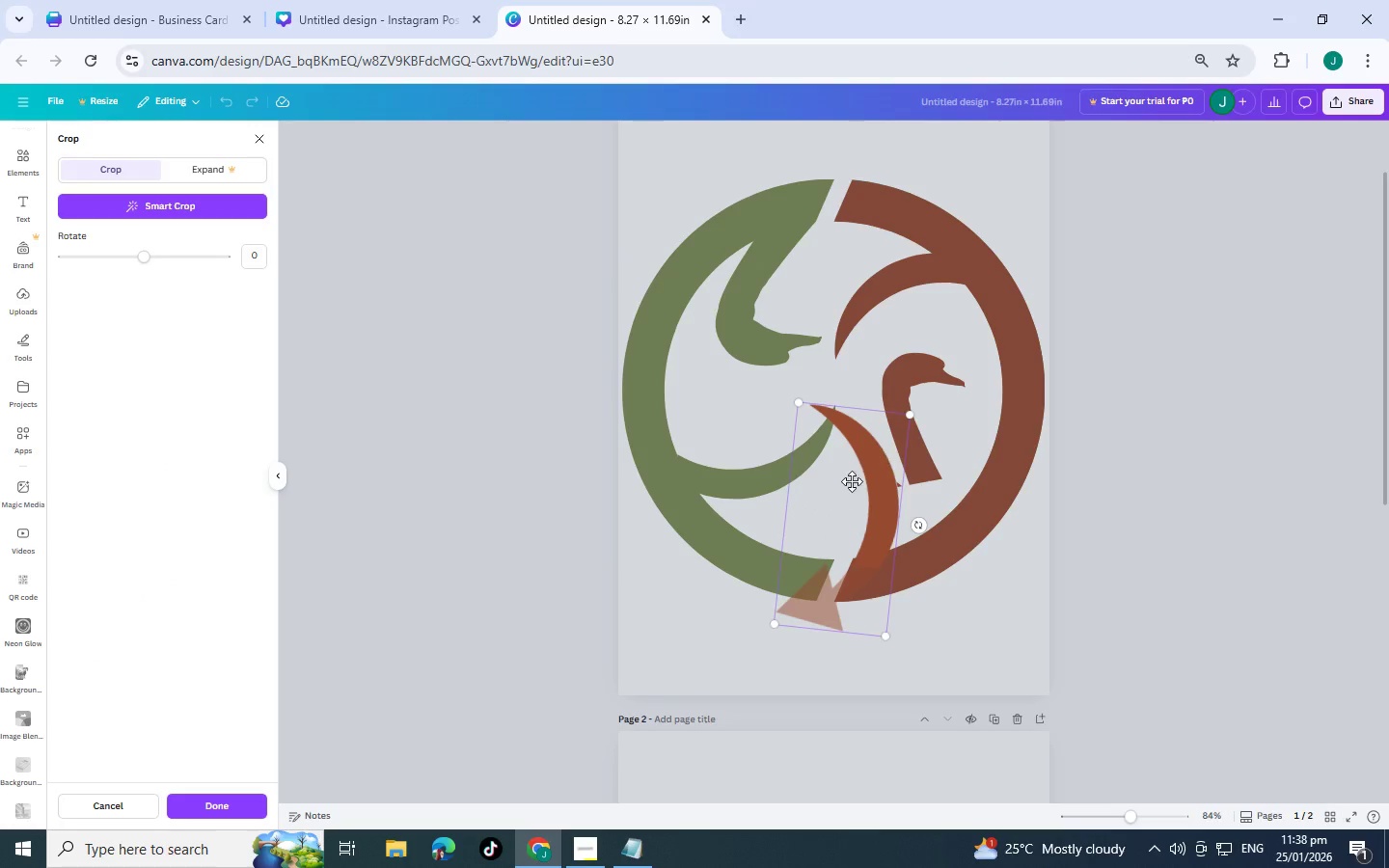 
left_click_drag(start_coordinate=[852, 481], to_coordinate=[853, 504])
 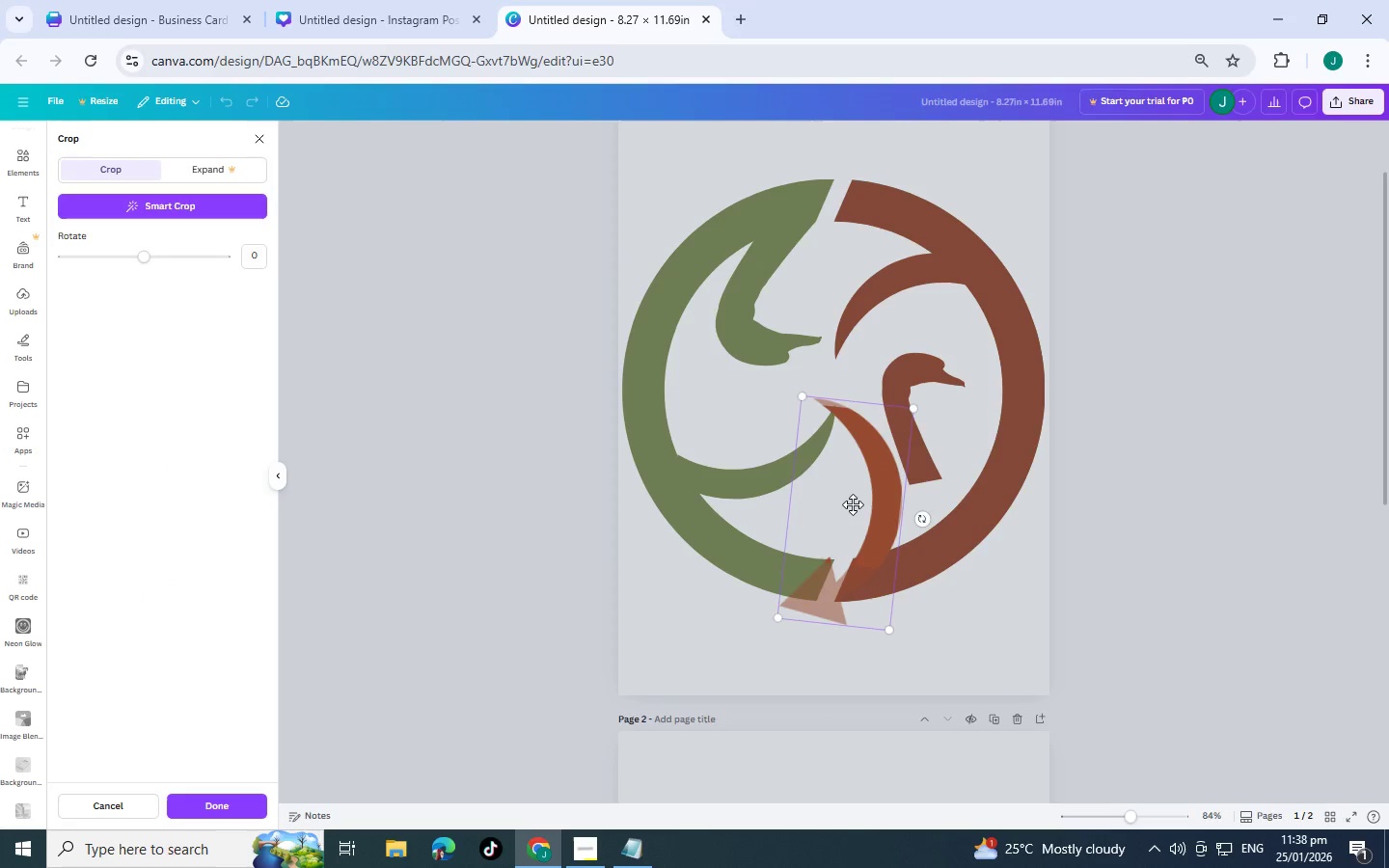 
key(Control+Z)
 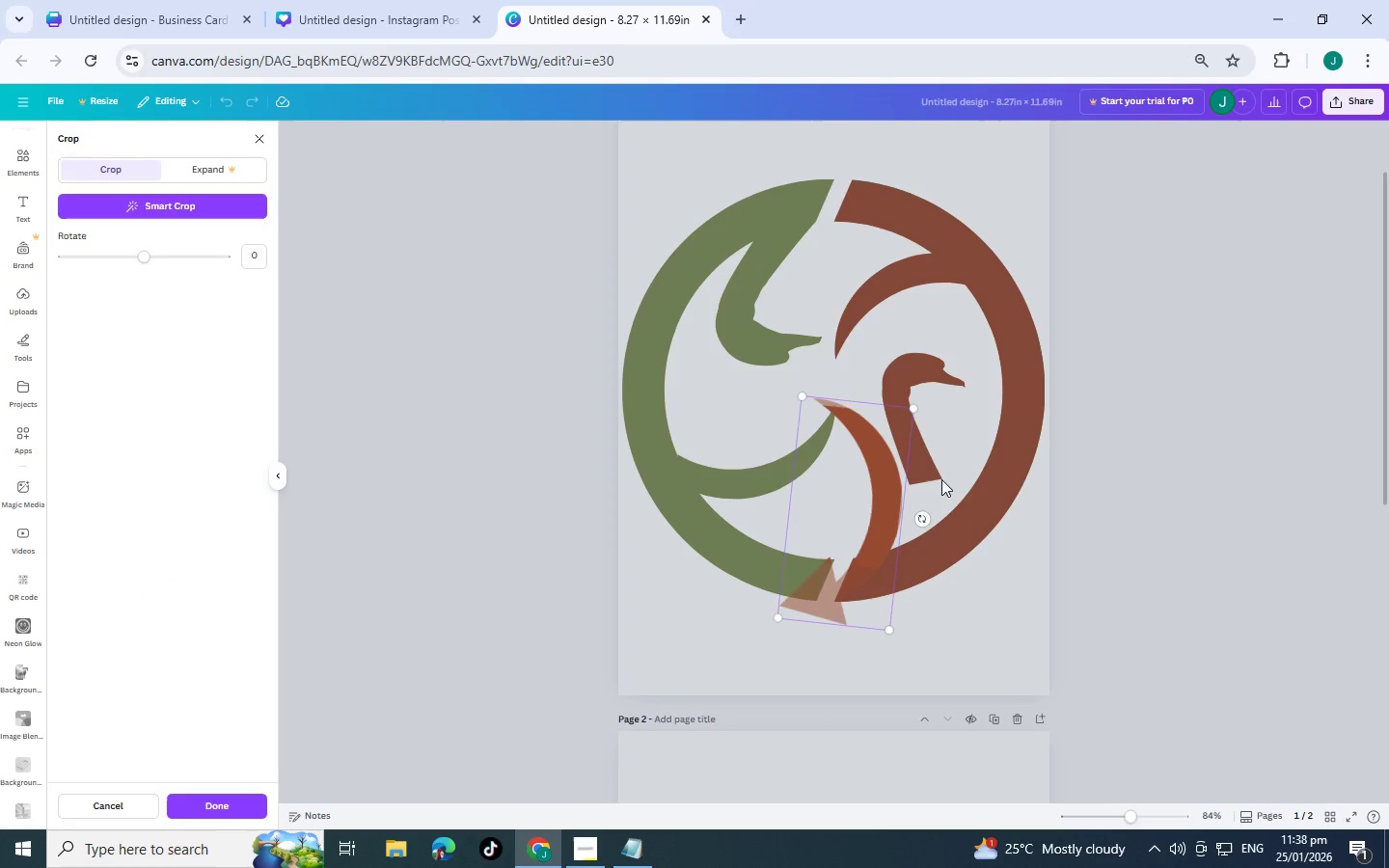 
key(Control+Z)
 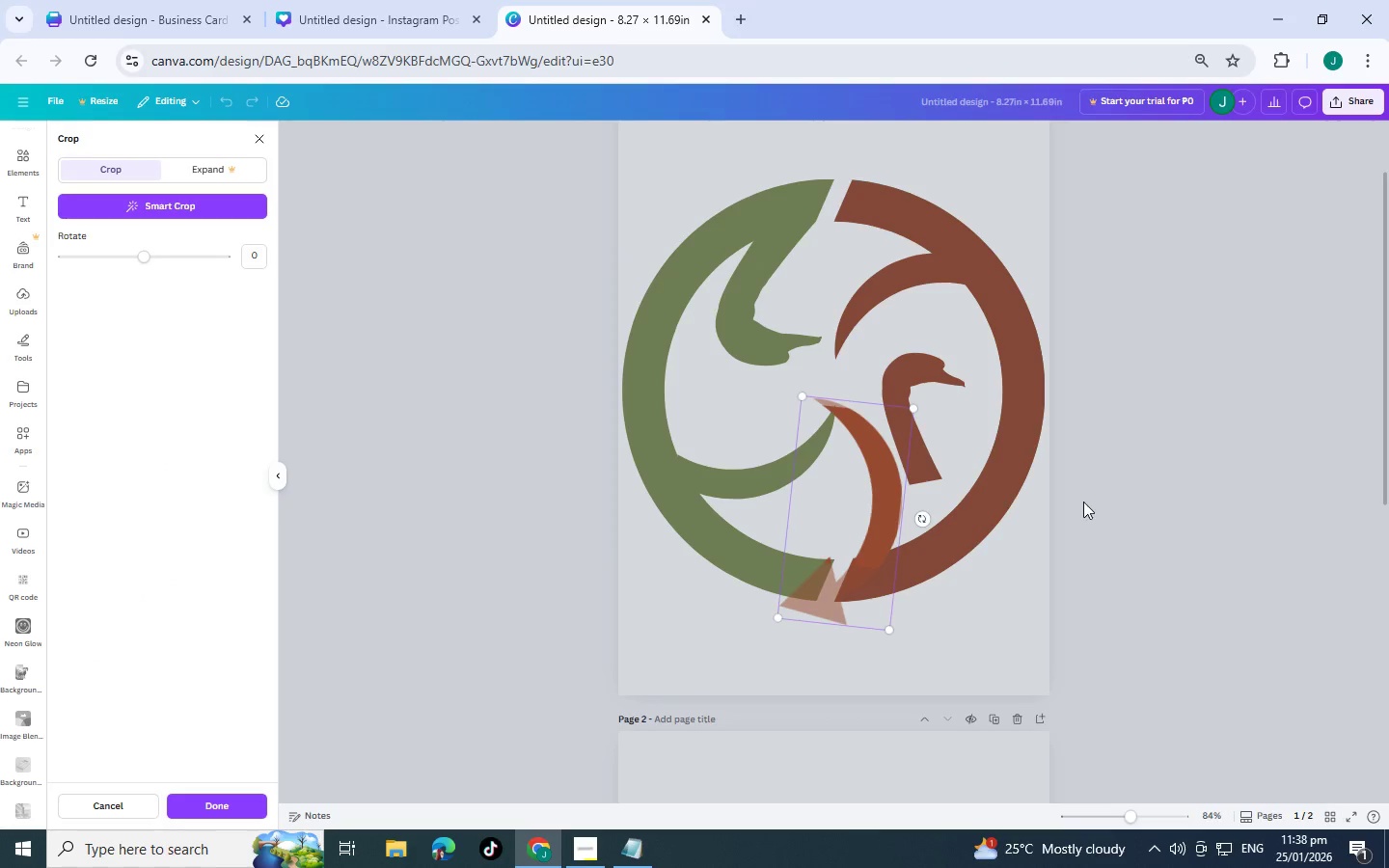 
left_click([1083, 502])
 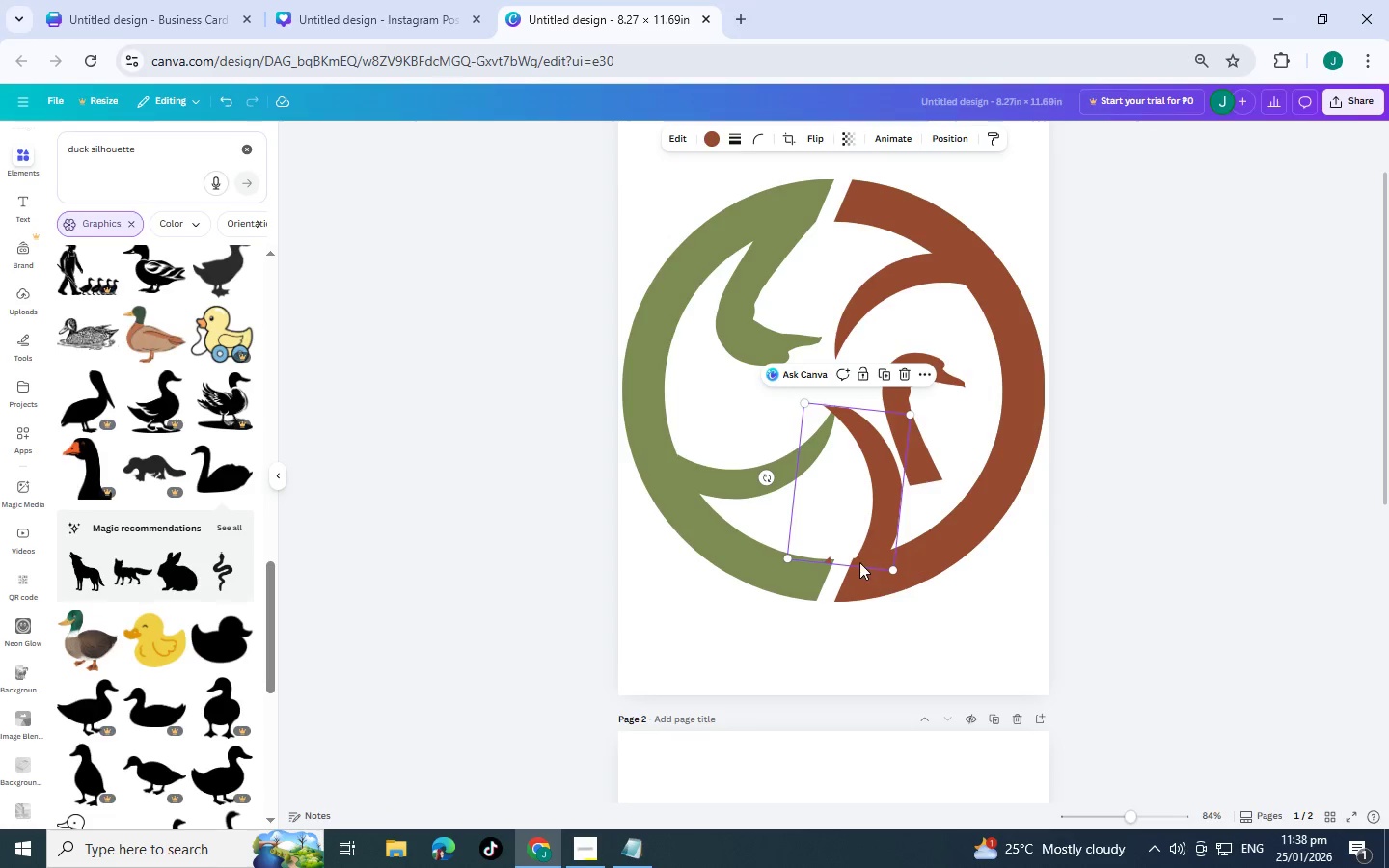 
key(Control+Z)
 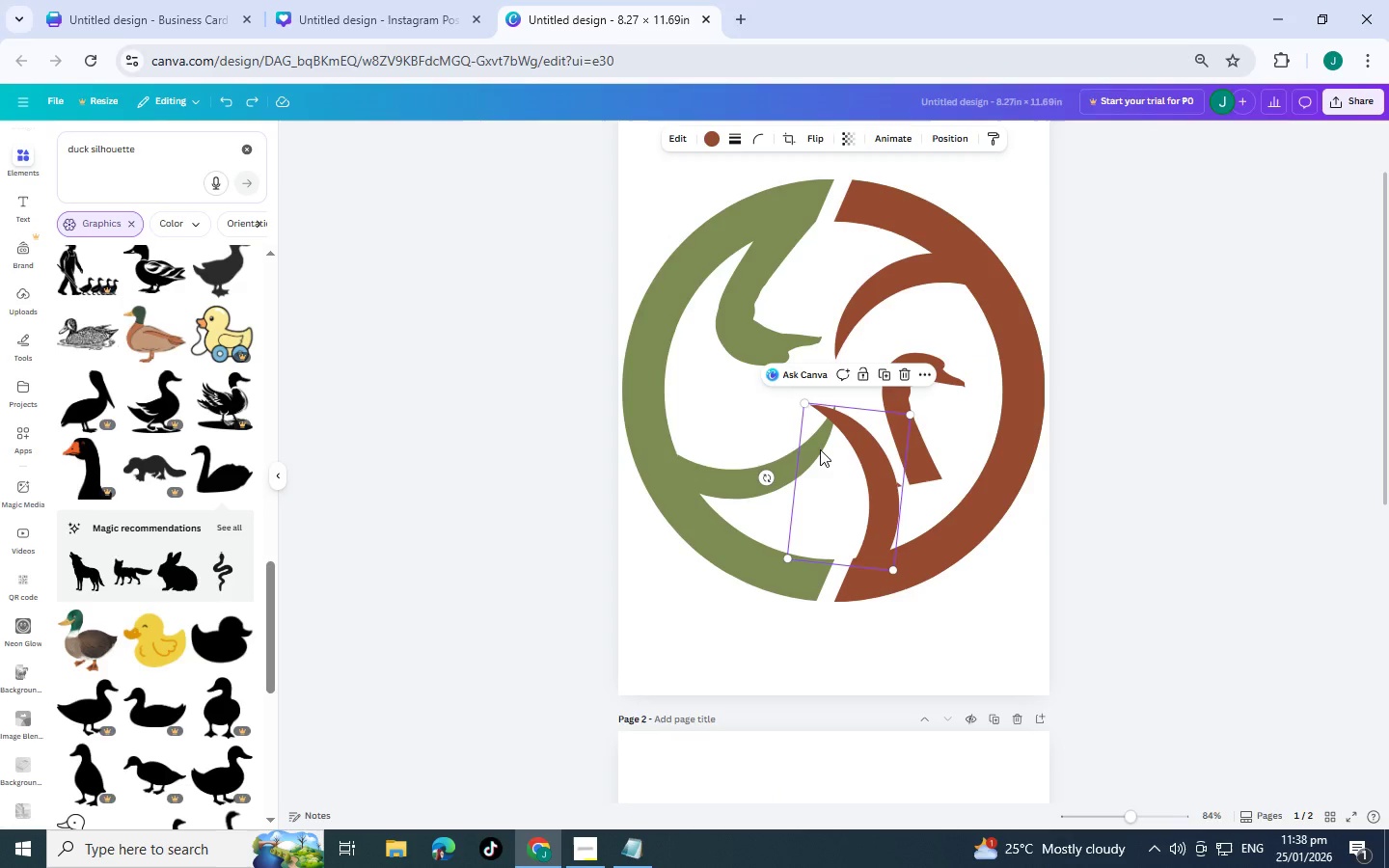 
left_click_drag(start_coordinate=[844, 496], to_coordinate=[837, 346])
 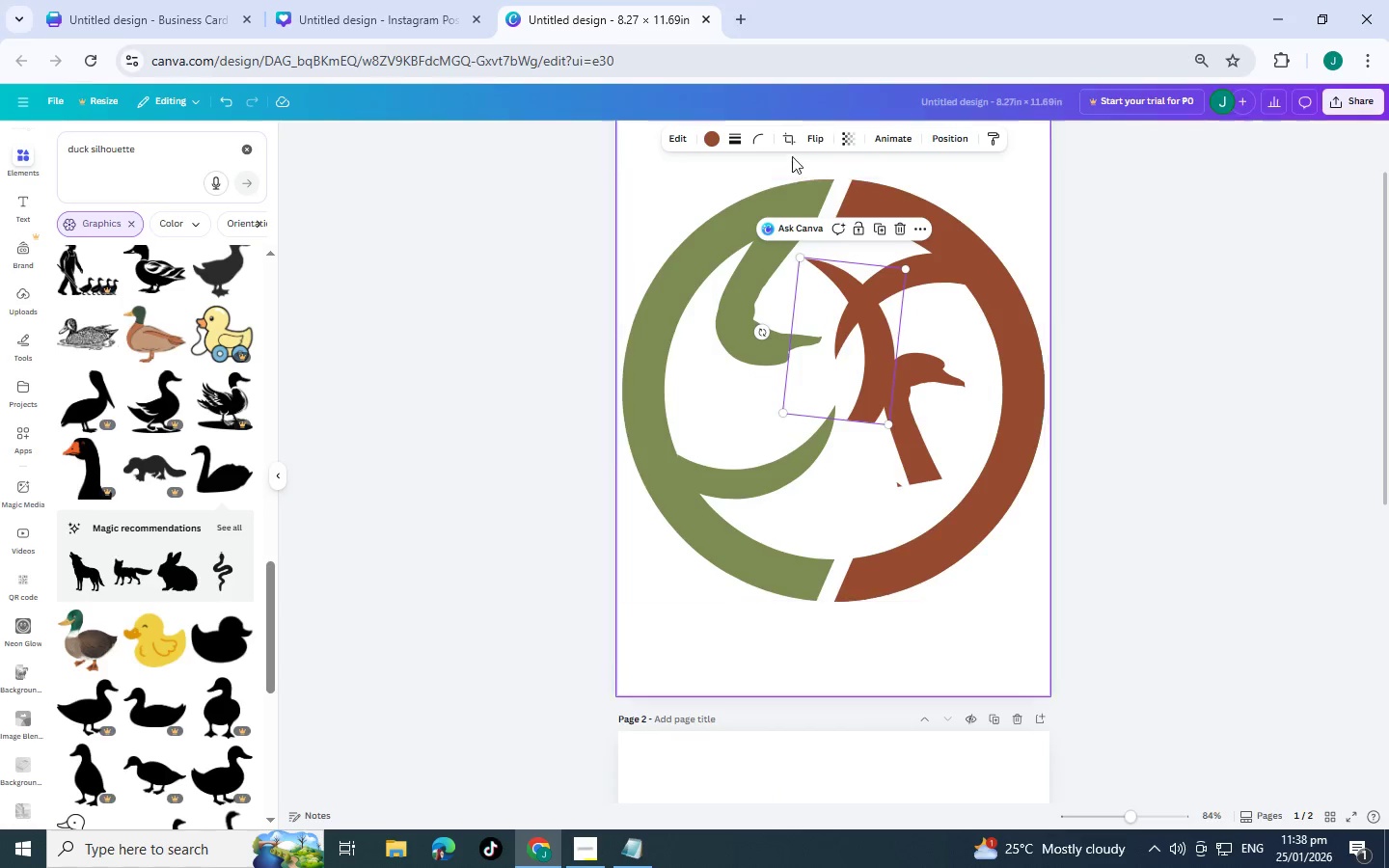 
left_click([792, 142])
 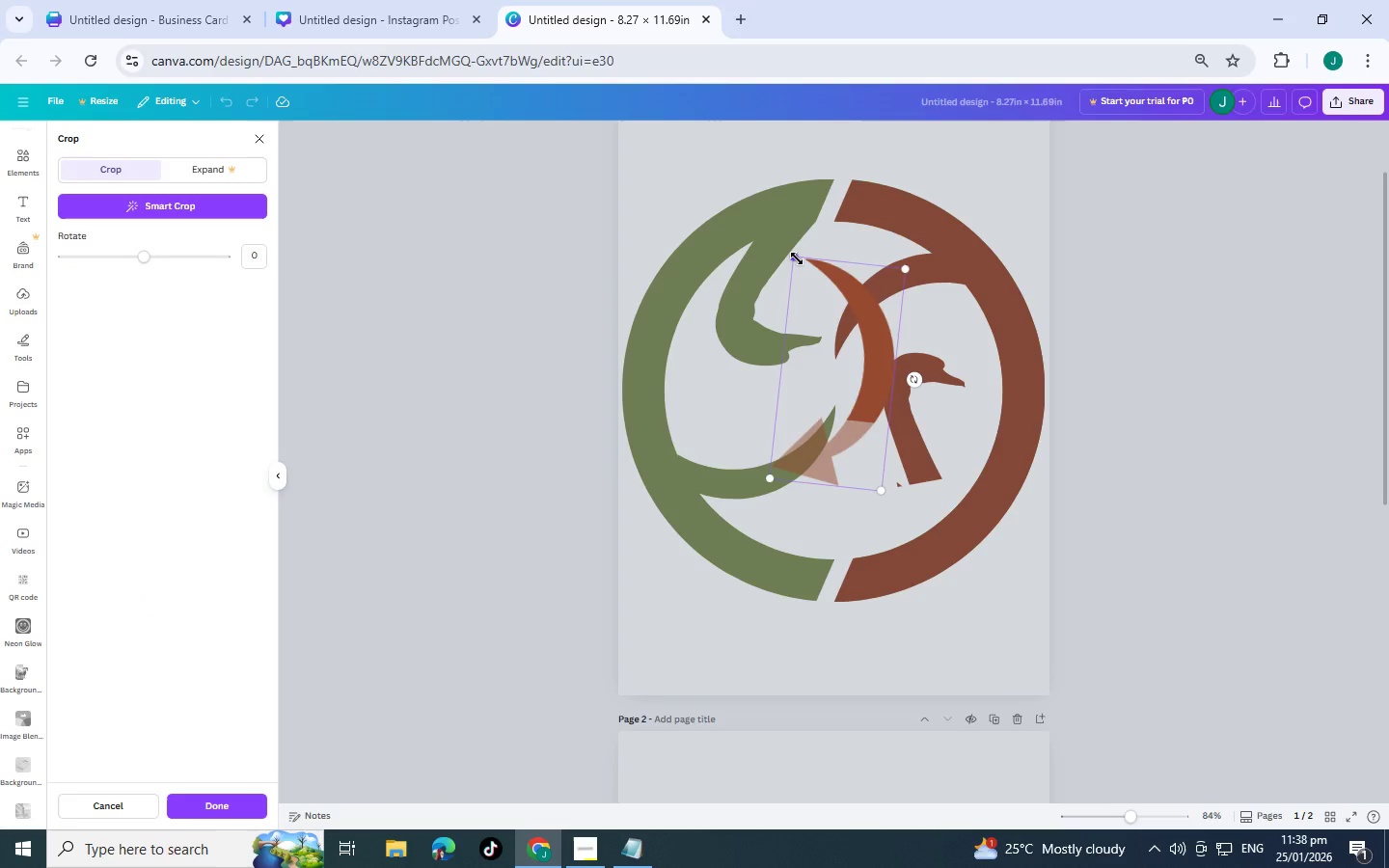 
left_click_drag(start_coordinate=[797, 258], to_coordinate=[898, 328])
 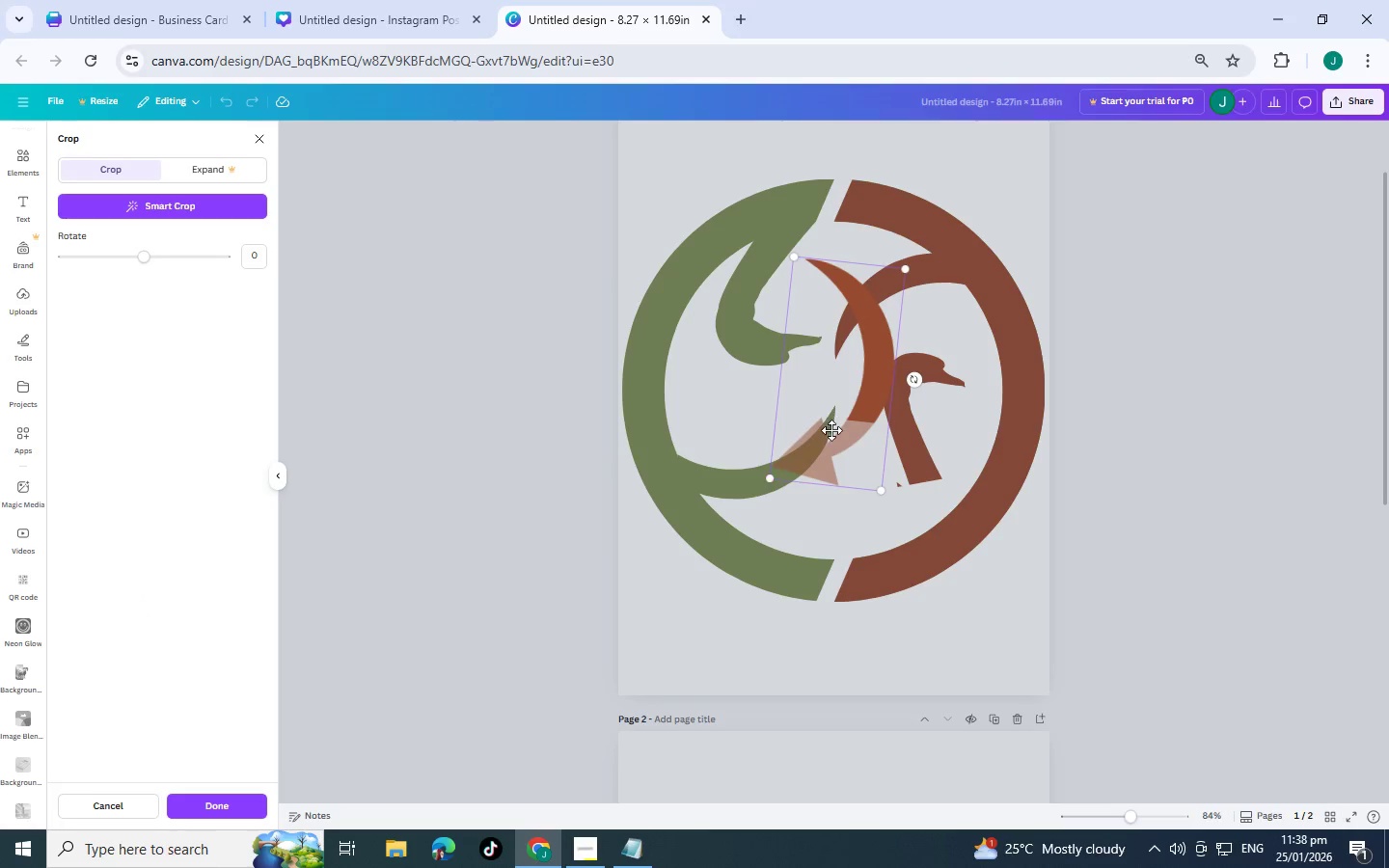 
left_click([831, 430])
 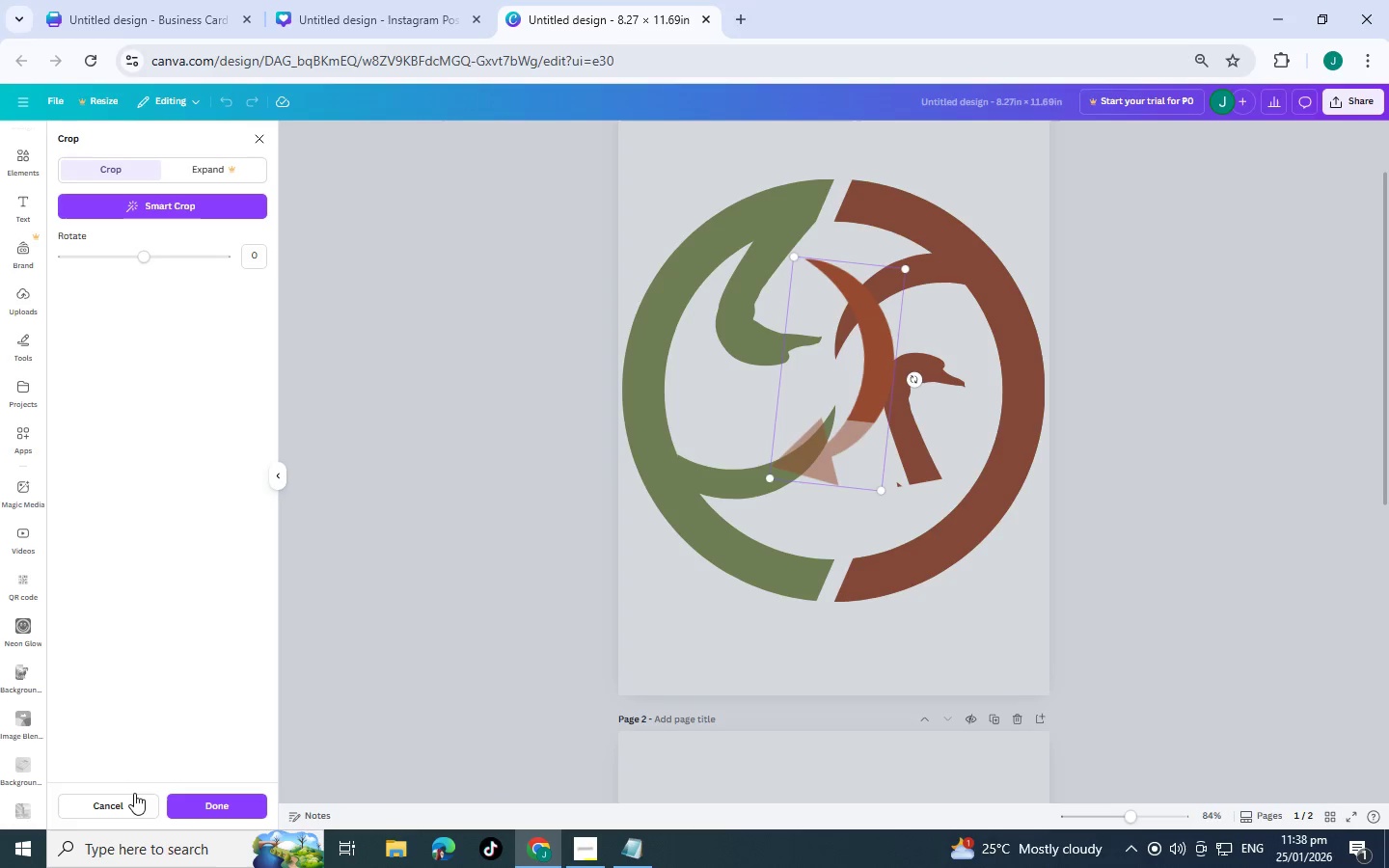 
left_click([131, 796])
 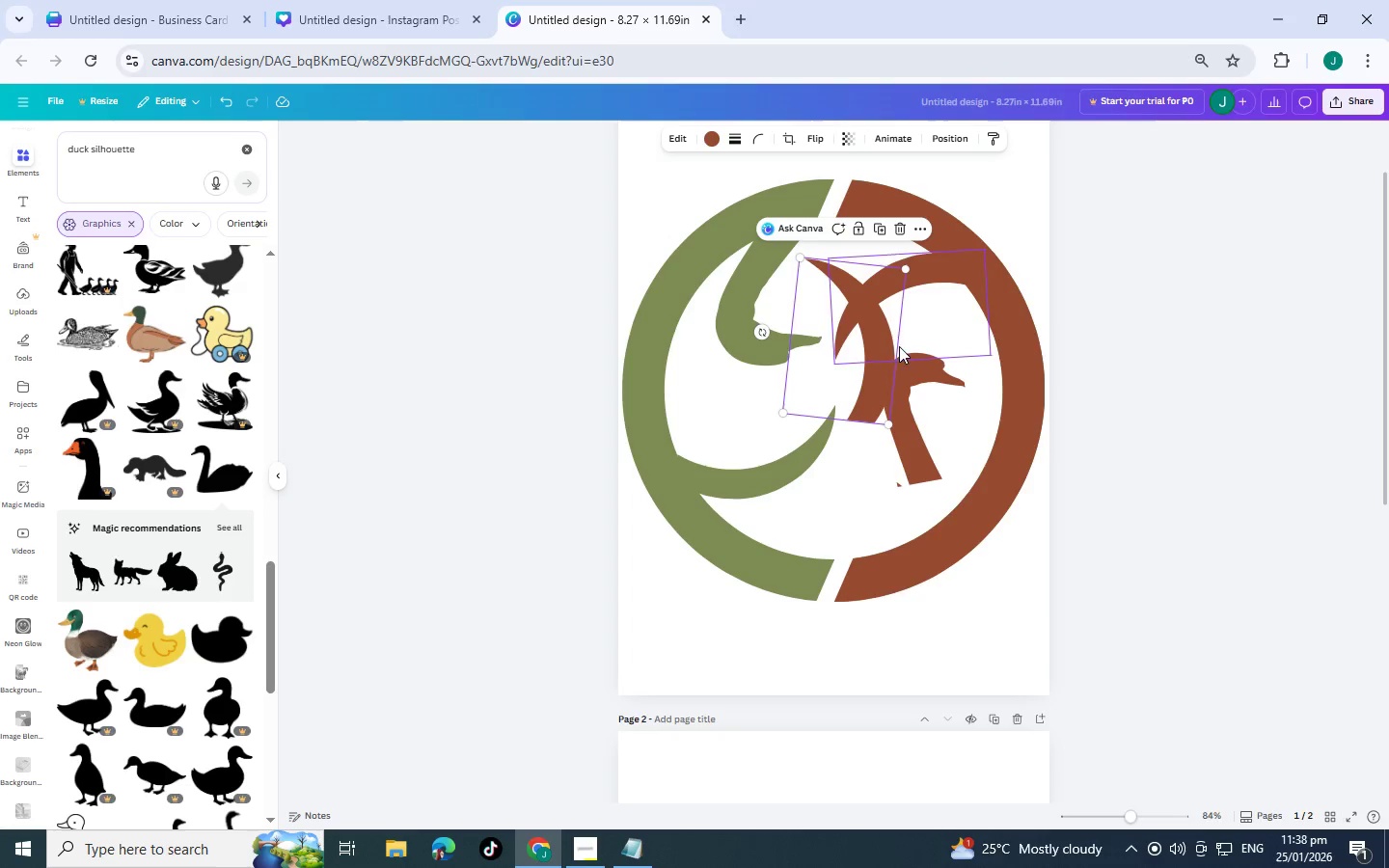 
left_click_drag(start_coordinate=[859, 341], to_coordinate=[857, 502])
 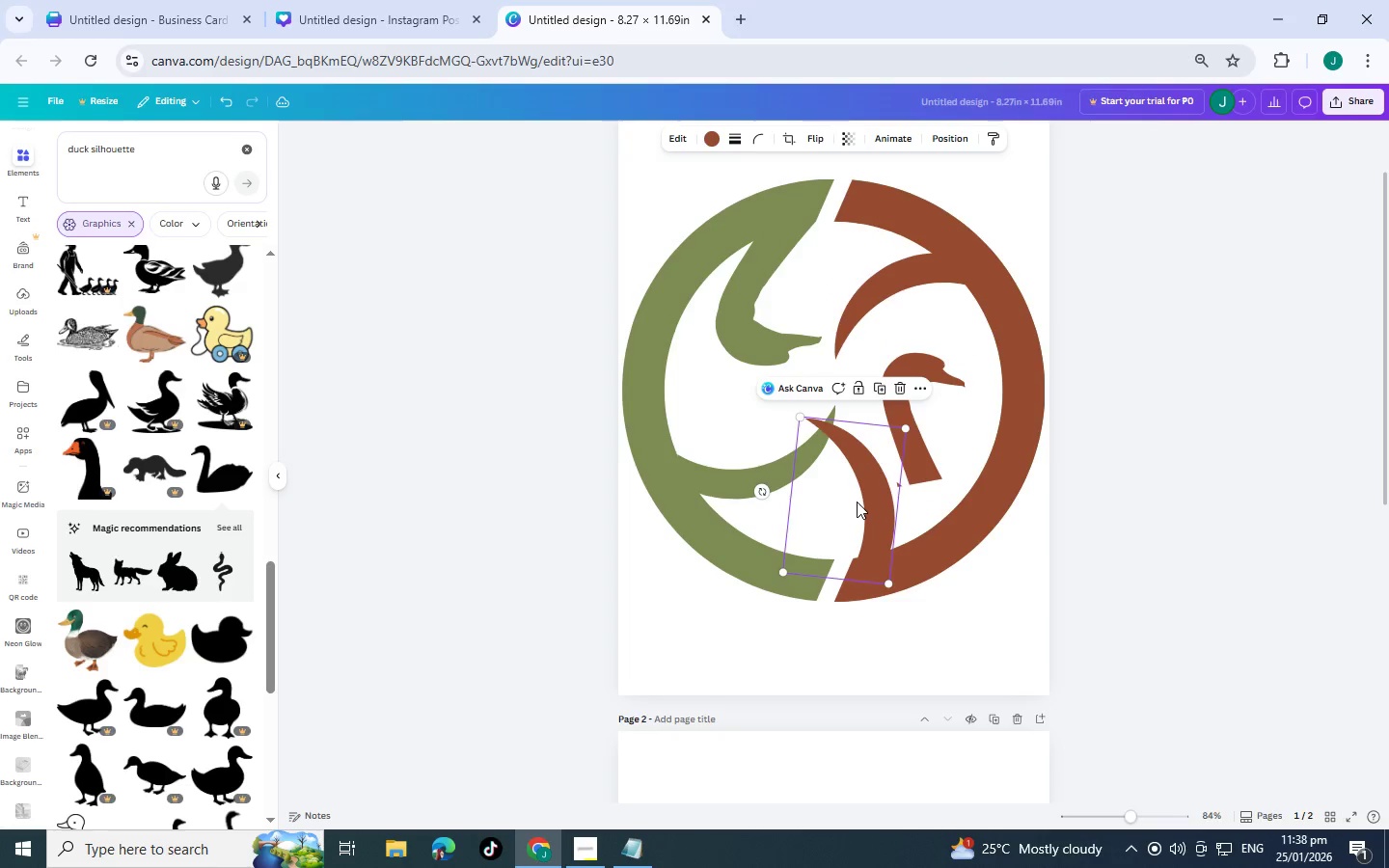 
key(Control+Z)
 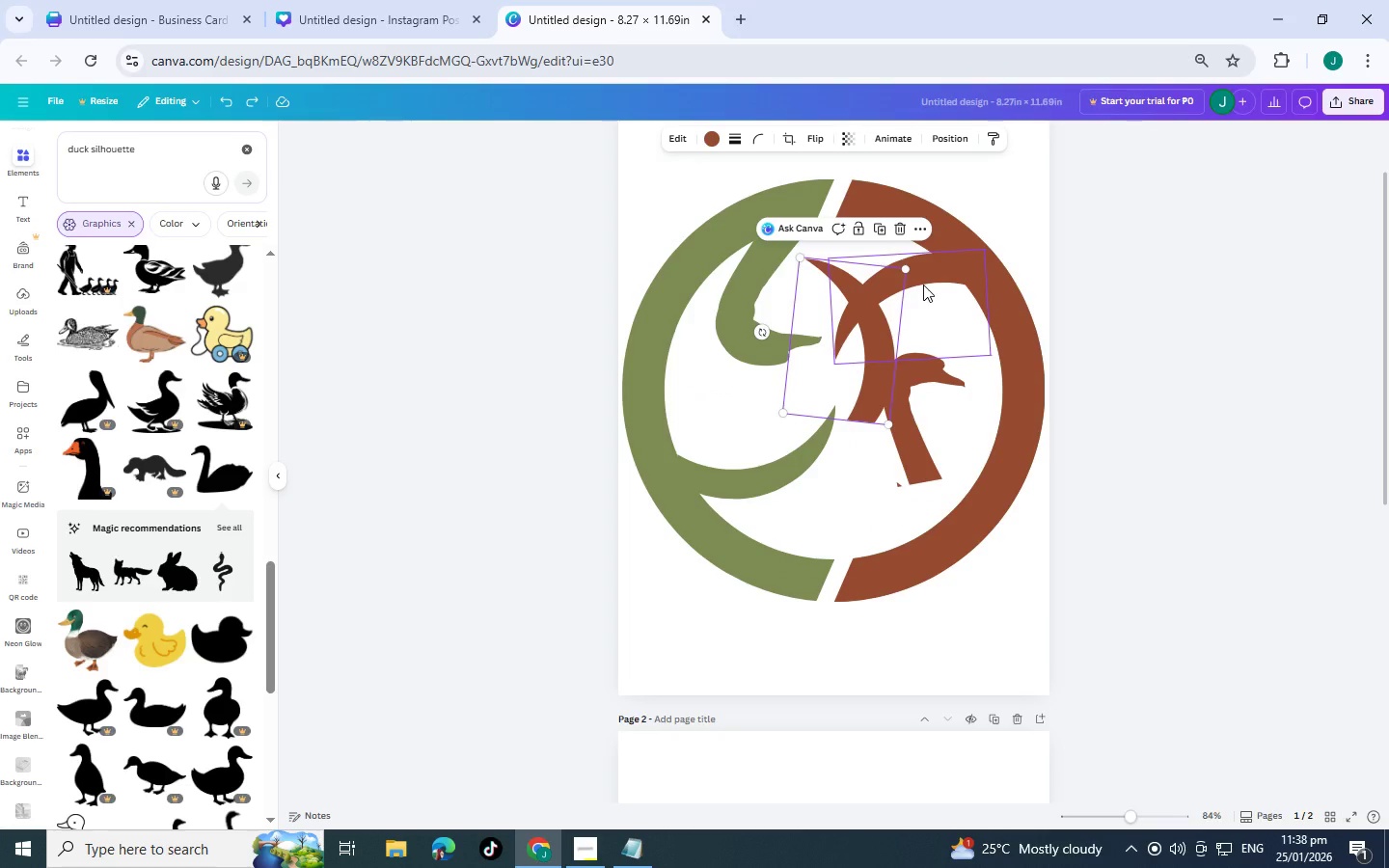 
key(Control+Z)
 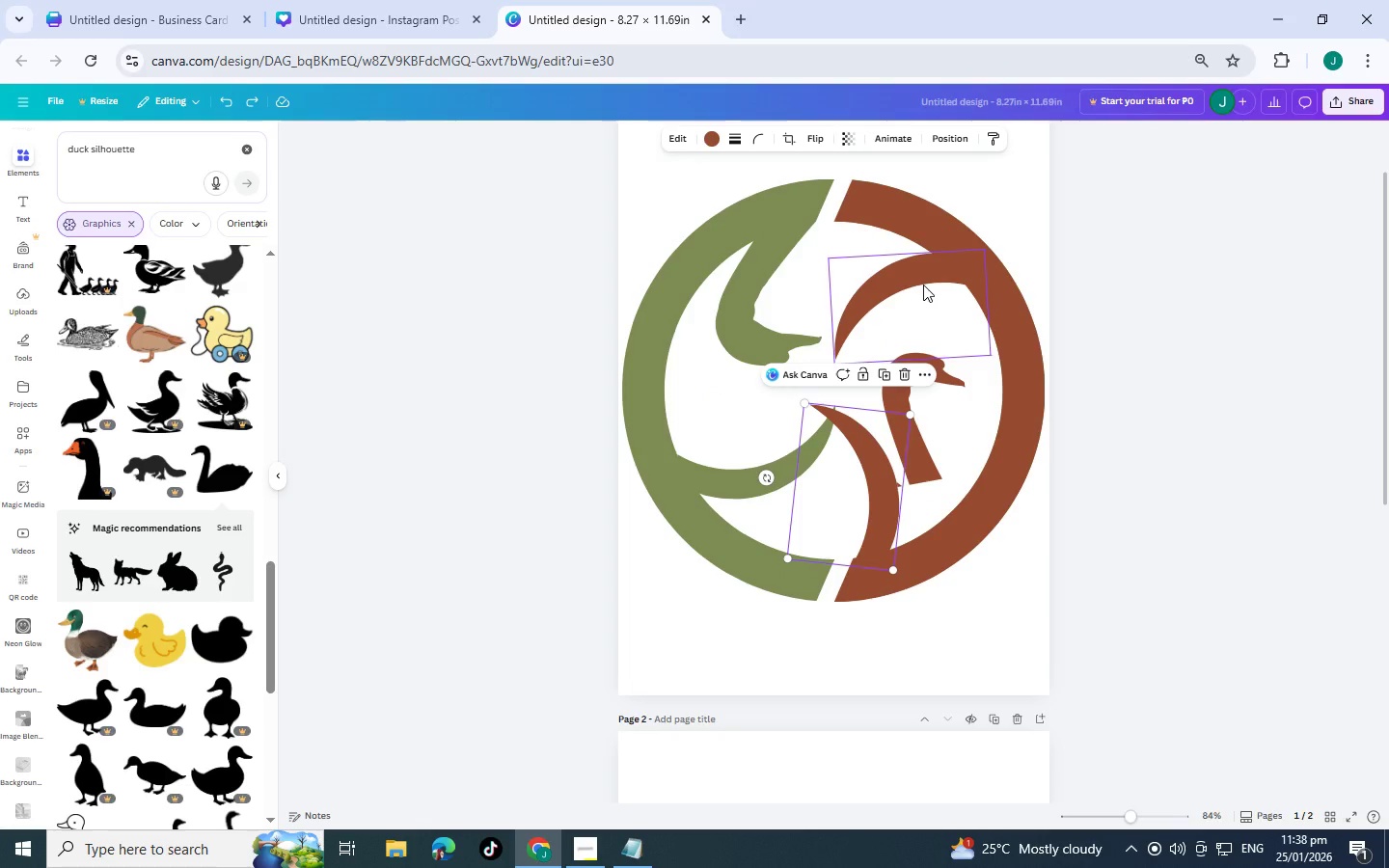 
key(Control+Z)
 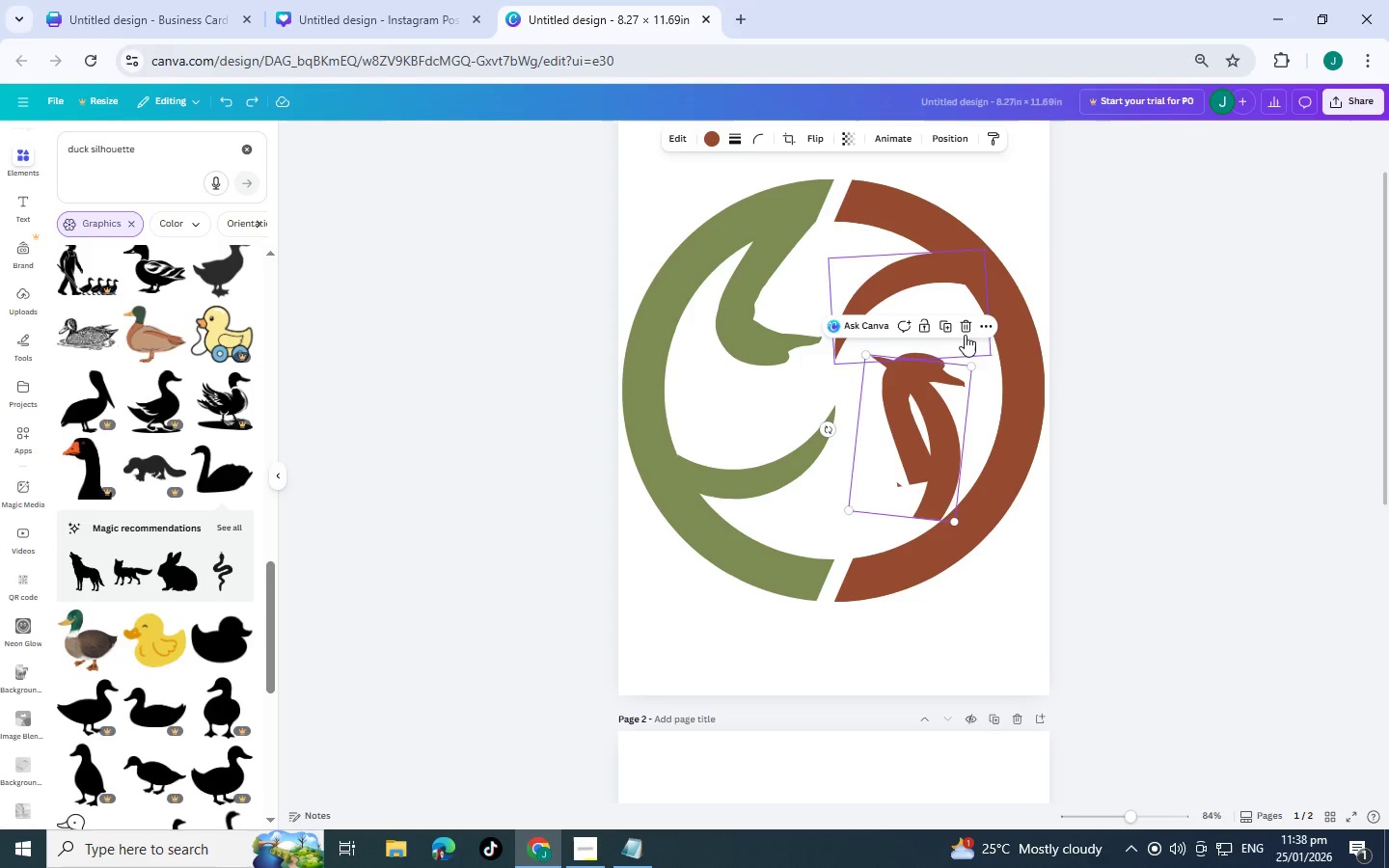 
left_click([965, 331])
 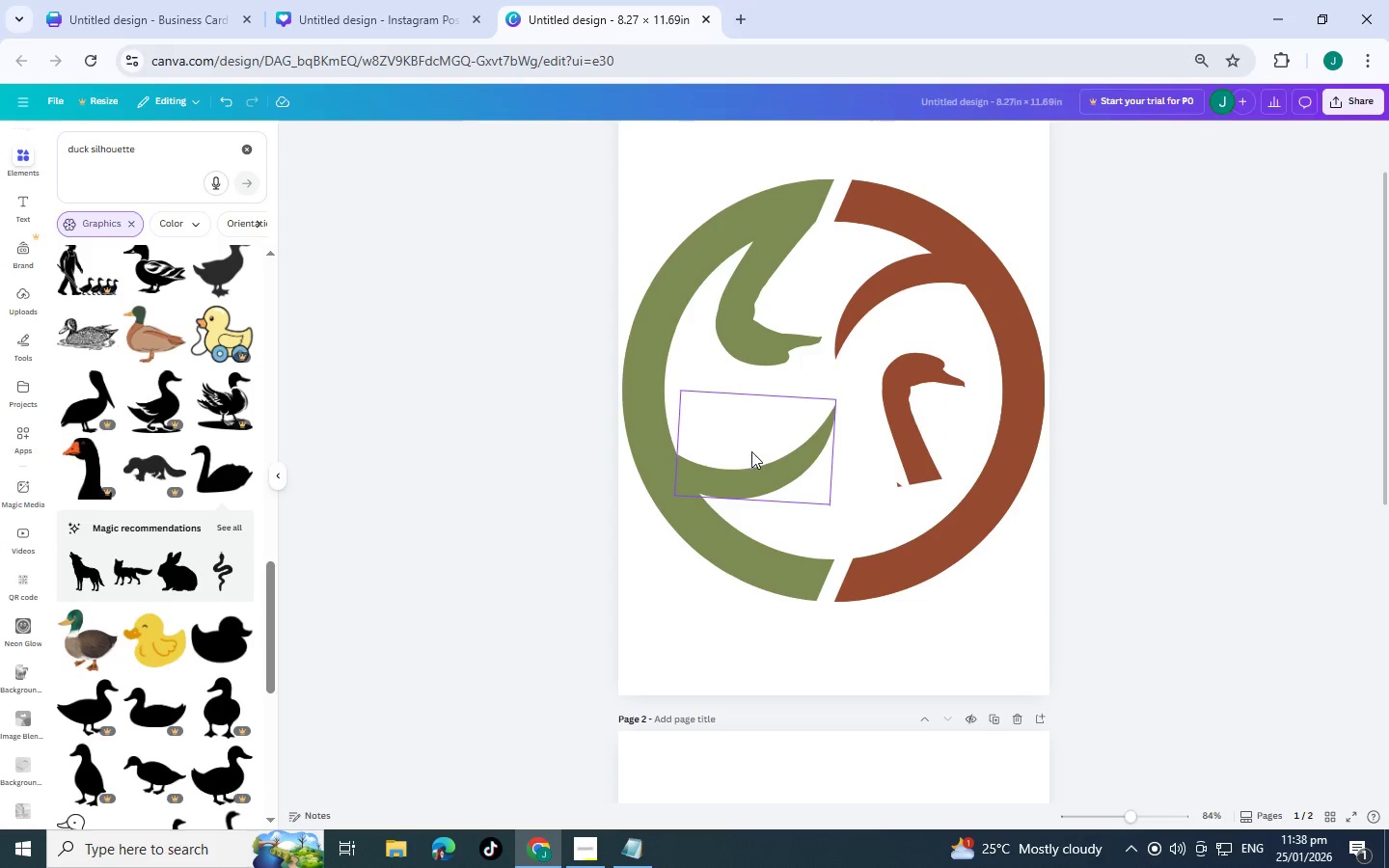 
left_click([751, 451])
 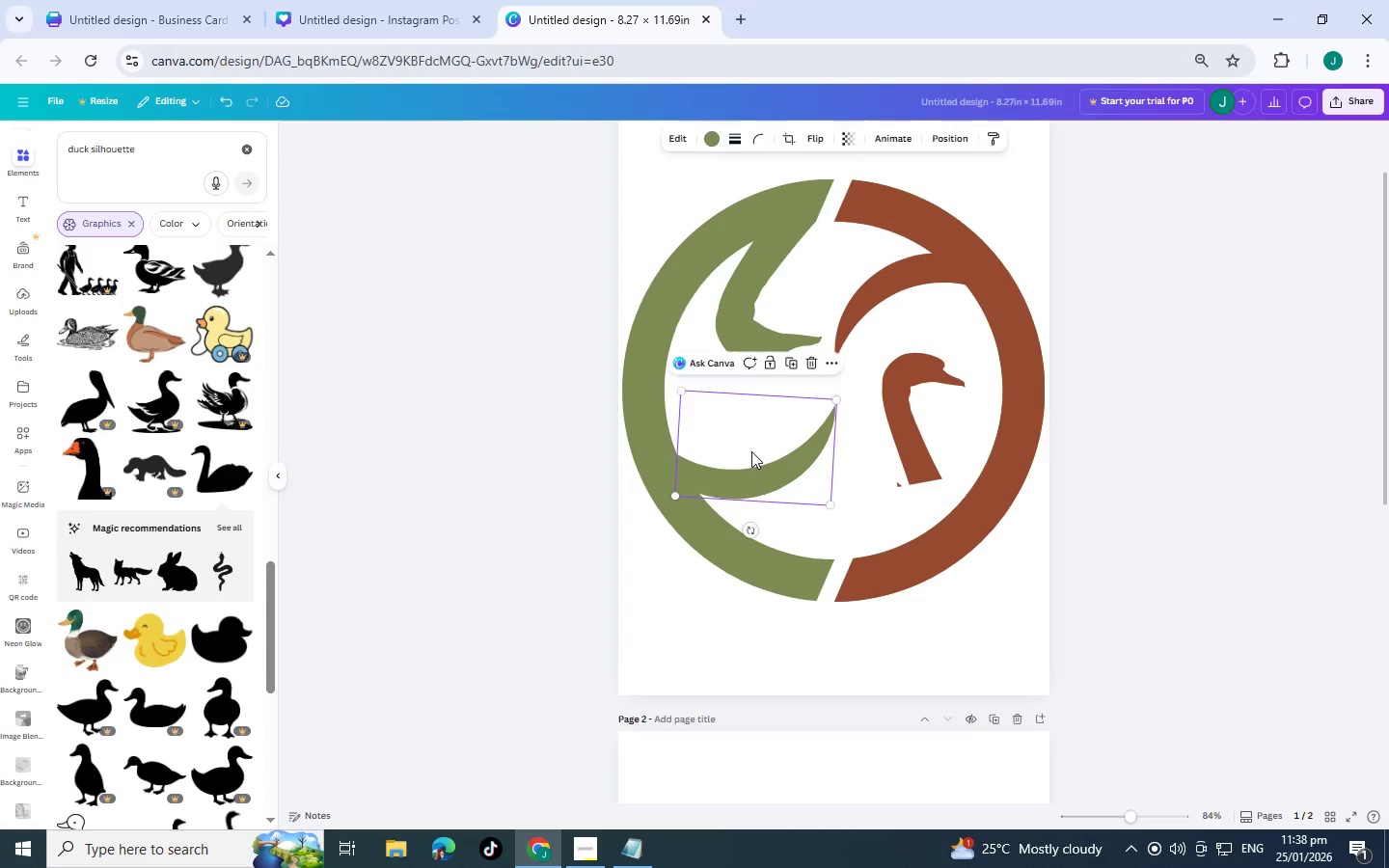 
key(Control+C)
 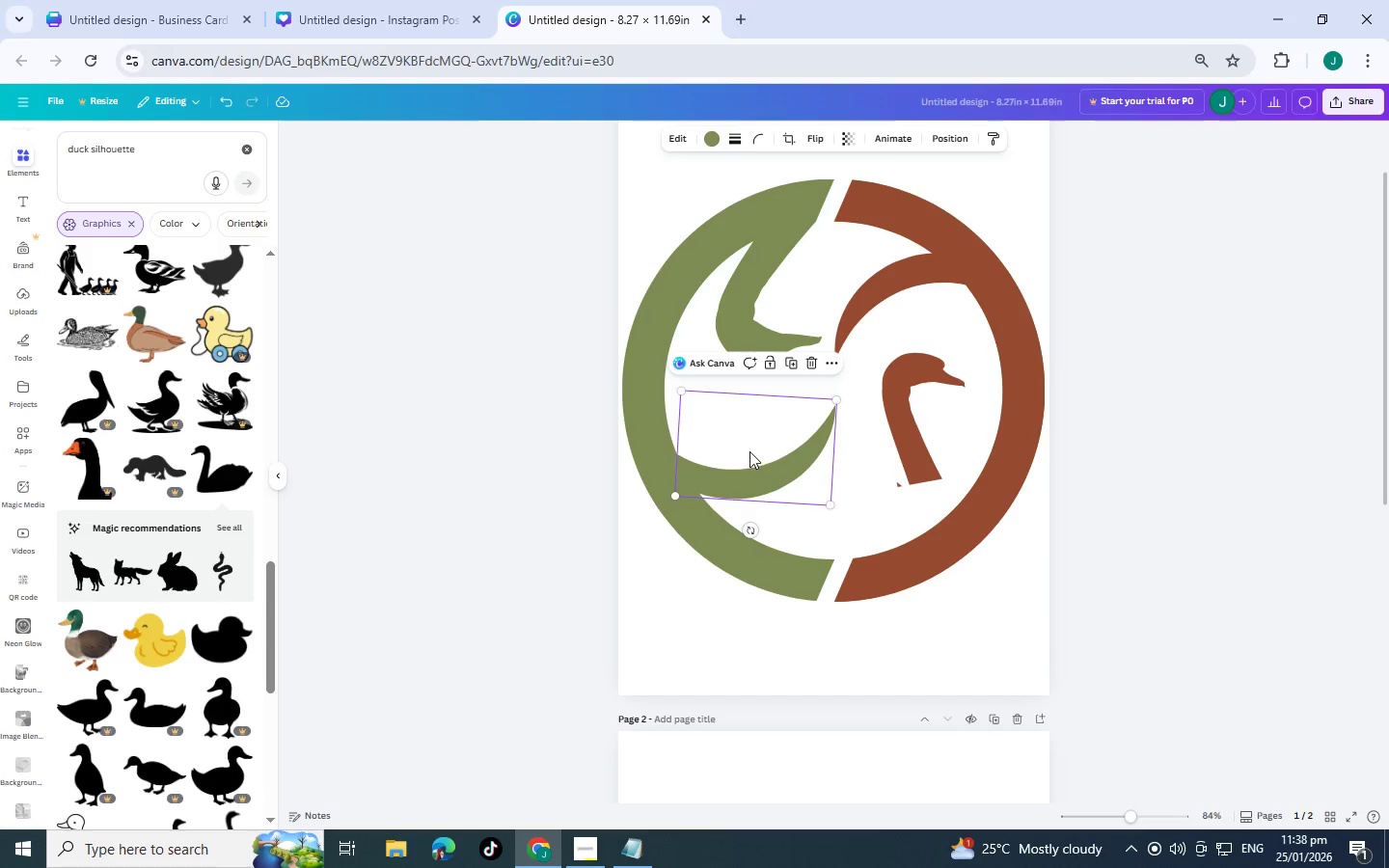 
key(Control+V)
 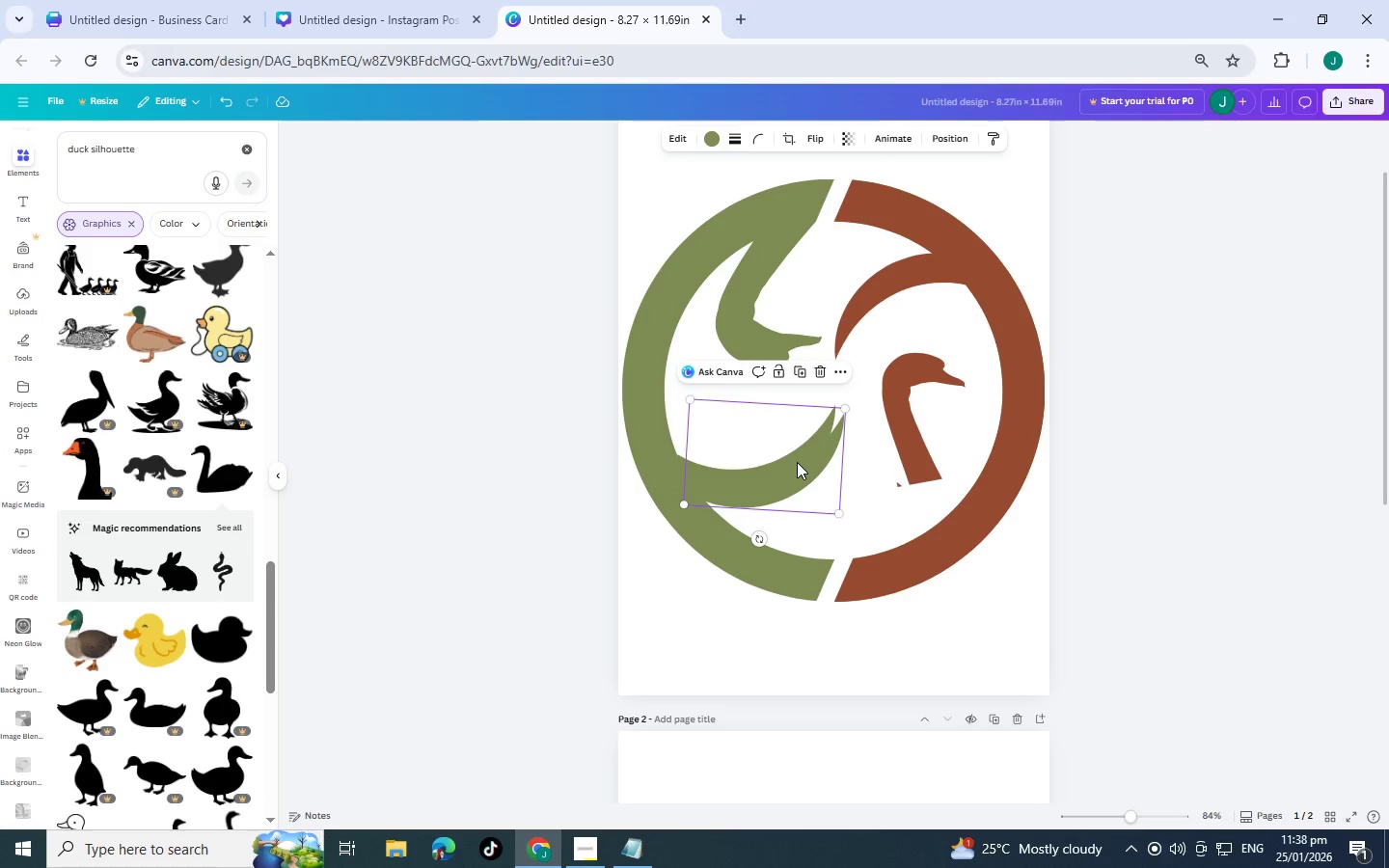 
left_click_drag(start_coordinate=[797, 462], to_coordinate=[917, 493])
 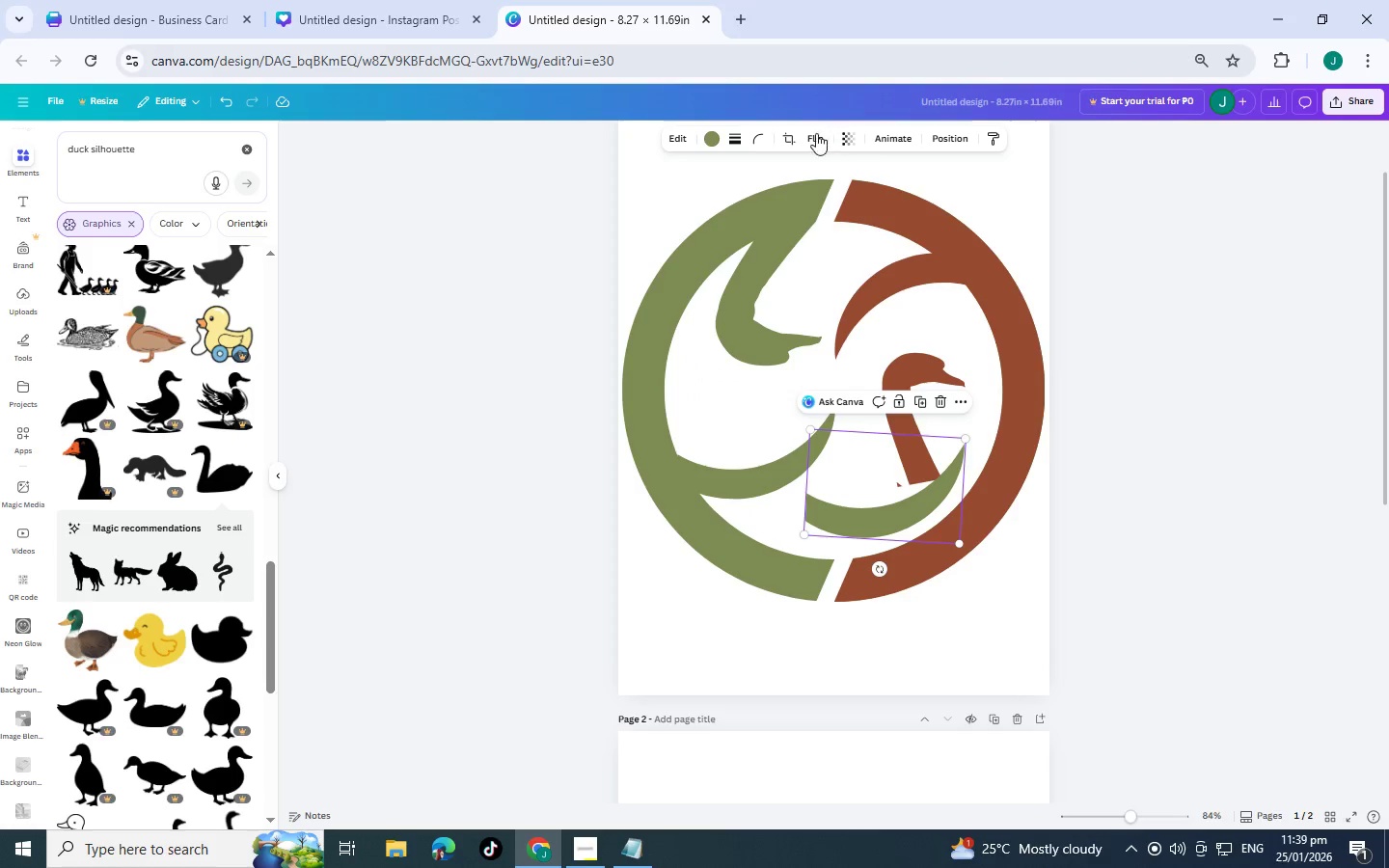 
left_click([791, 133])
 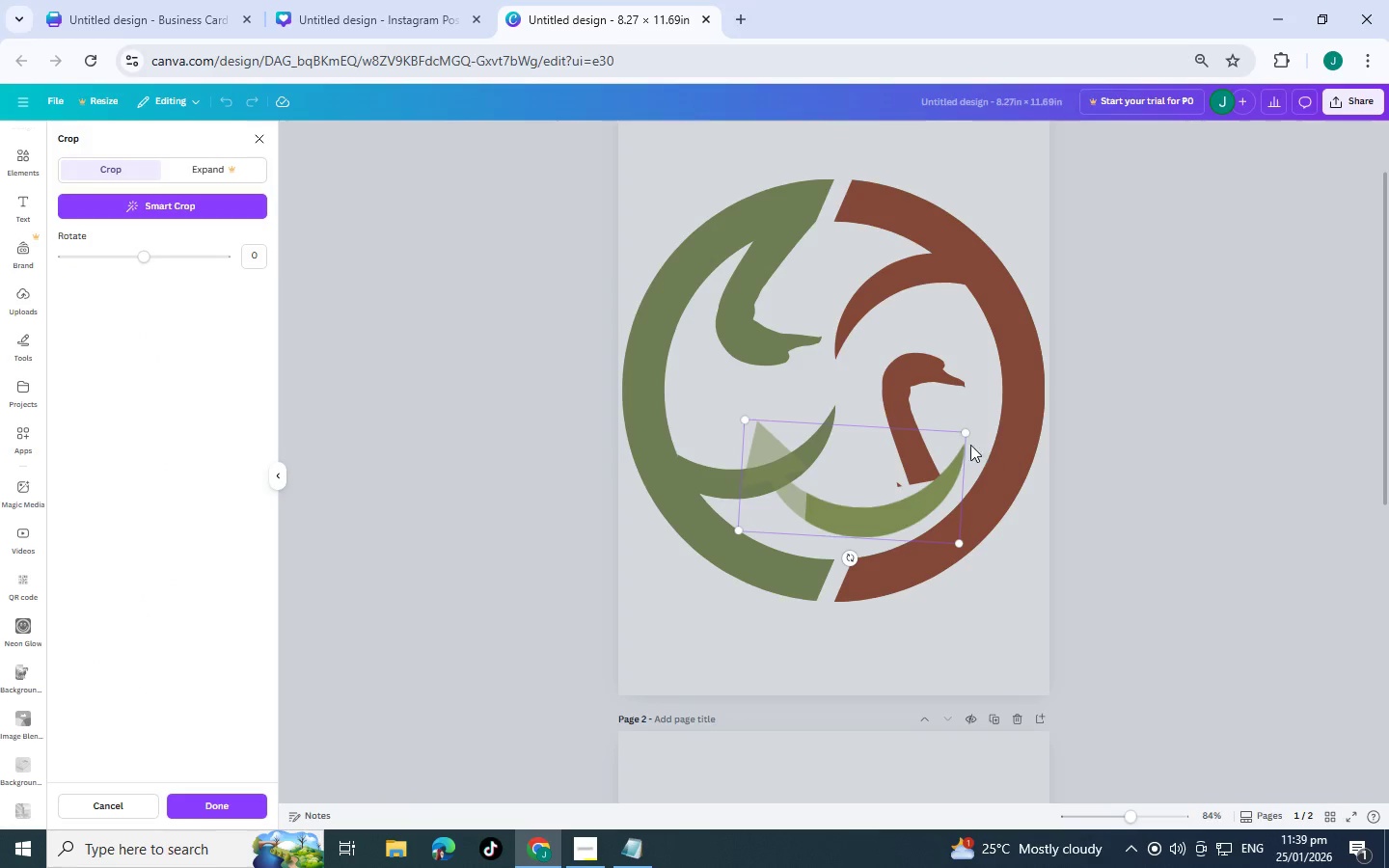 
left_click_drag(start_coordinate=[964, 440], to_coordinate=[891, 428])
 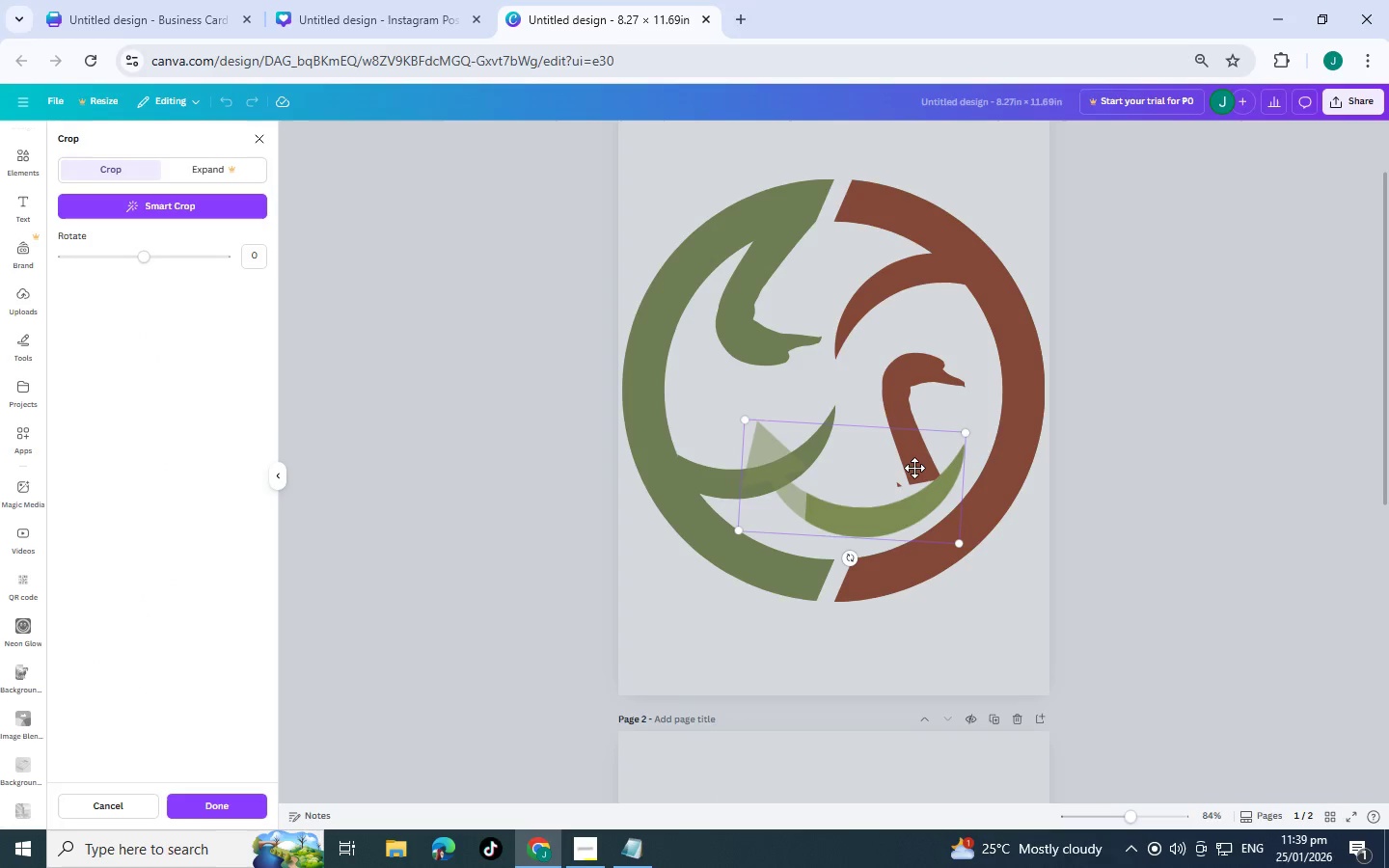 
left_click([914, 468])
 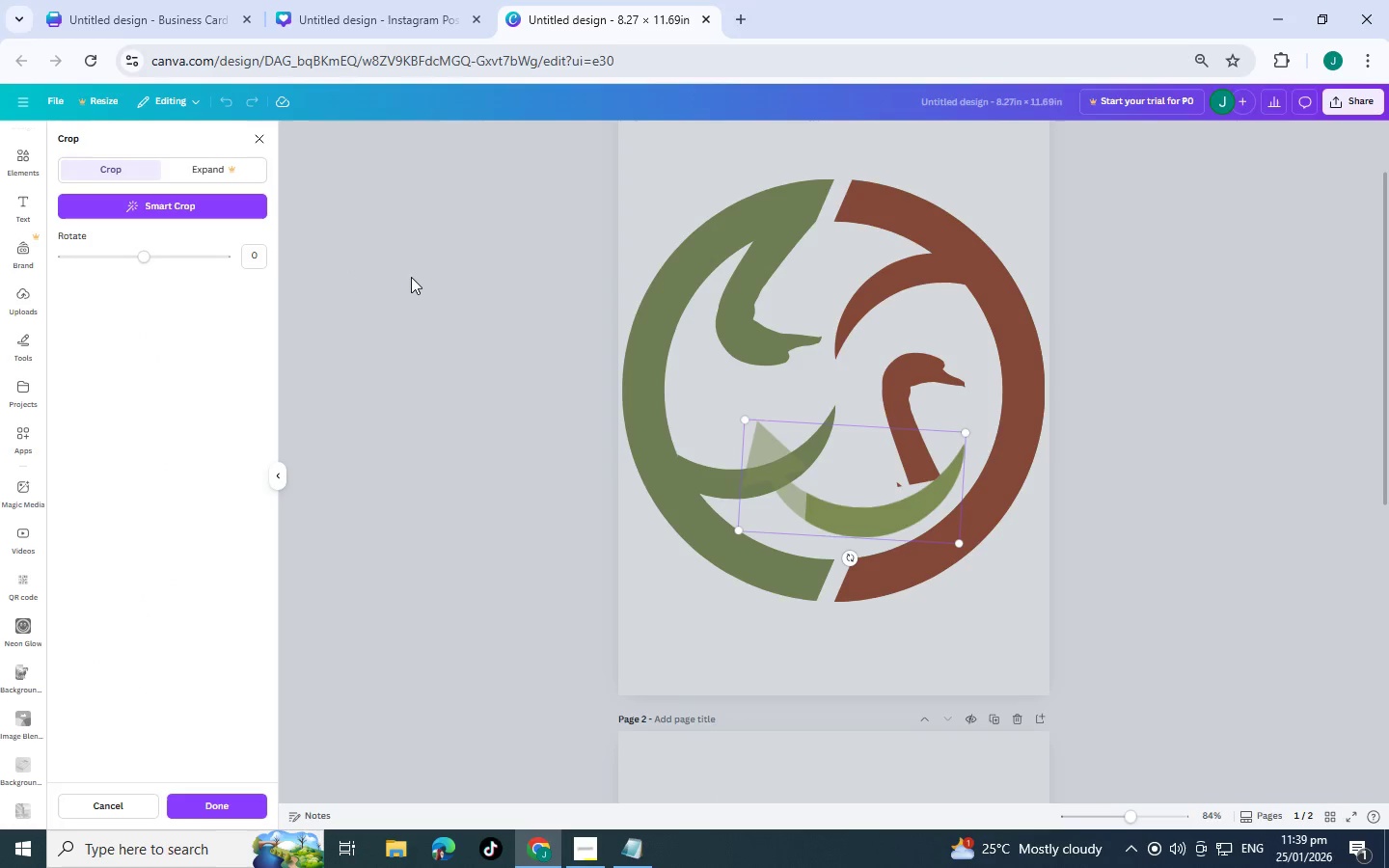 
key(Control+Z)
 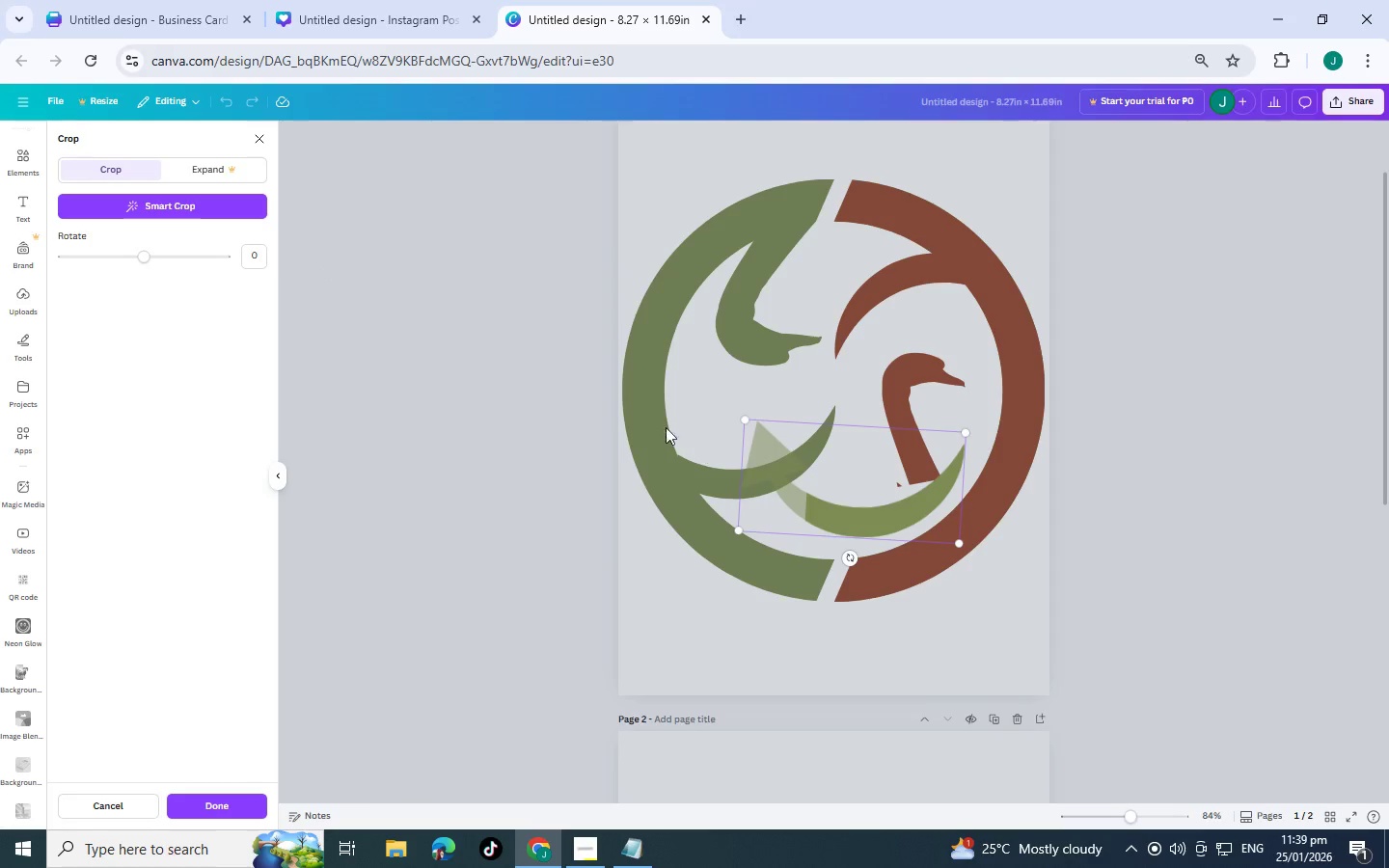 
left_click([479, 355])
 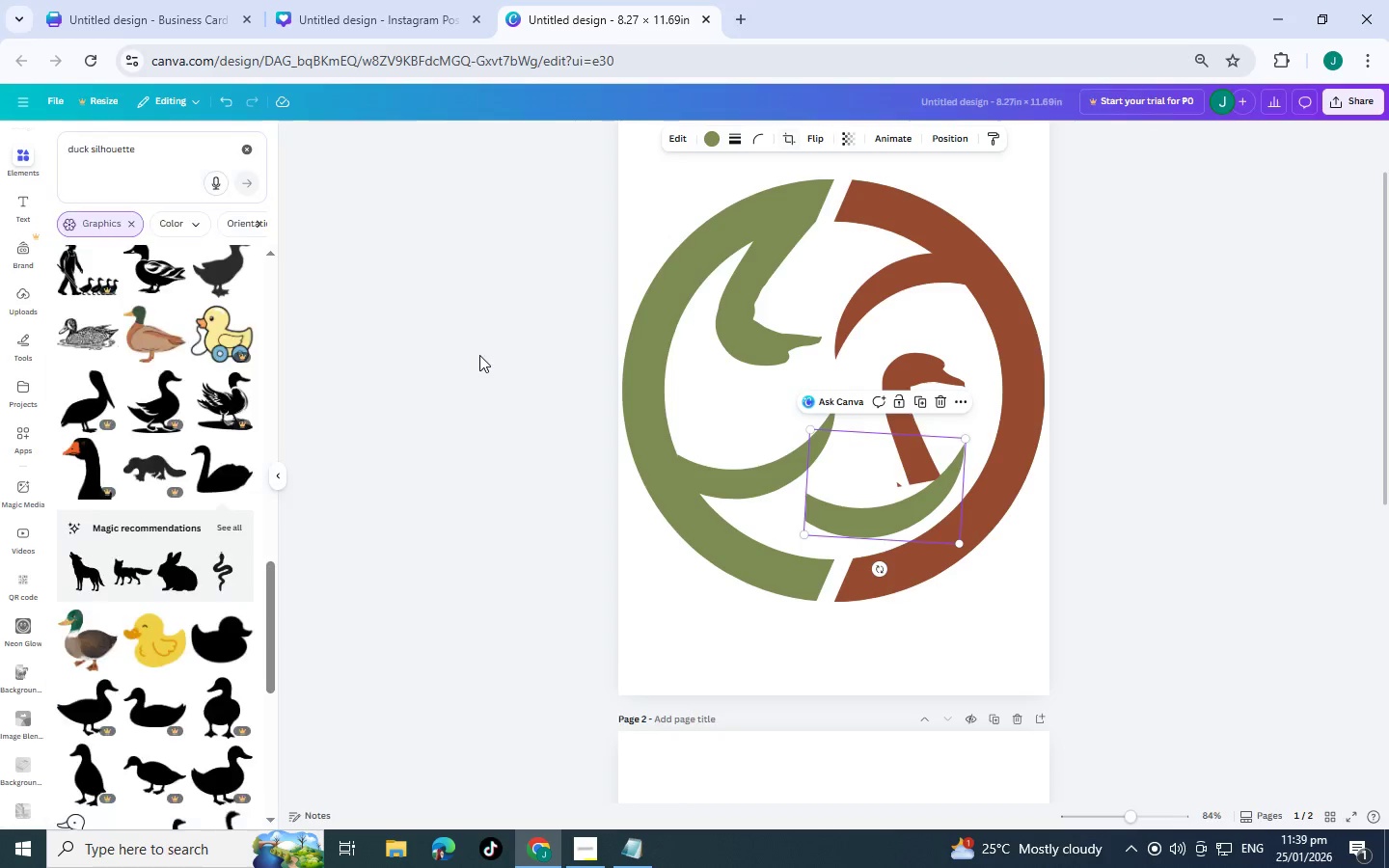 
key(Control+Z)
 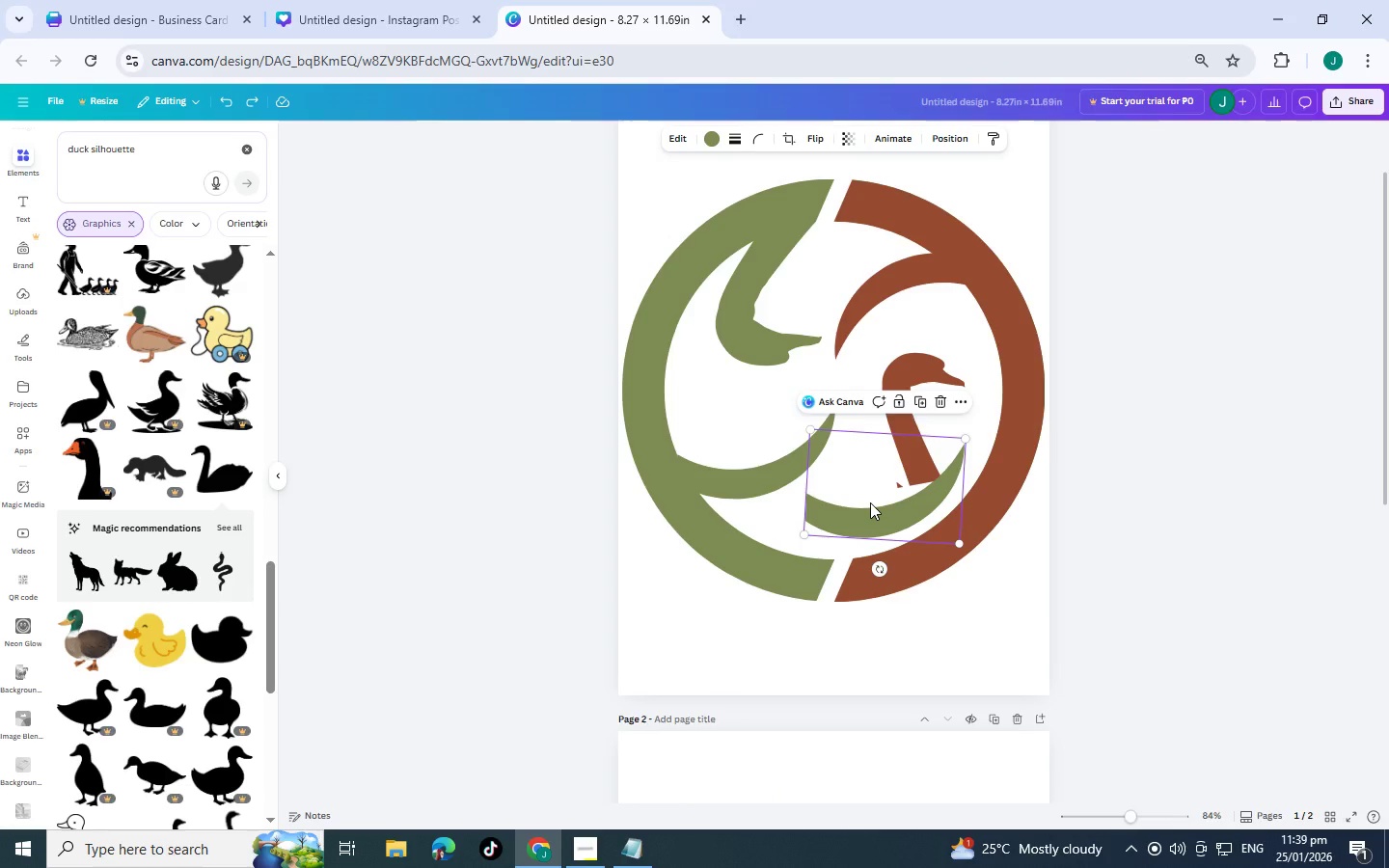 
left_click([870, 502])
 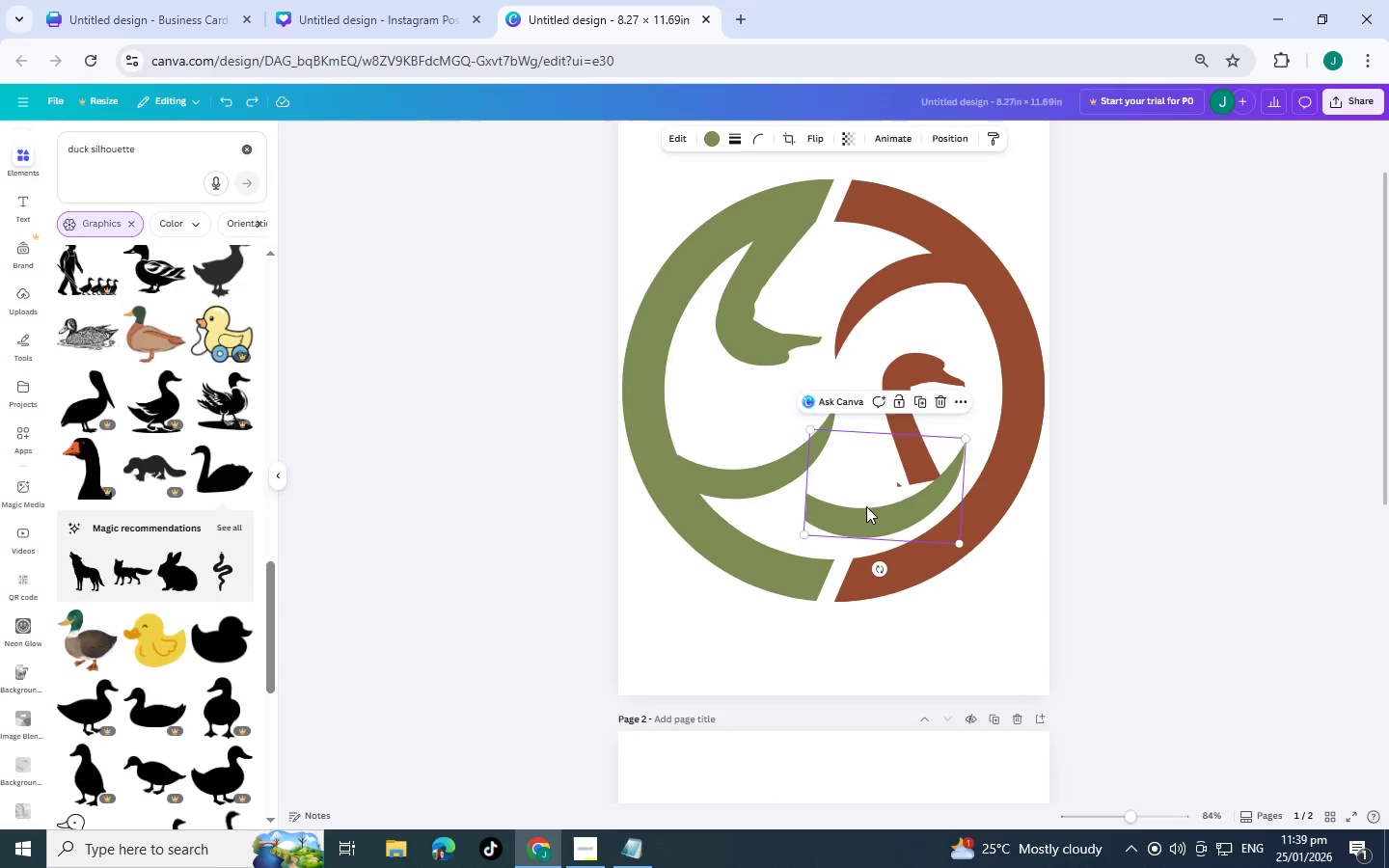 
left_click_drag(start_coordinate=[864, 507], to_coordinate=[904, 387])
 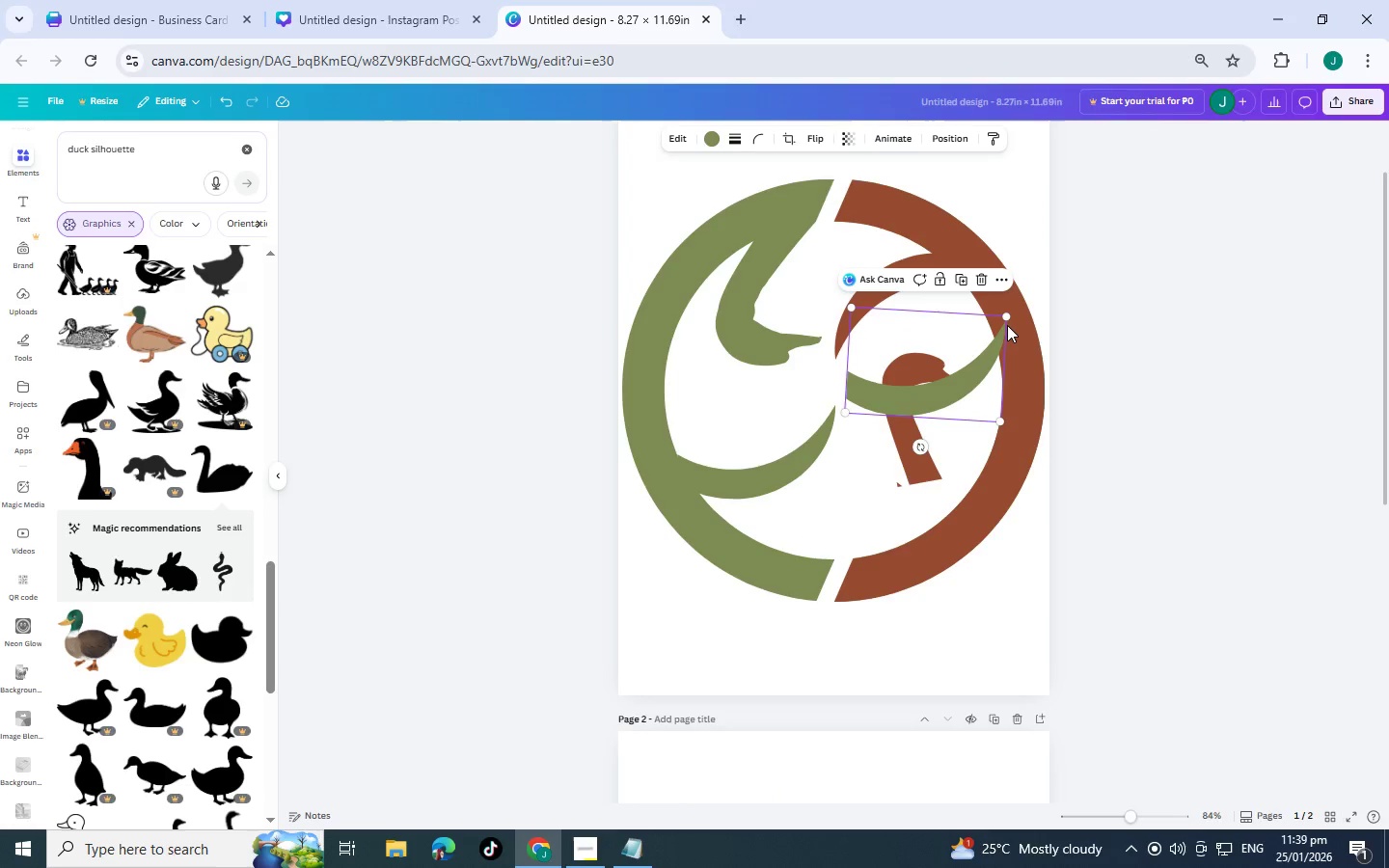 
left_click([1003, 353])
 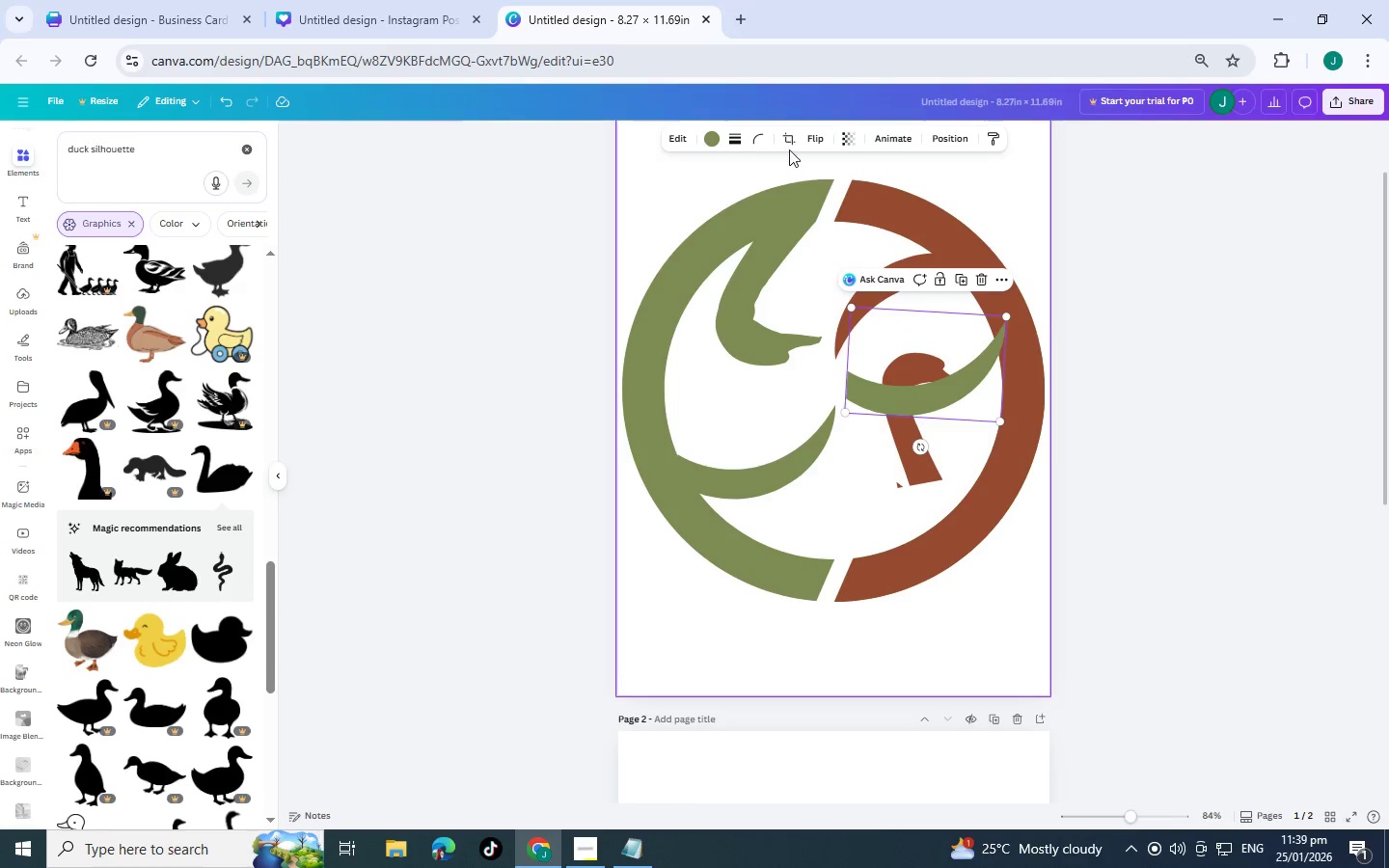 
left_click([789, 143])
 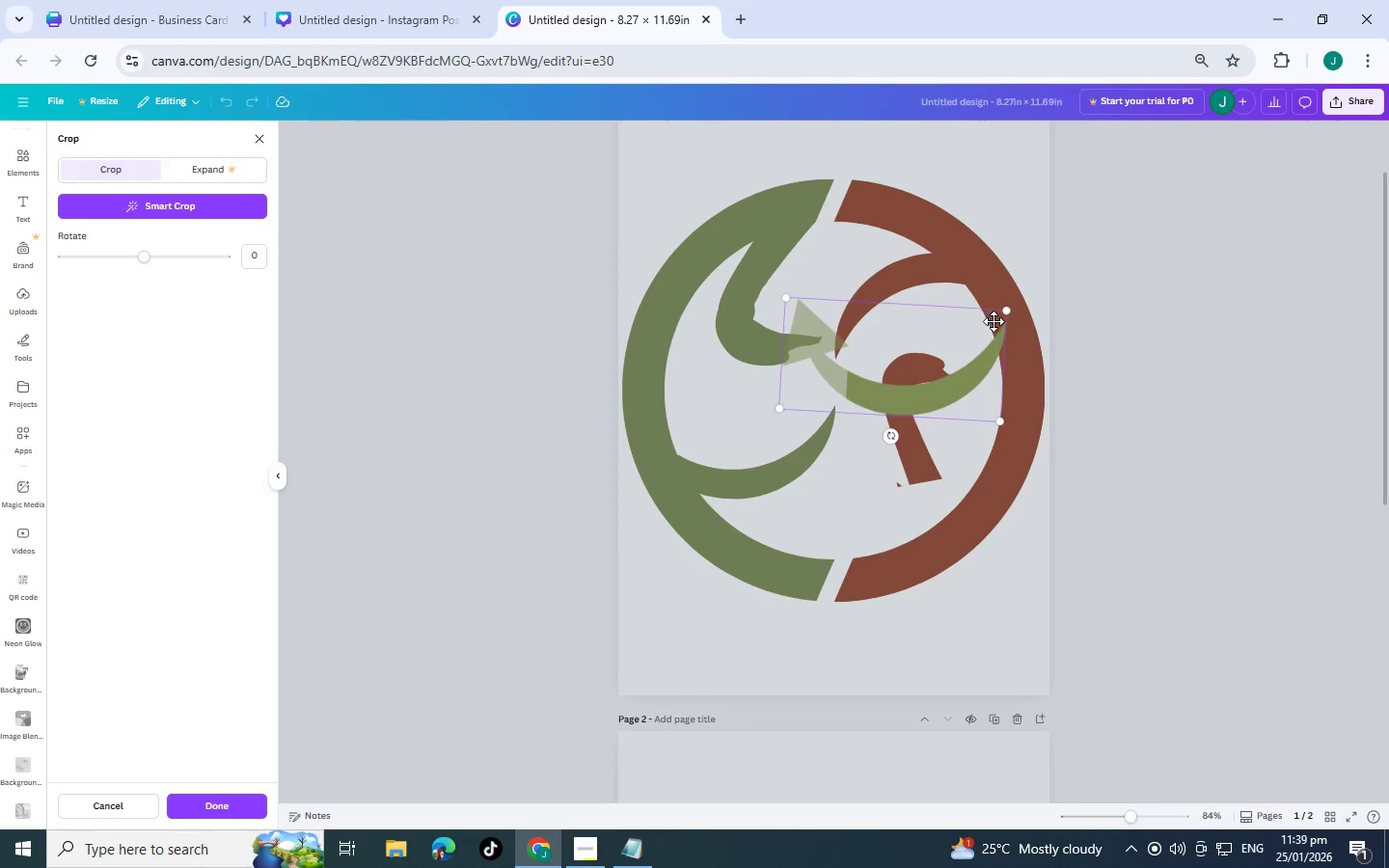 
left_click_drag(start_coordinate=[1006, 315], to_coordinate=[1079, 364])
 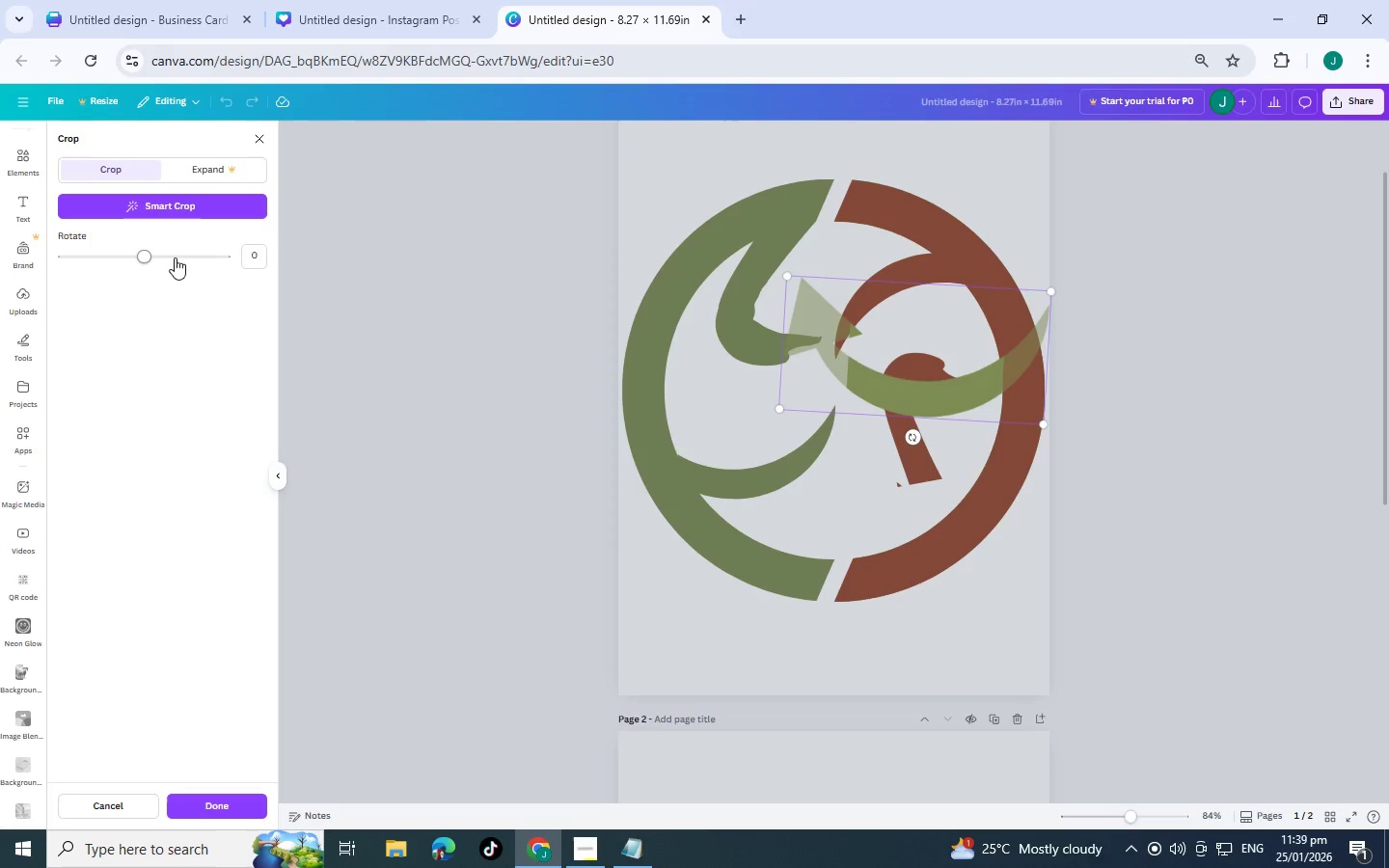 
left_click_drag(start_coordinate=[156, 261], to_coordinate=[18, 243])
 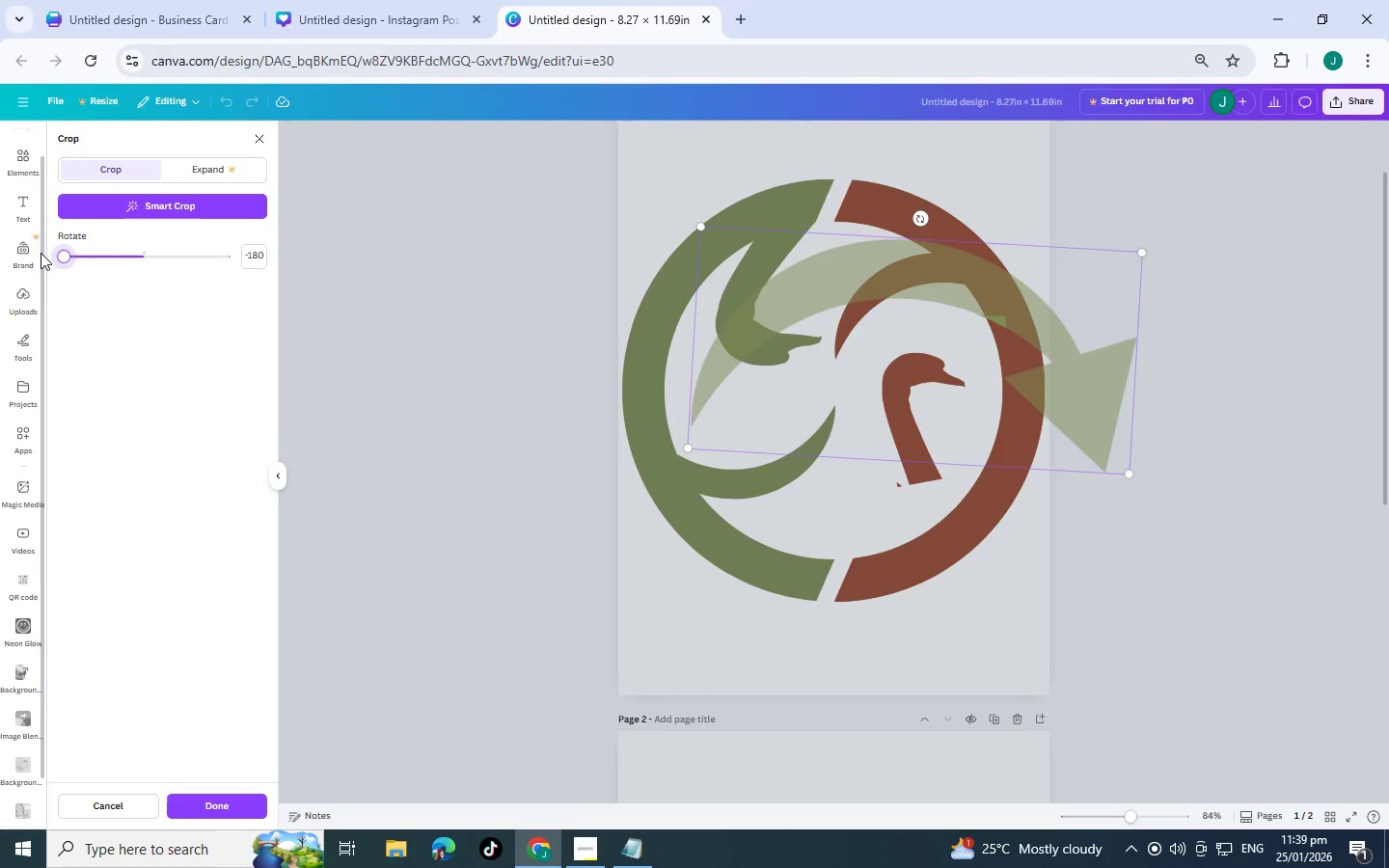 
key(Control+Z)
 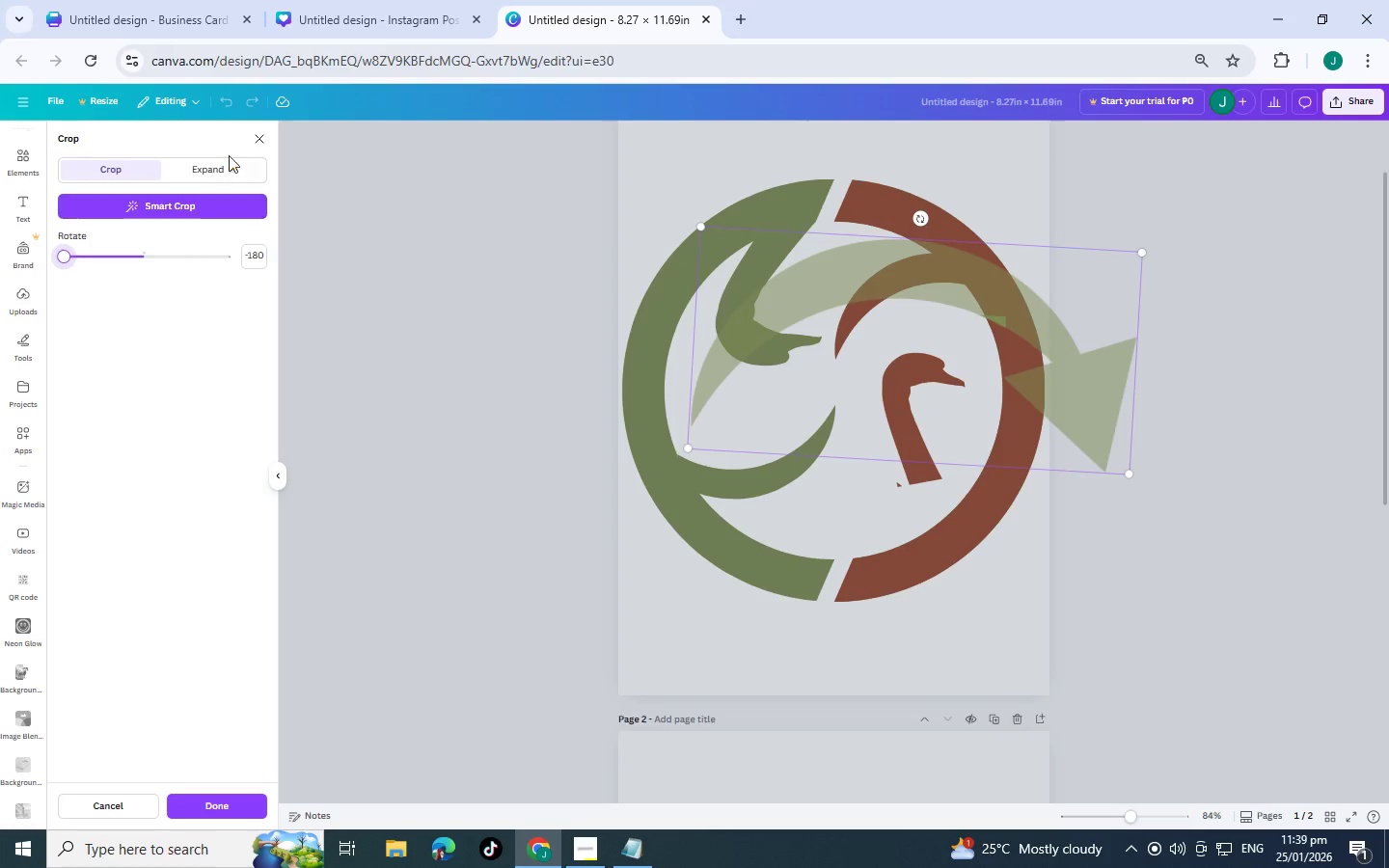 
left_click([253, 138])
 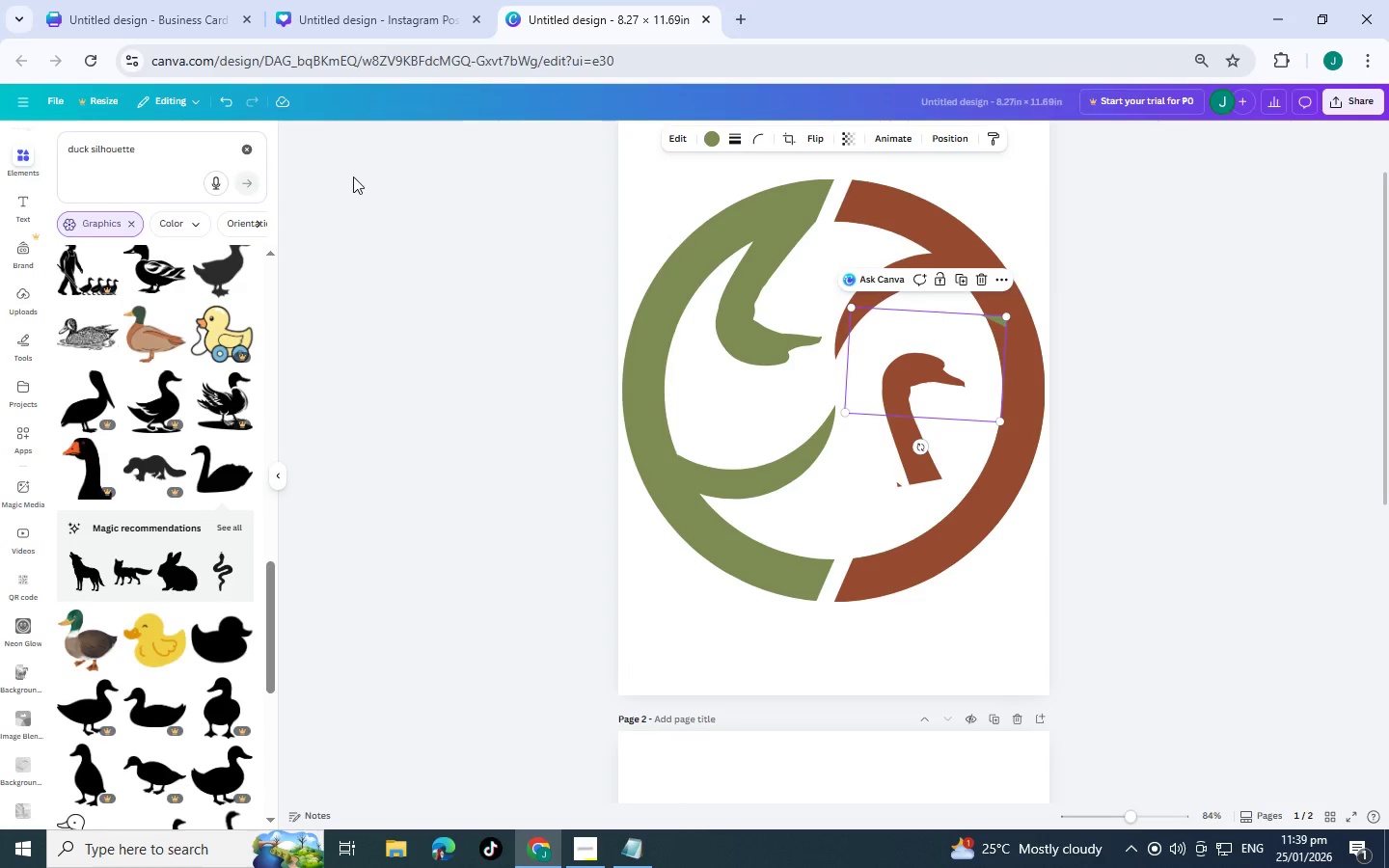 
key(Control+Z)
 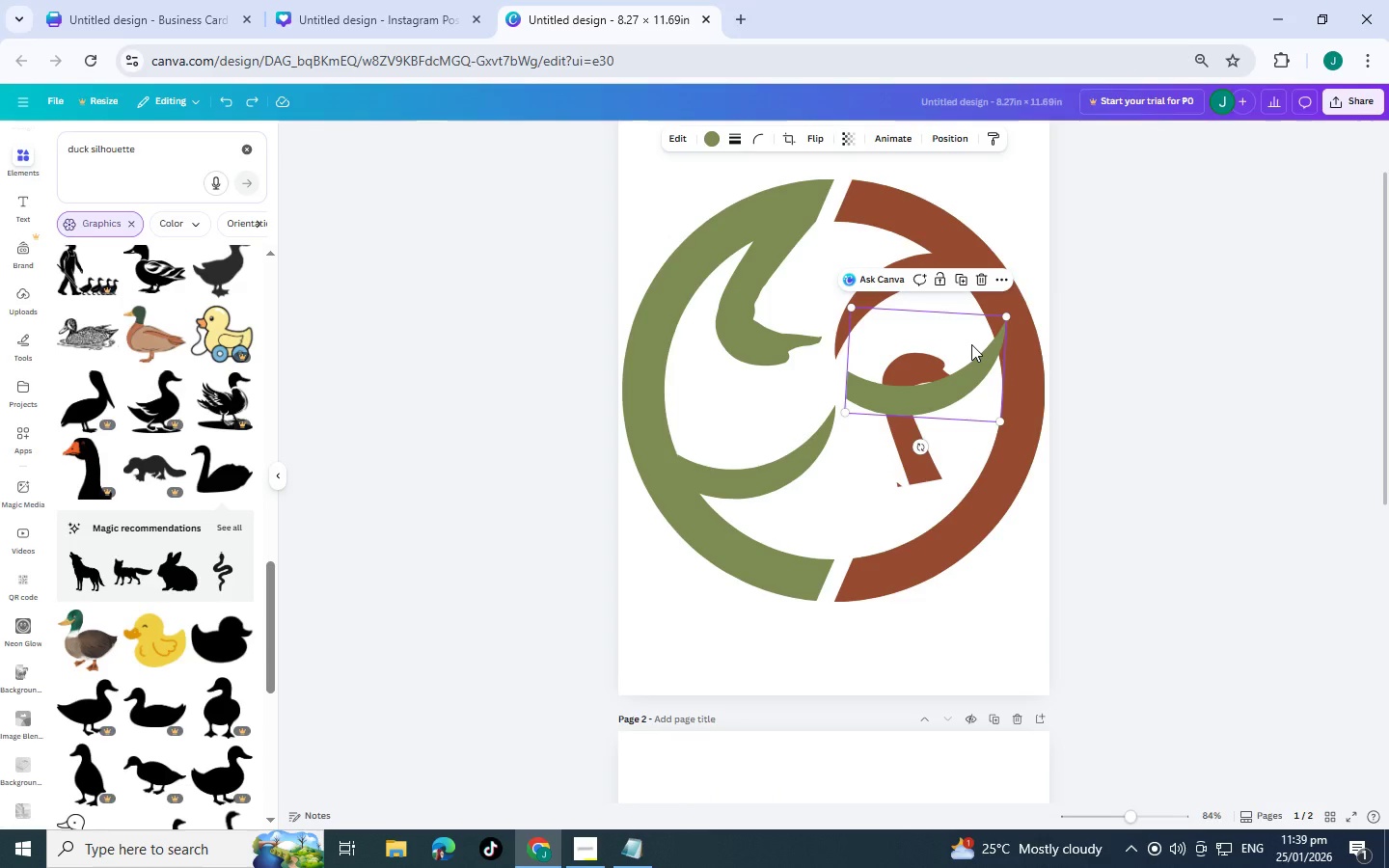 
left_click_drag(start_coordinate=[968, 347], to_coordinate=[950, 475])
 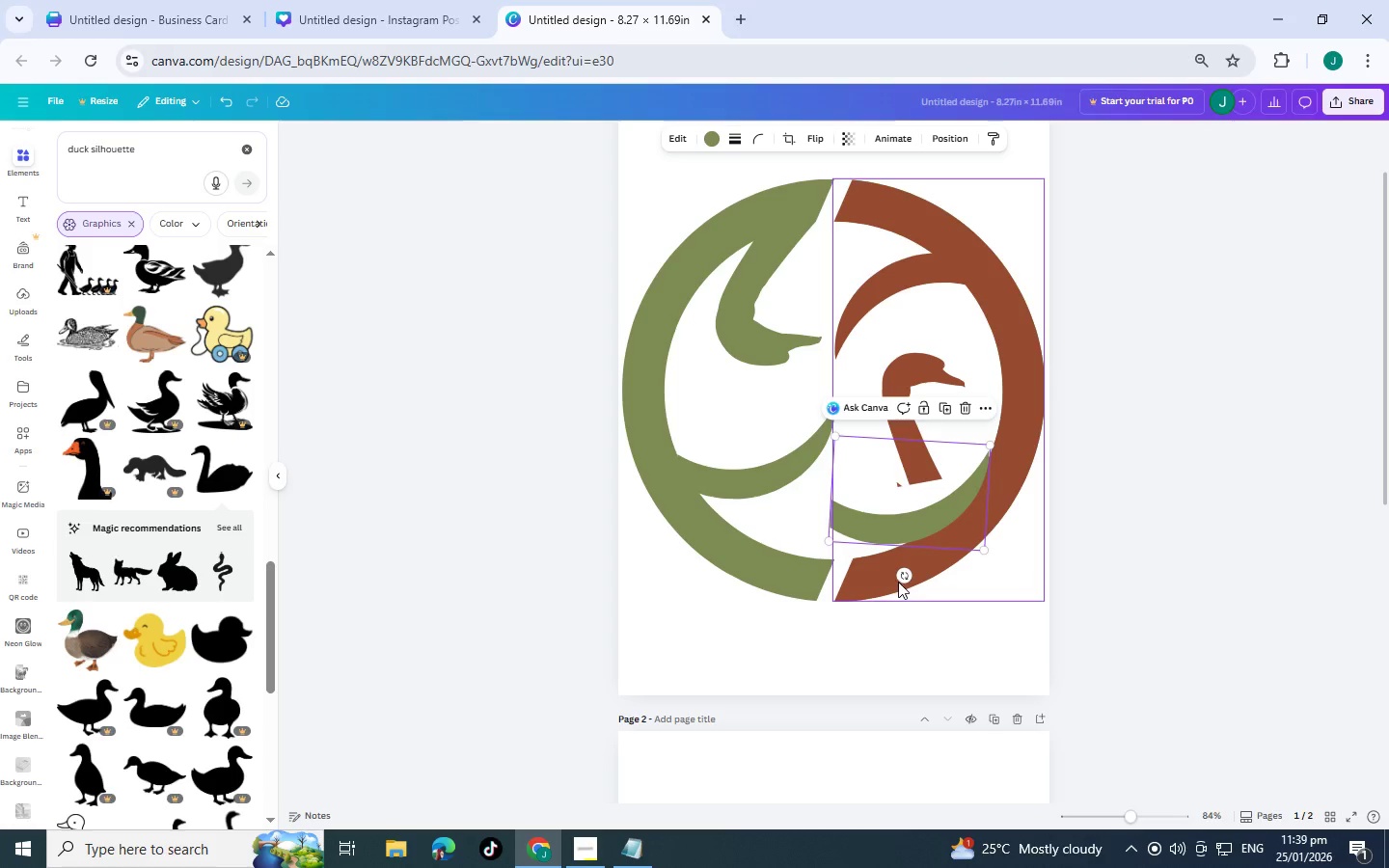 
left_click_drag(start_coordinate=[902, 580], to_coordinate=[1032, 522])
 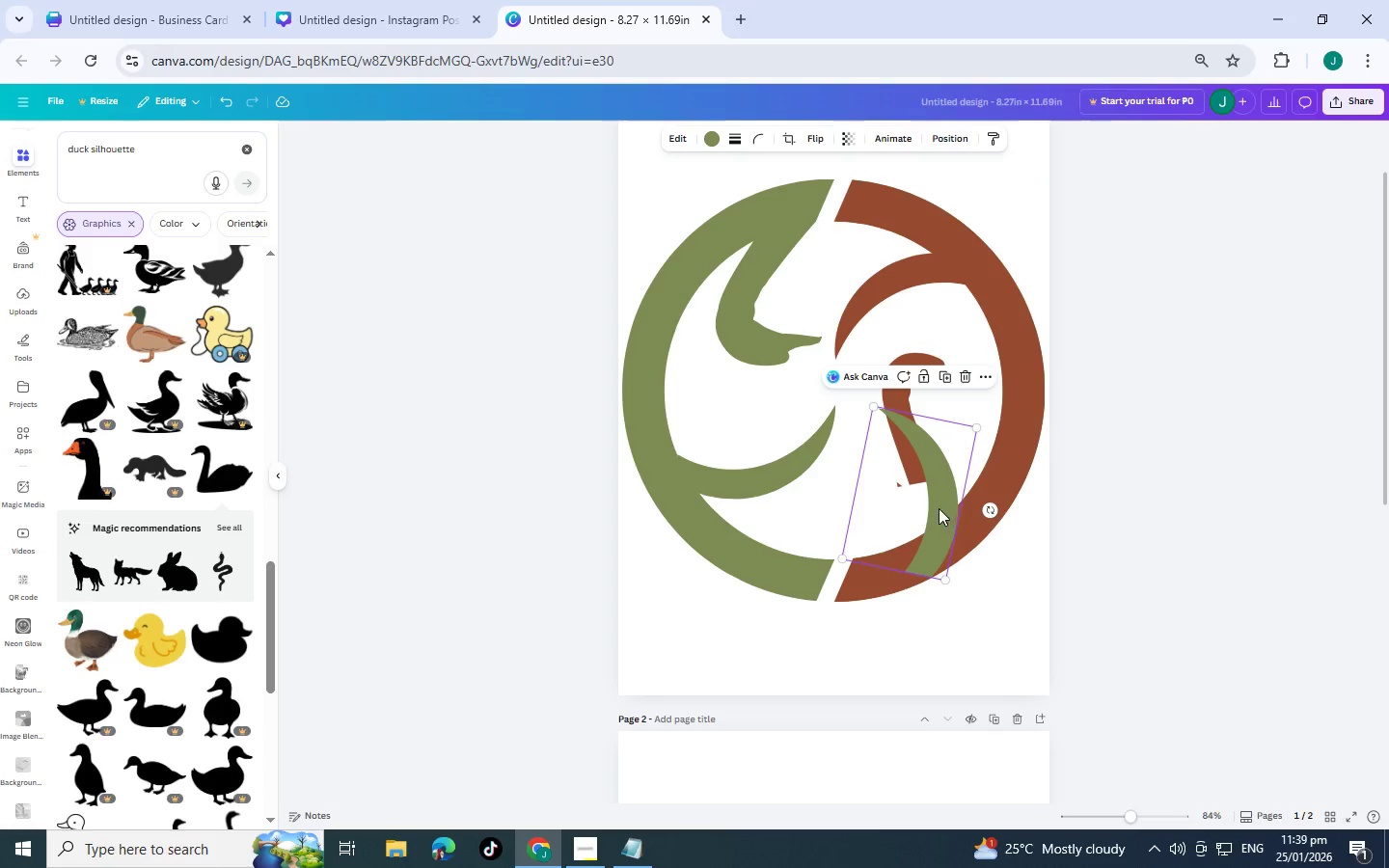 
left_click_drag(start_coordinate=[939, 508], to_coordinate=[881, 508])
 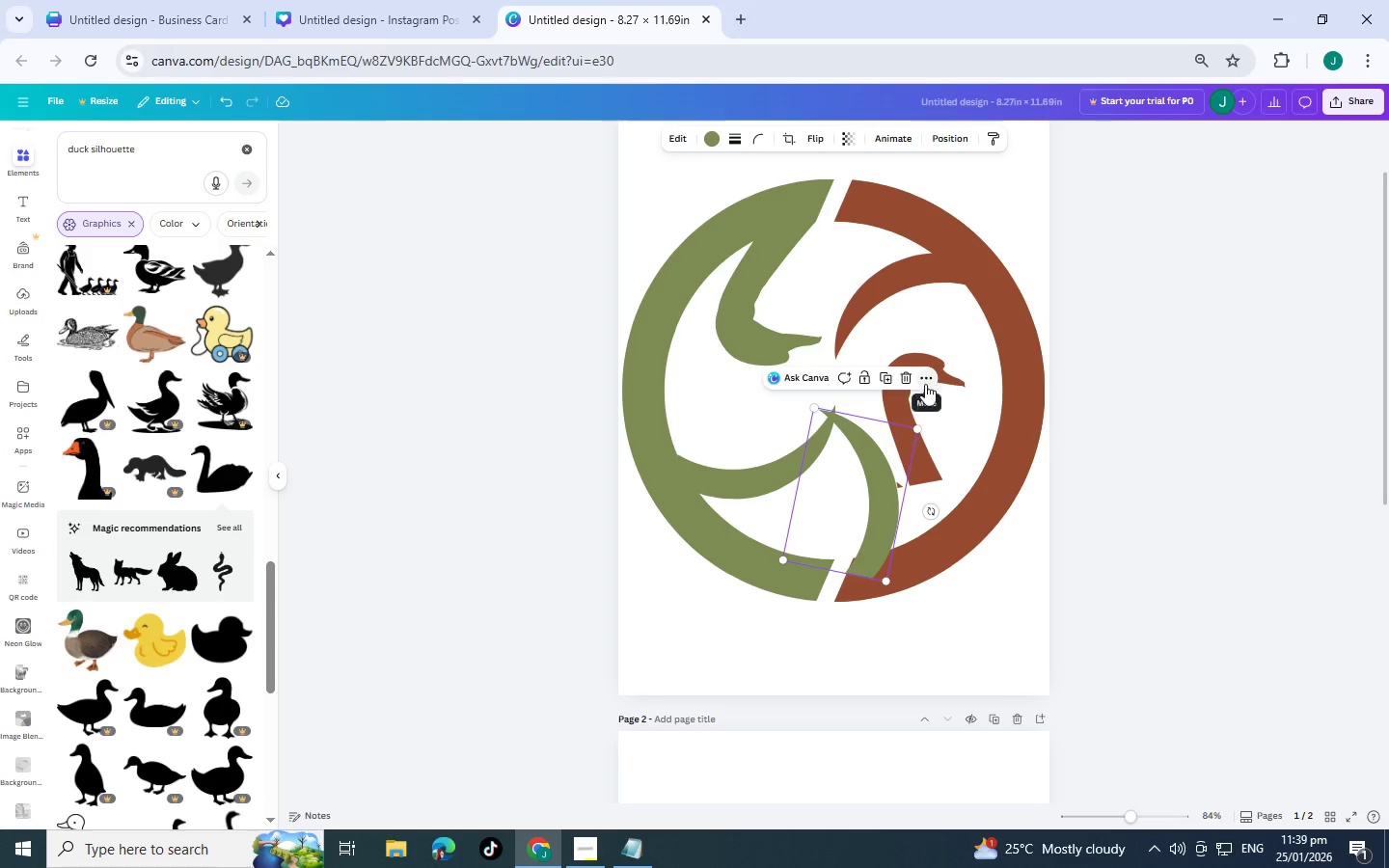 
left_click([946, 378])
 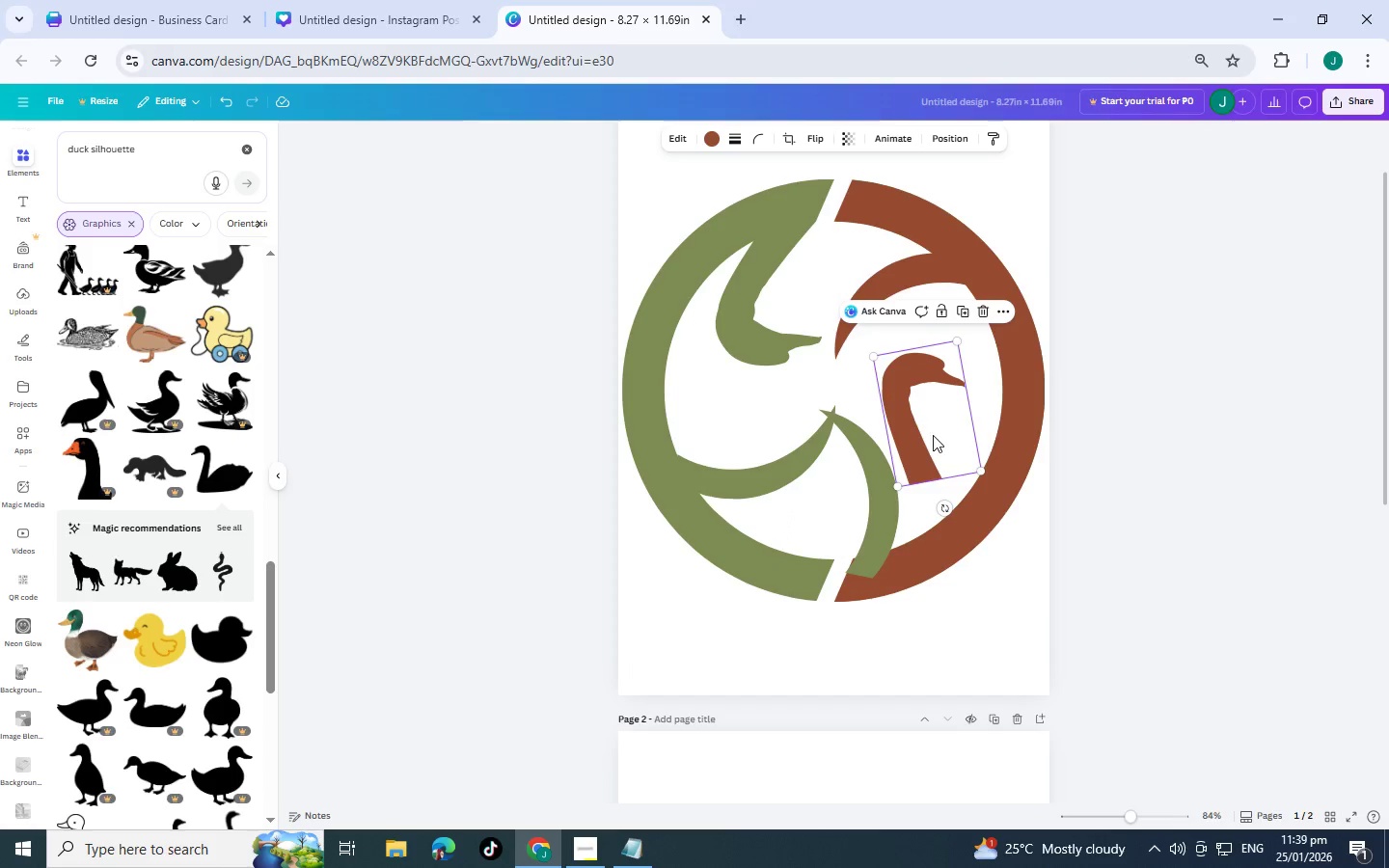 
left_click_drag(start_coordinate=[933, 435], to_coordinate=[880, 416])
 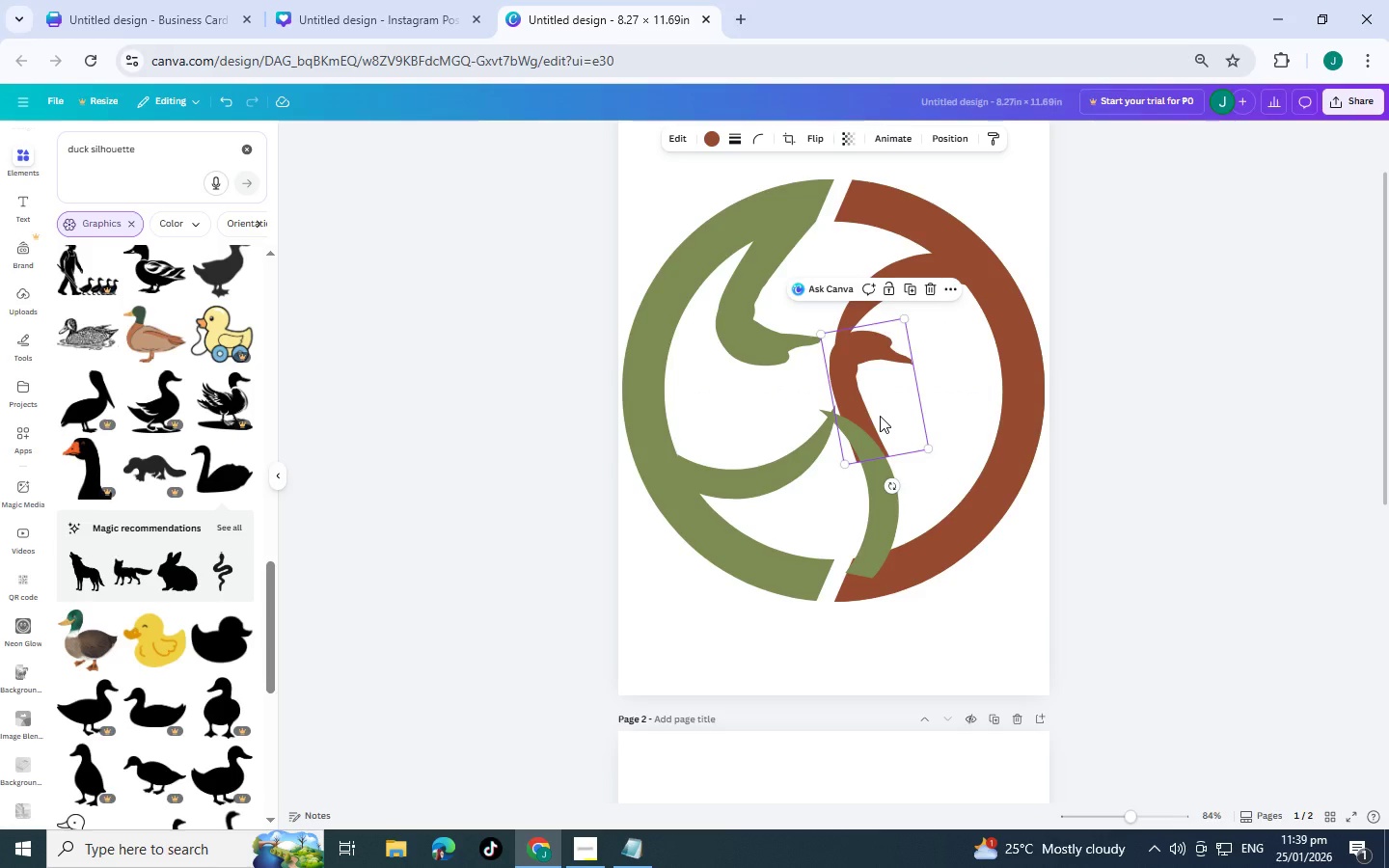 
key(Control+BracketRight)
 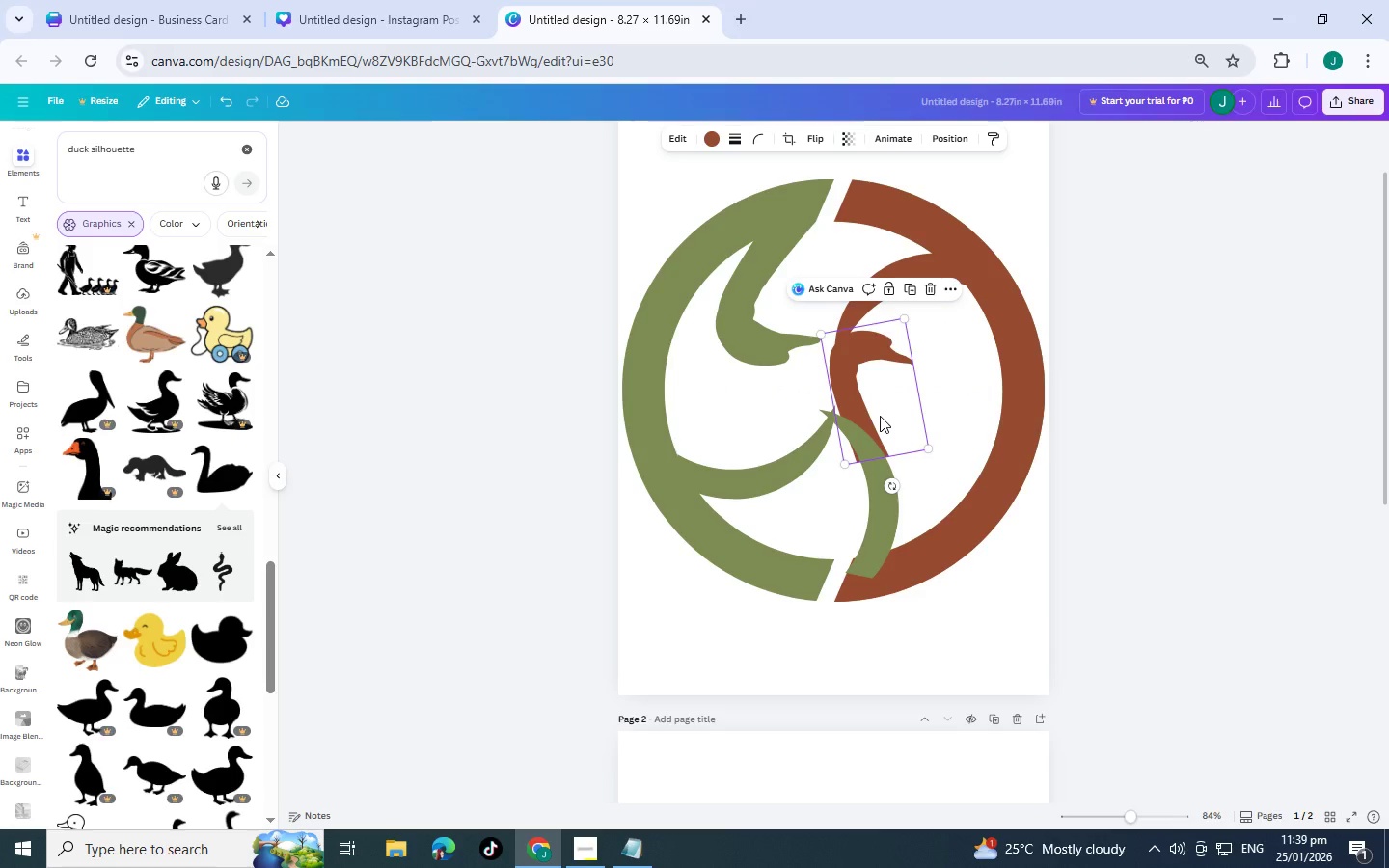 
key(Control+BracketRight)
 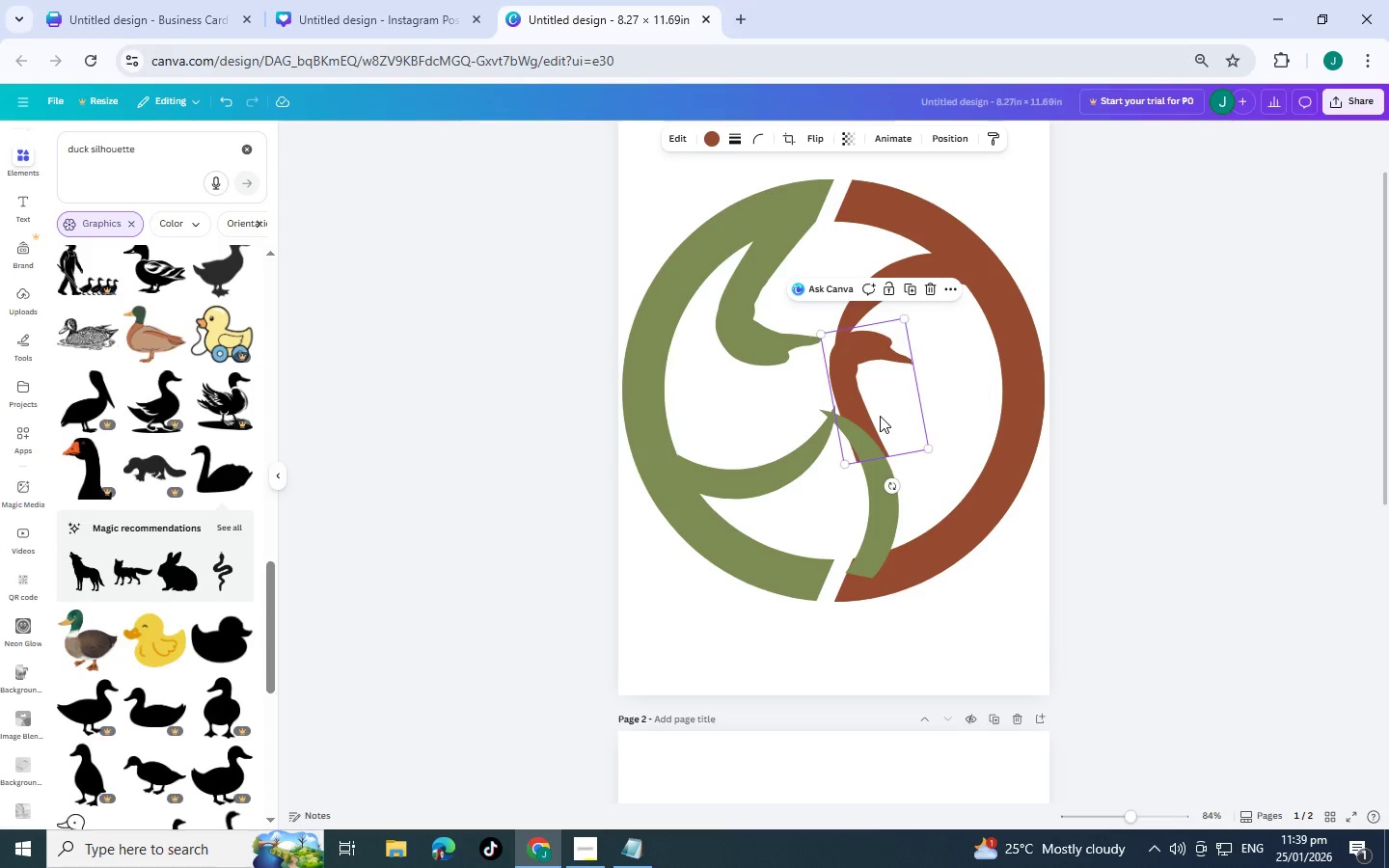 
key(Control+BracketRight)
 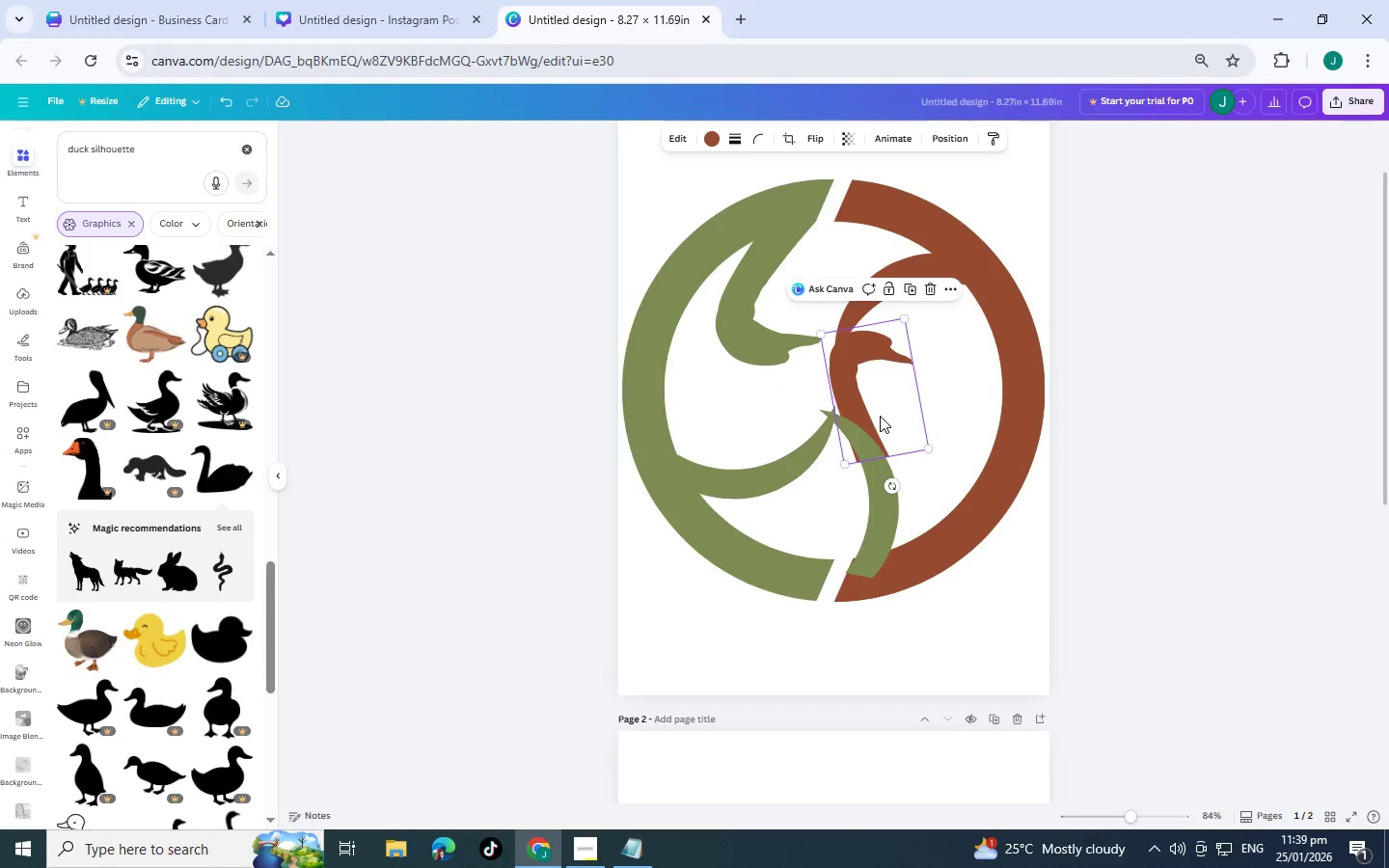 
key(Control+BracketRight)
 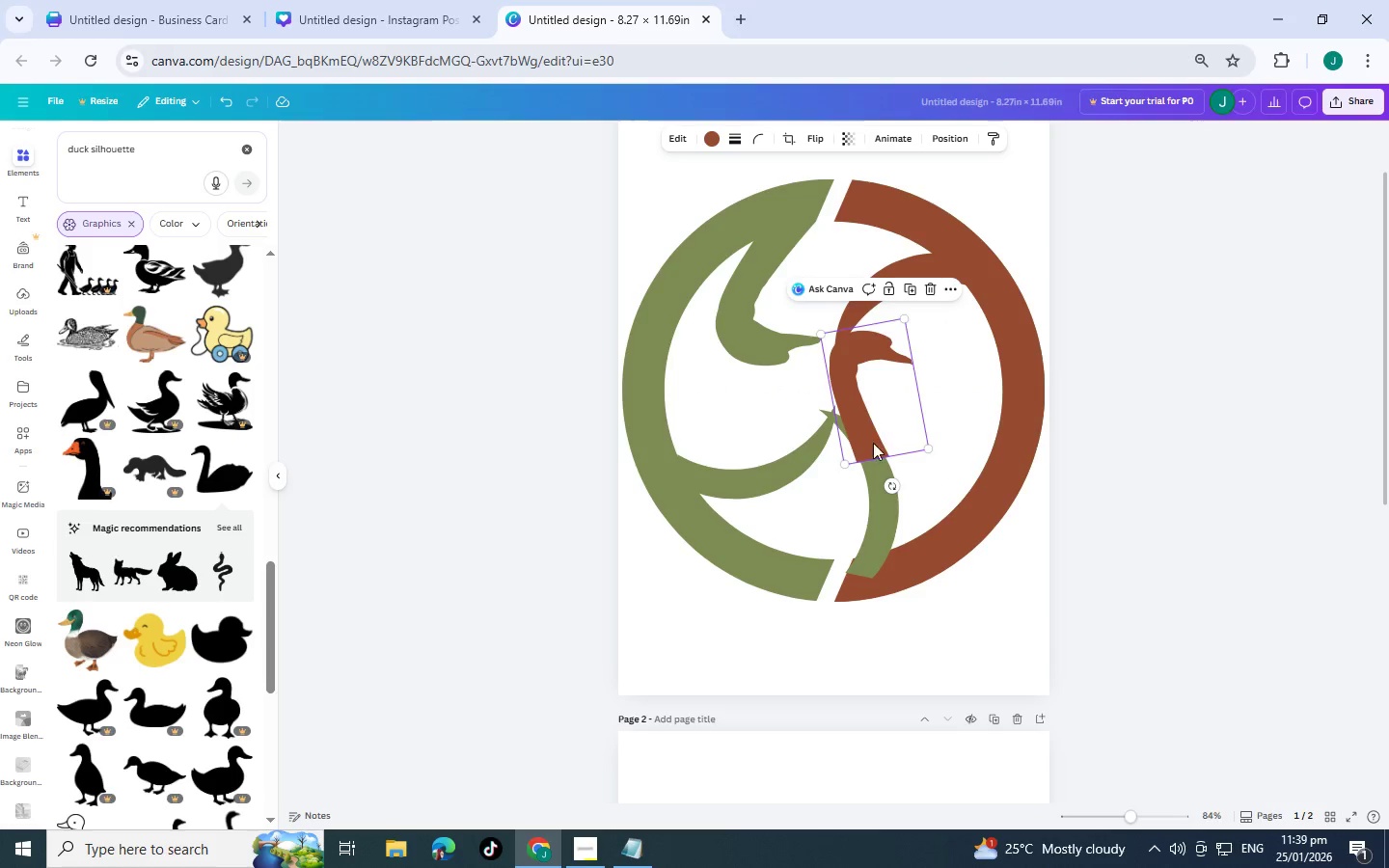 
left_click([861, 550])
 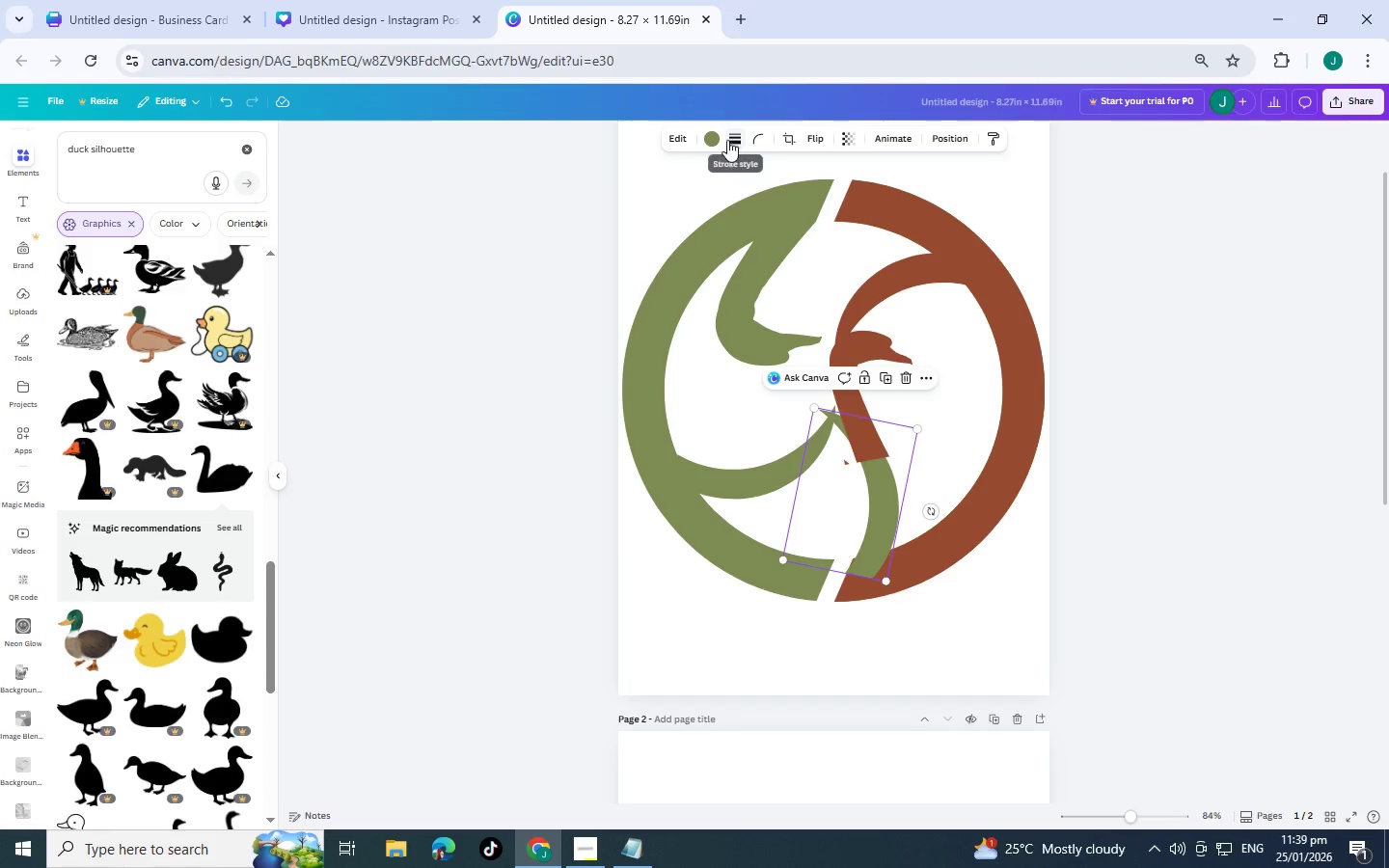 
left_click([714, 137])
 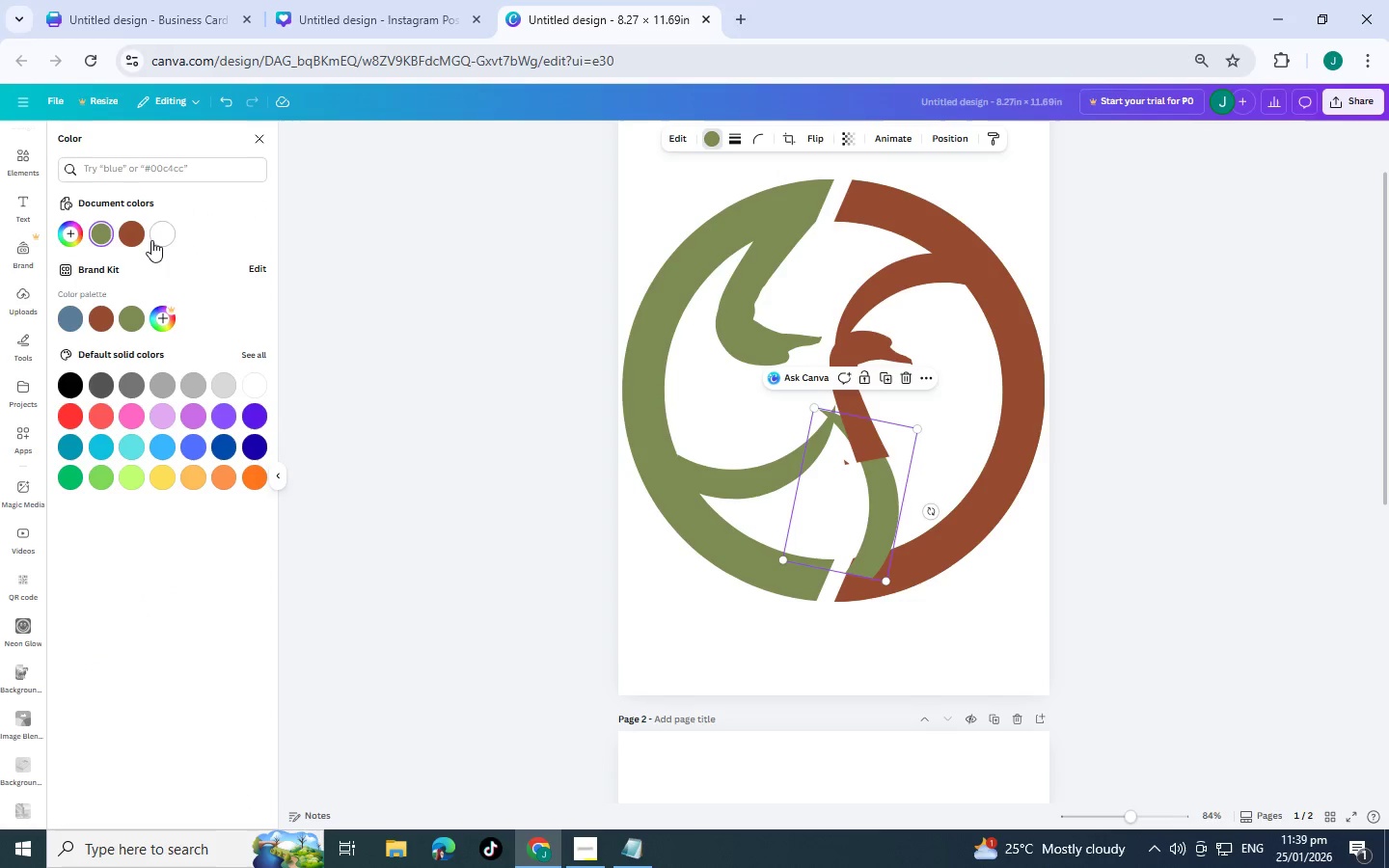 
left_click([126, 241])
 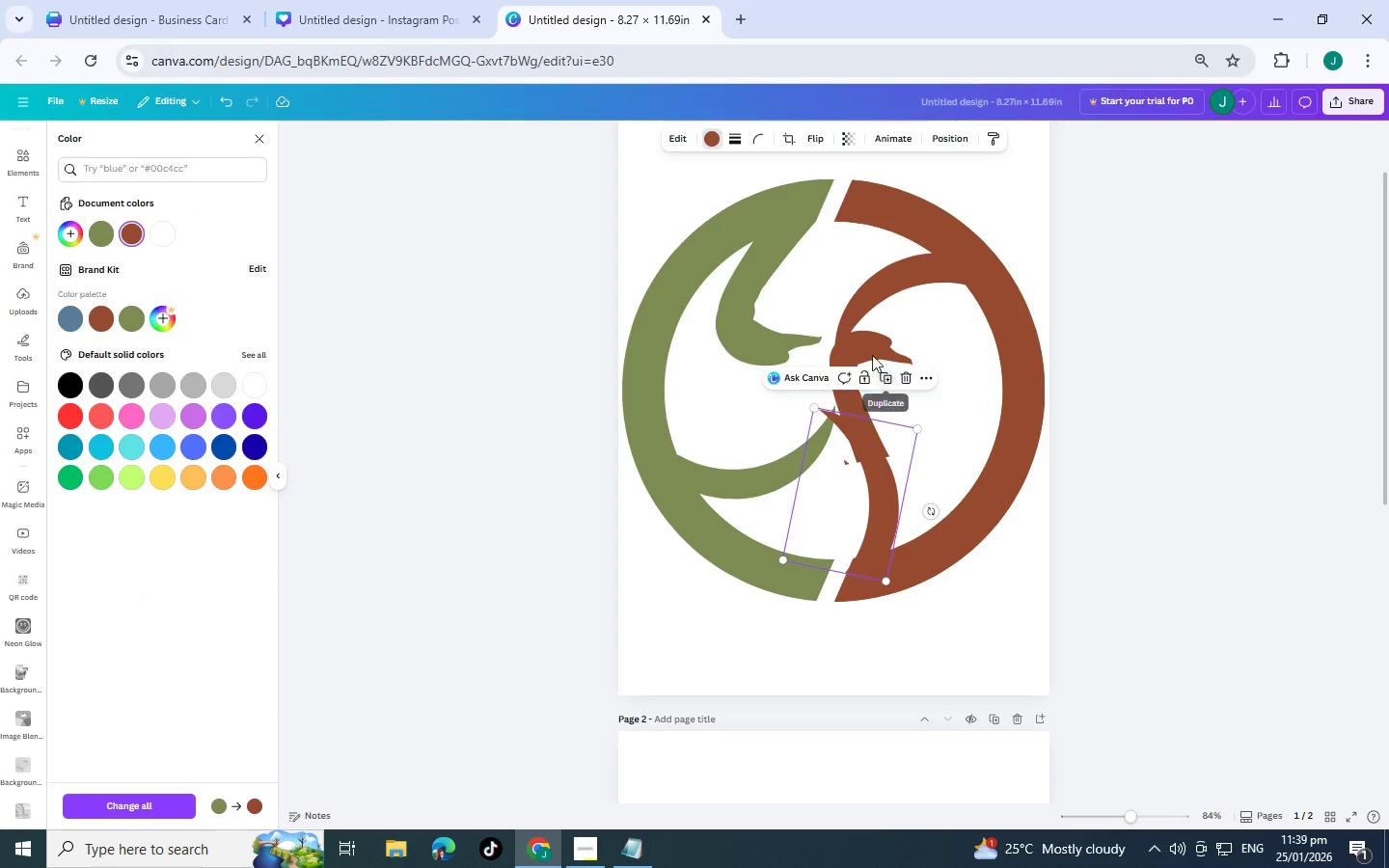 
left_click_drag(start_coordinate=[864, 347], to_coordinate=[868, 366])
 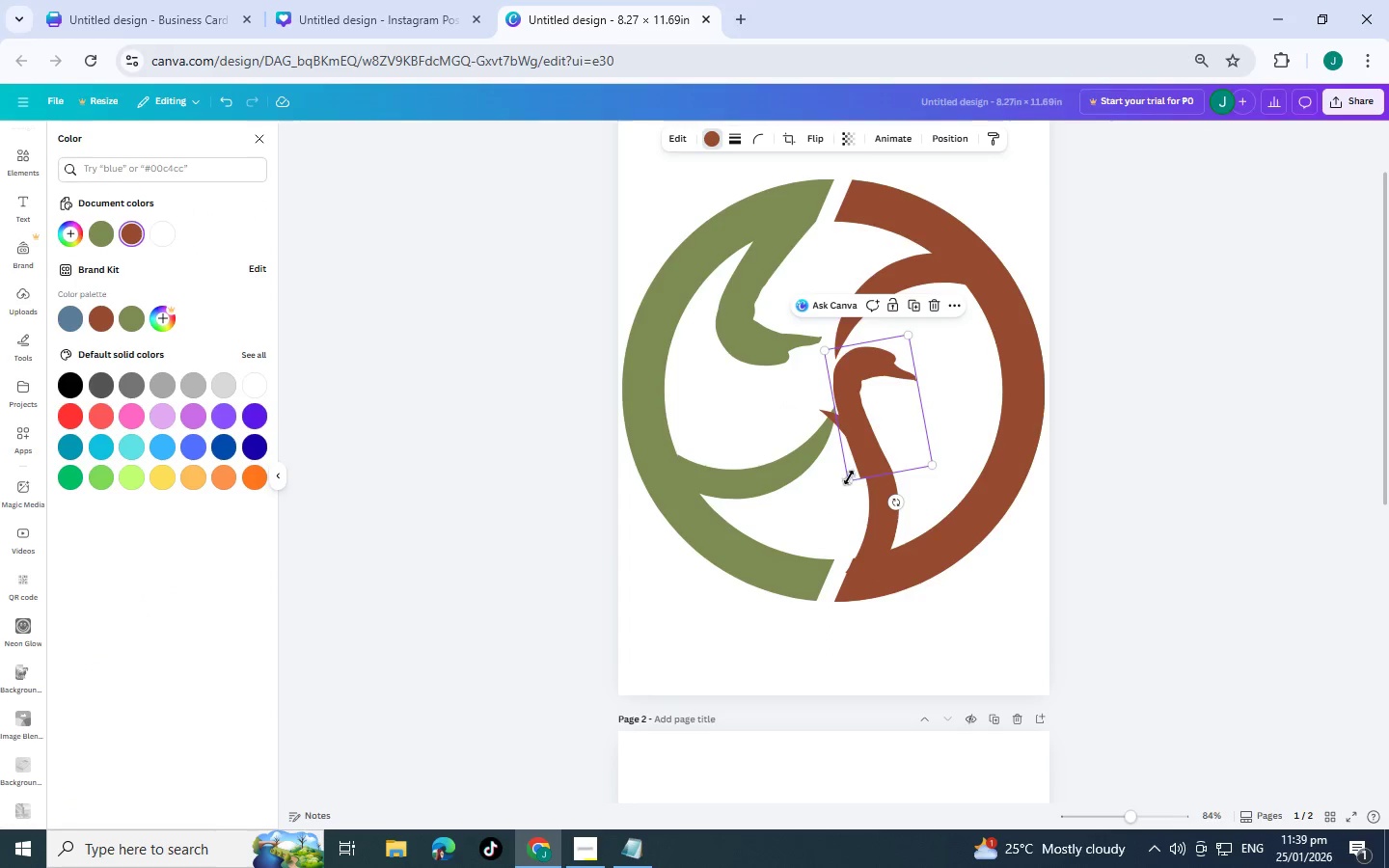 
left_click_drag(start_coordinate=[847, 476], to_coordinate=[852, 468])
 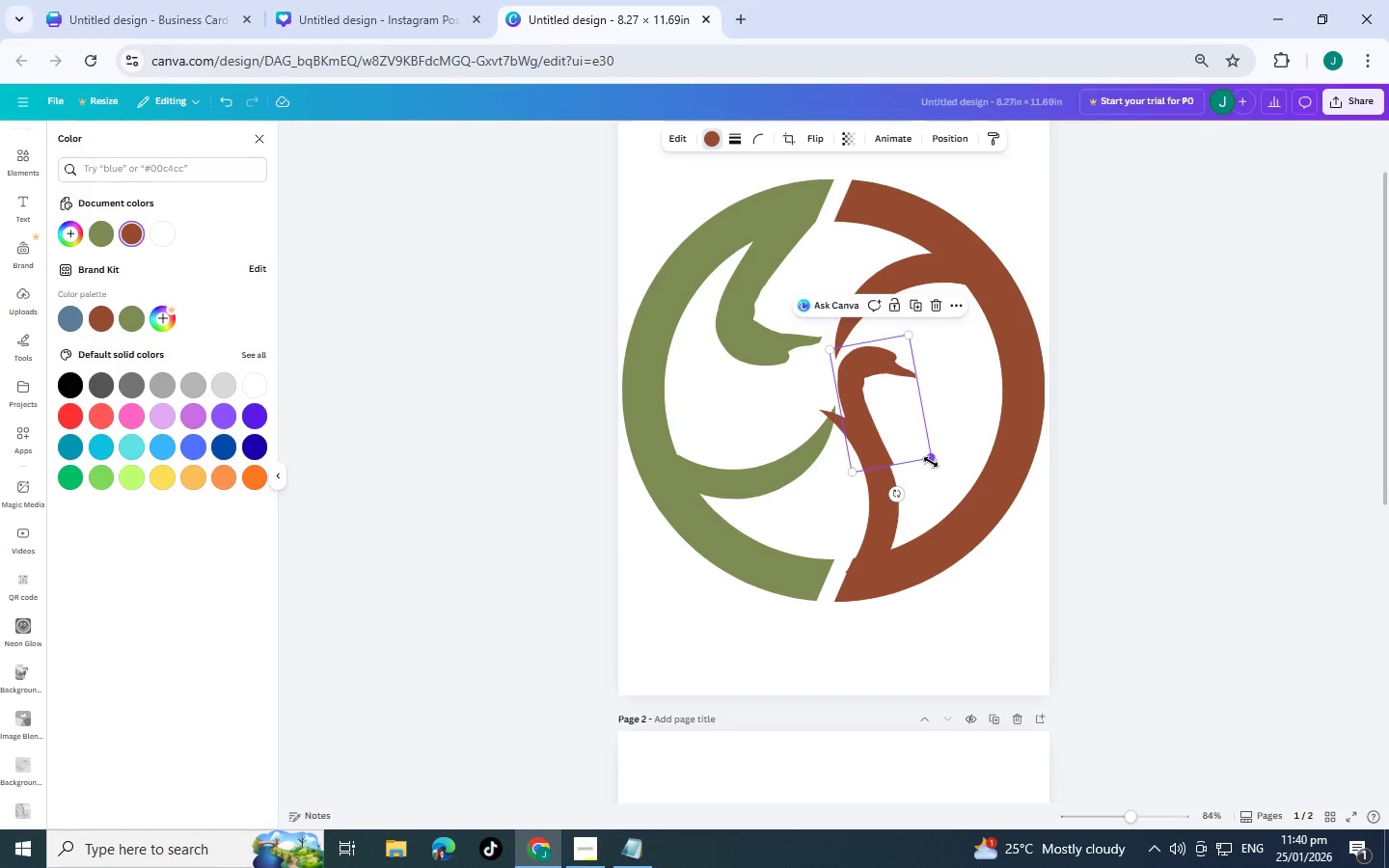 
left_click_drag(start_coordinate=[933, 459], to_coordinate=[924, 459])
 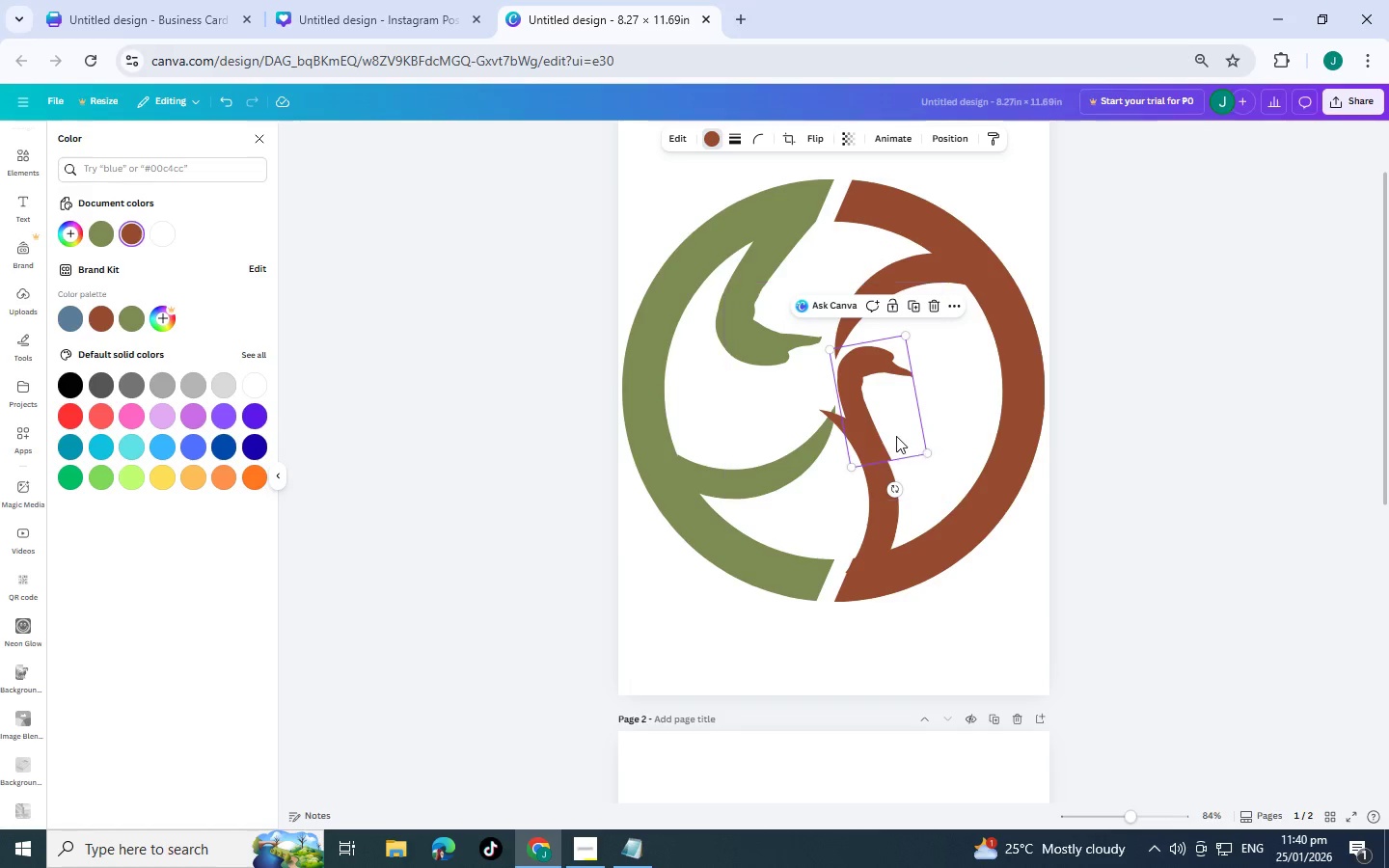 
left_click_drag(start_coordinate=[896, 436], to_coordinate=[898, 442])
 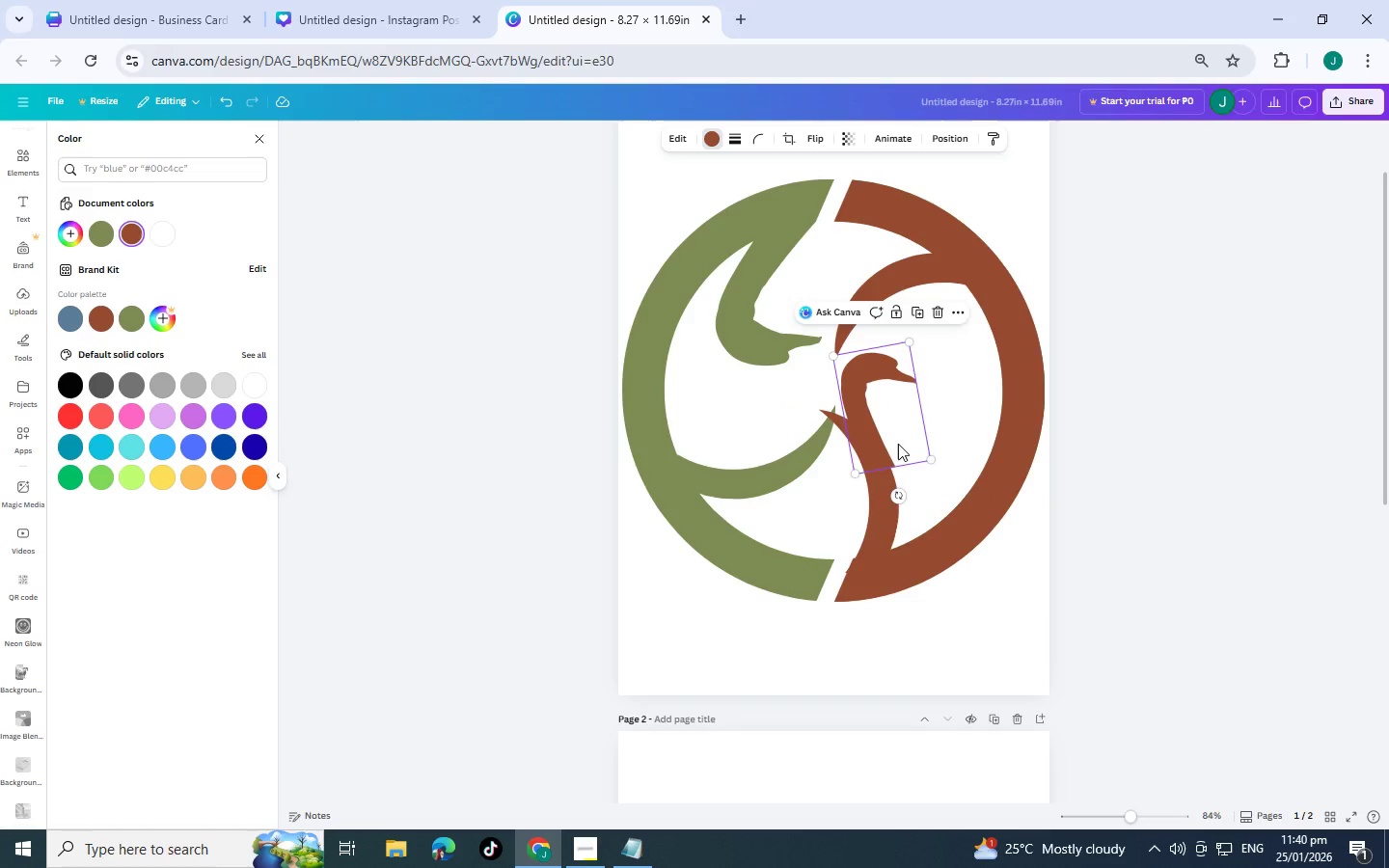 
left_click_drag(start_coordinate=[898, 442], to_coordinate=[898, 447])
 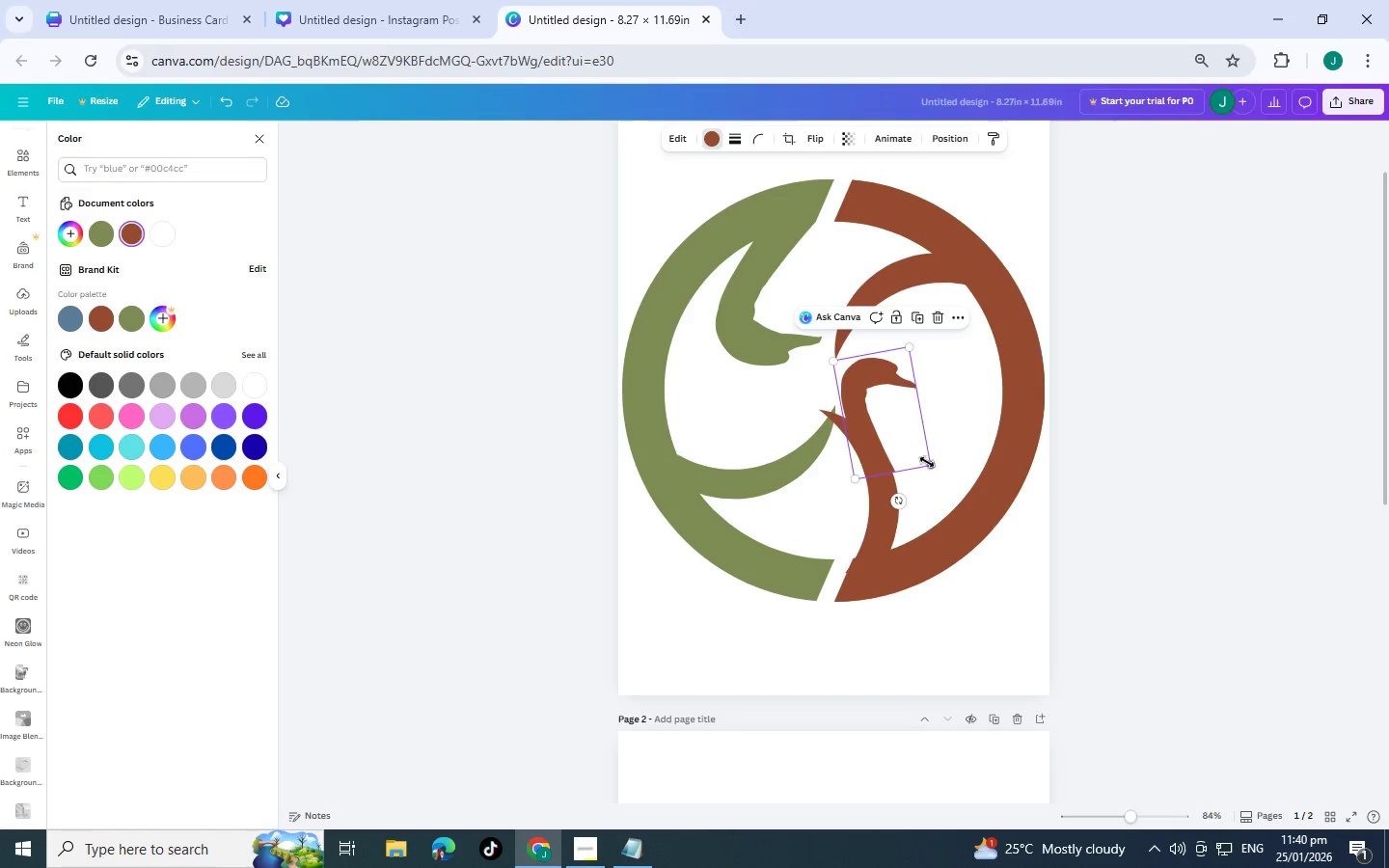 
left_click_drag(start_coordinate=[928, 462], to_coordinate=[911, 462])
 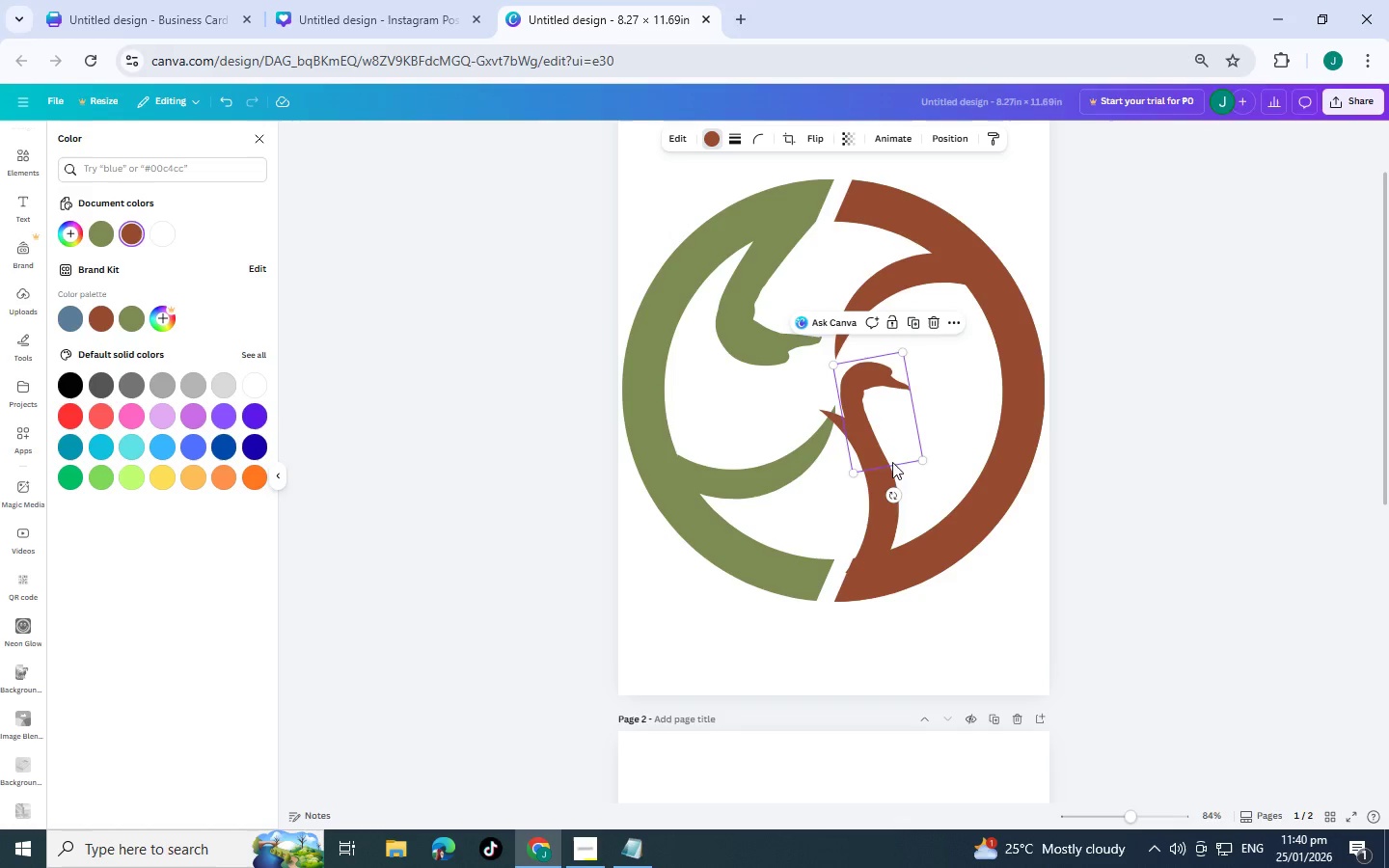 
wait(6.34)
 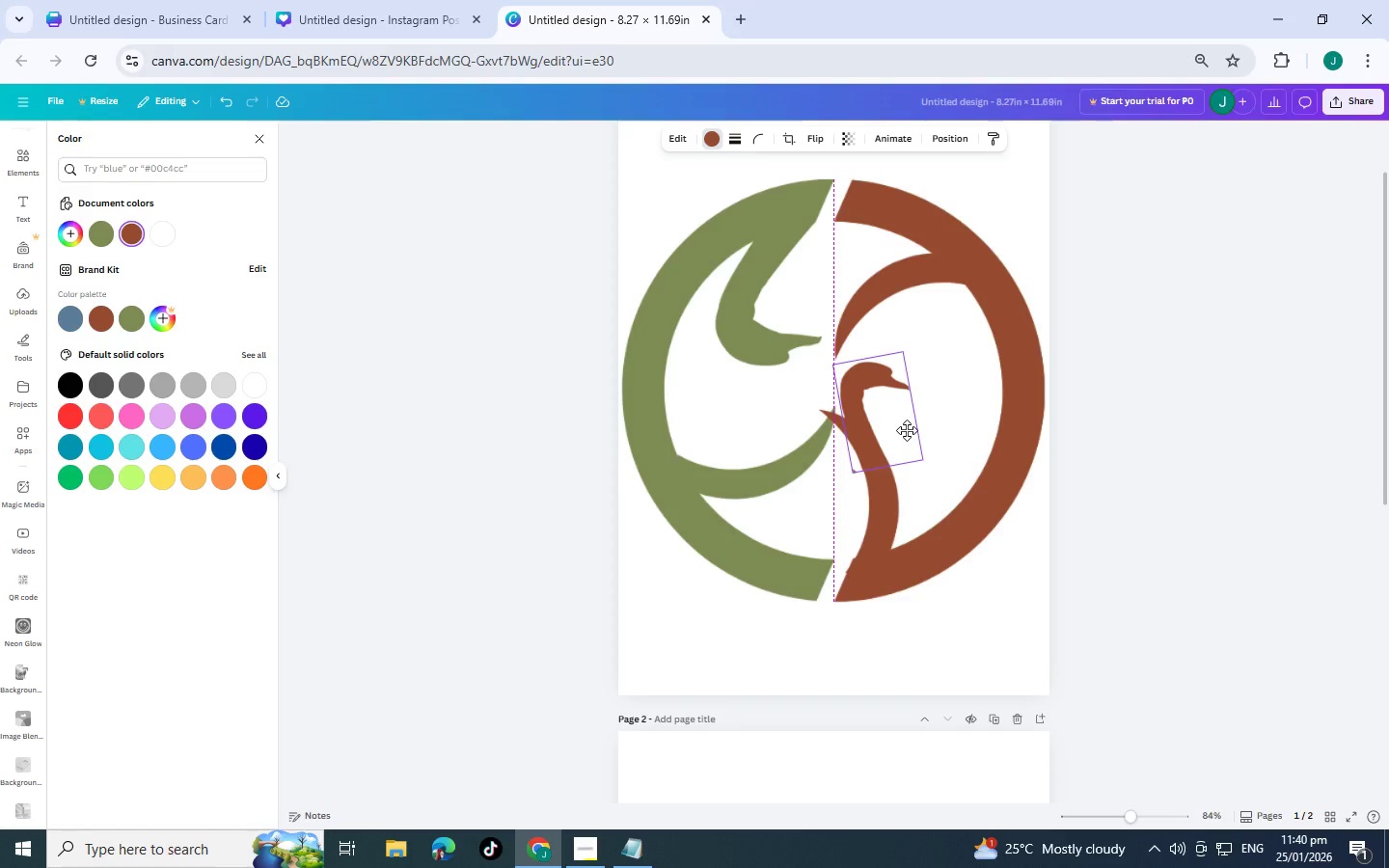 
left_click([823, 416])
 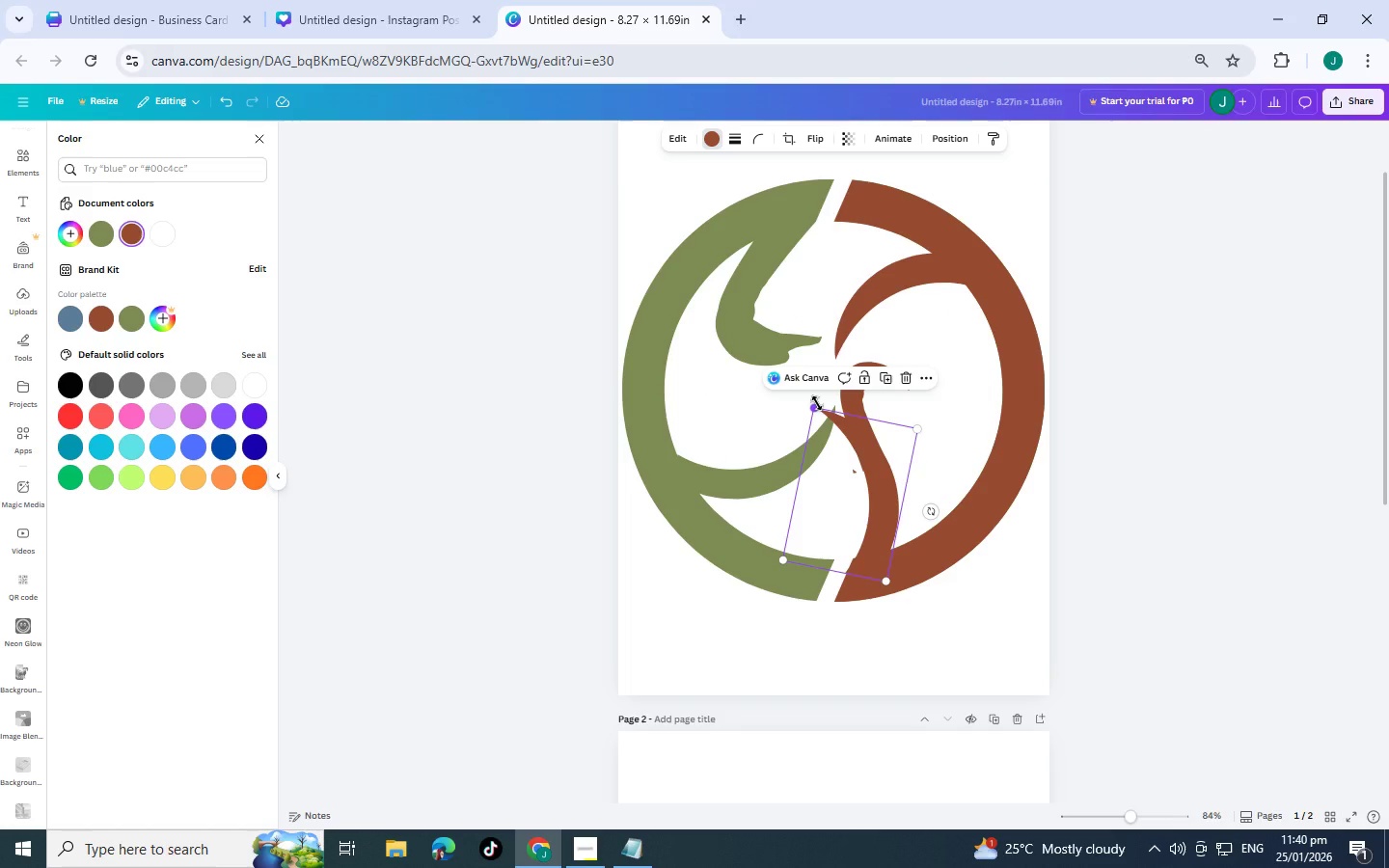 
left_click_drag(start_coordinate=[817, 403], to_coordinate=[834, 420])
 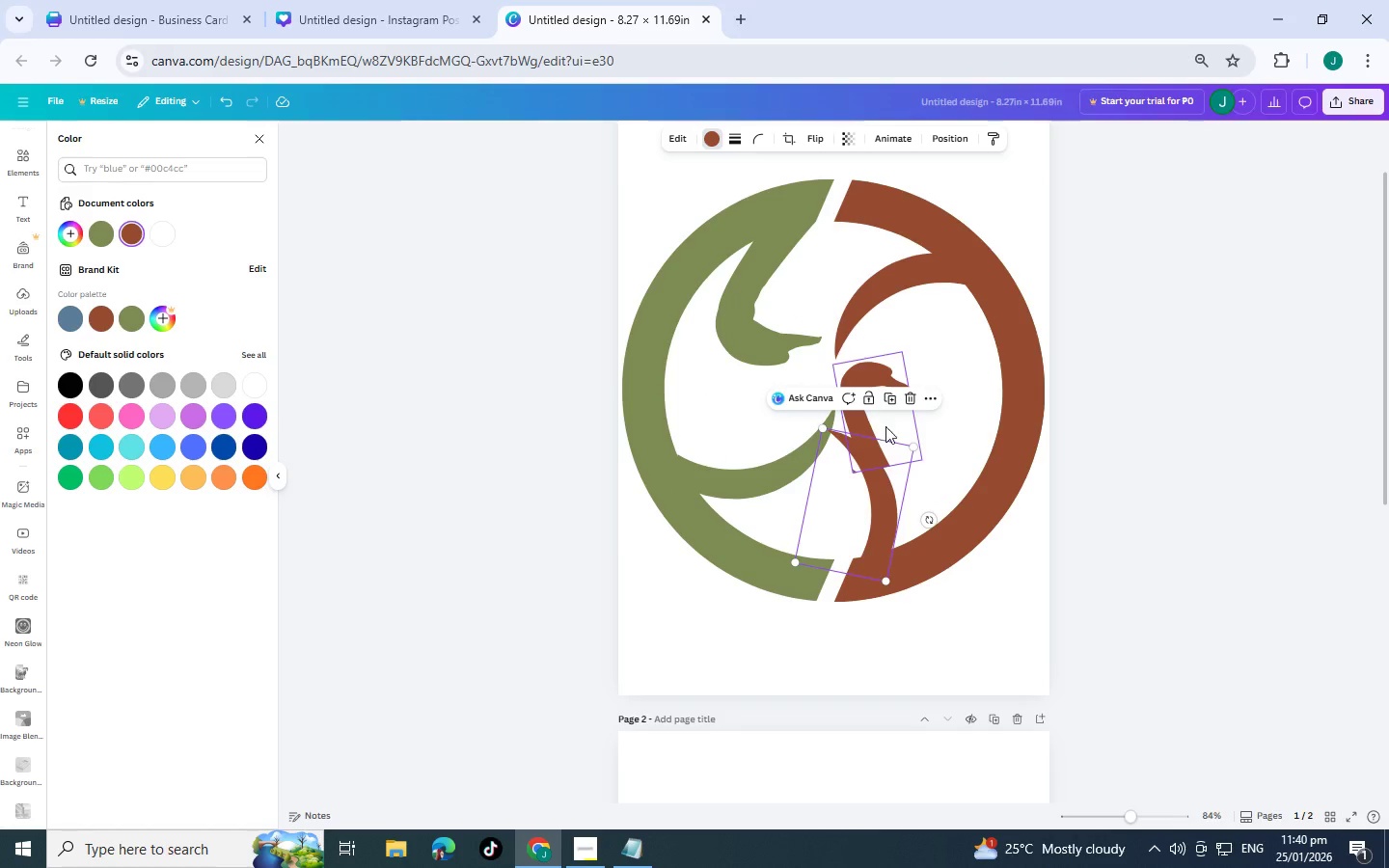 
key(Control+Z)
 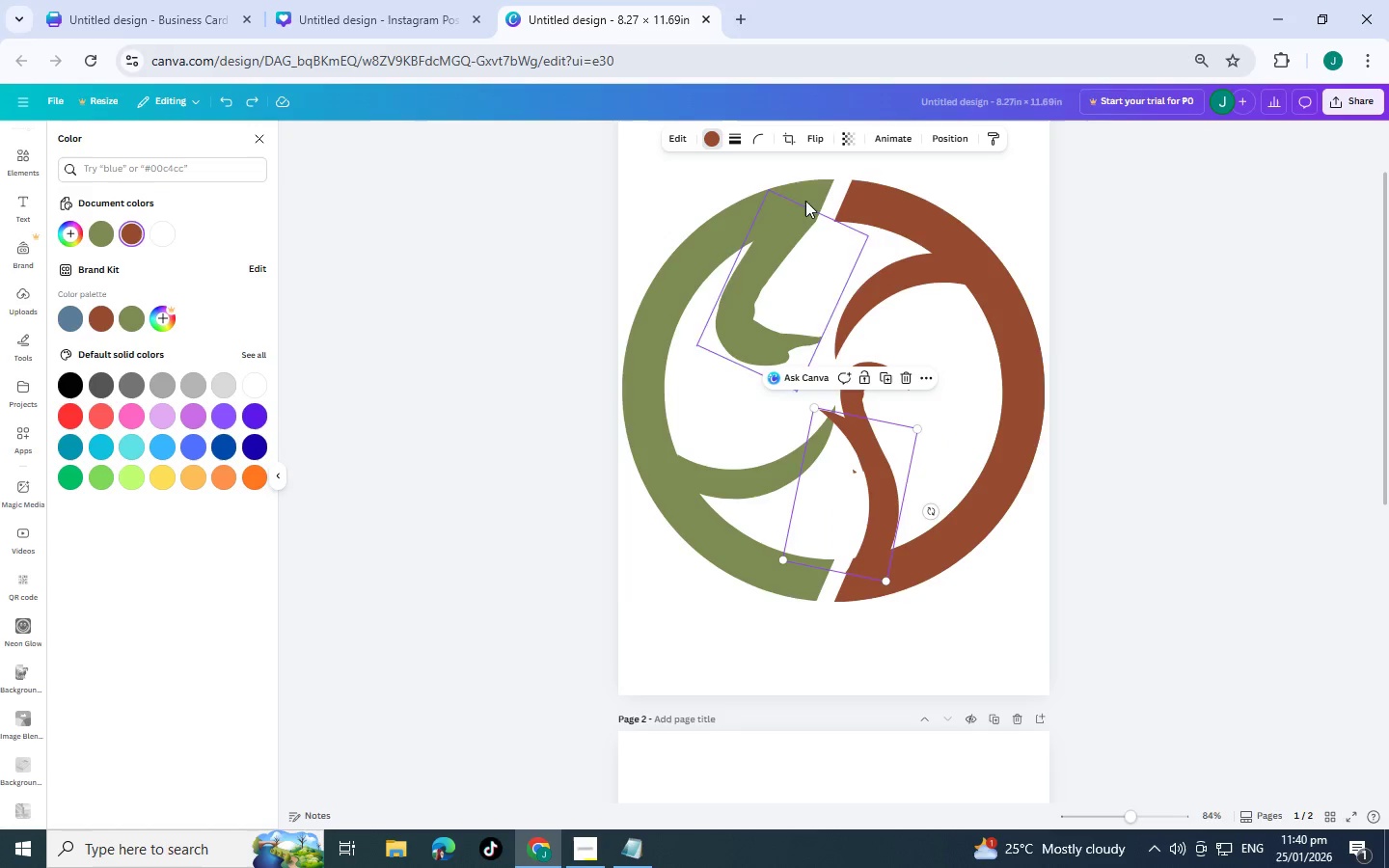 
left_click([788, 142])
 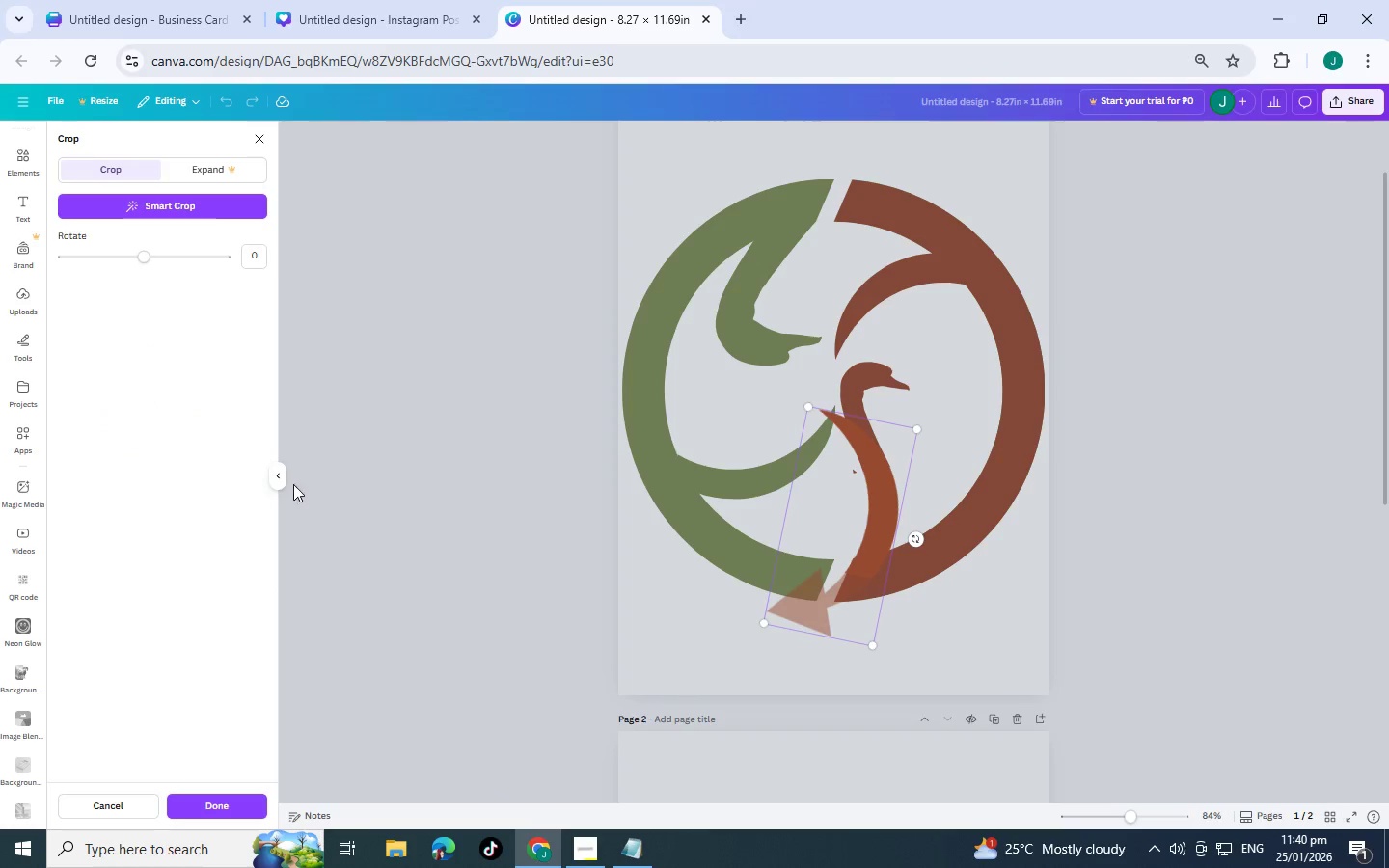 
wait(5.11)
 